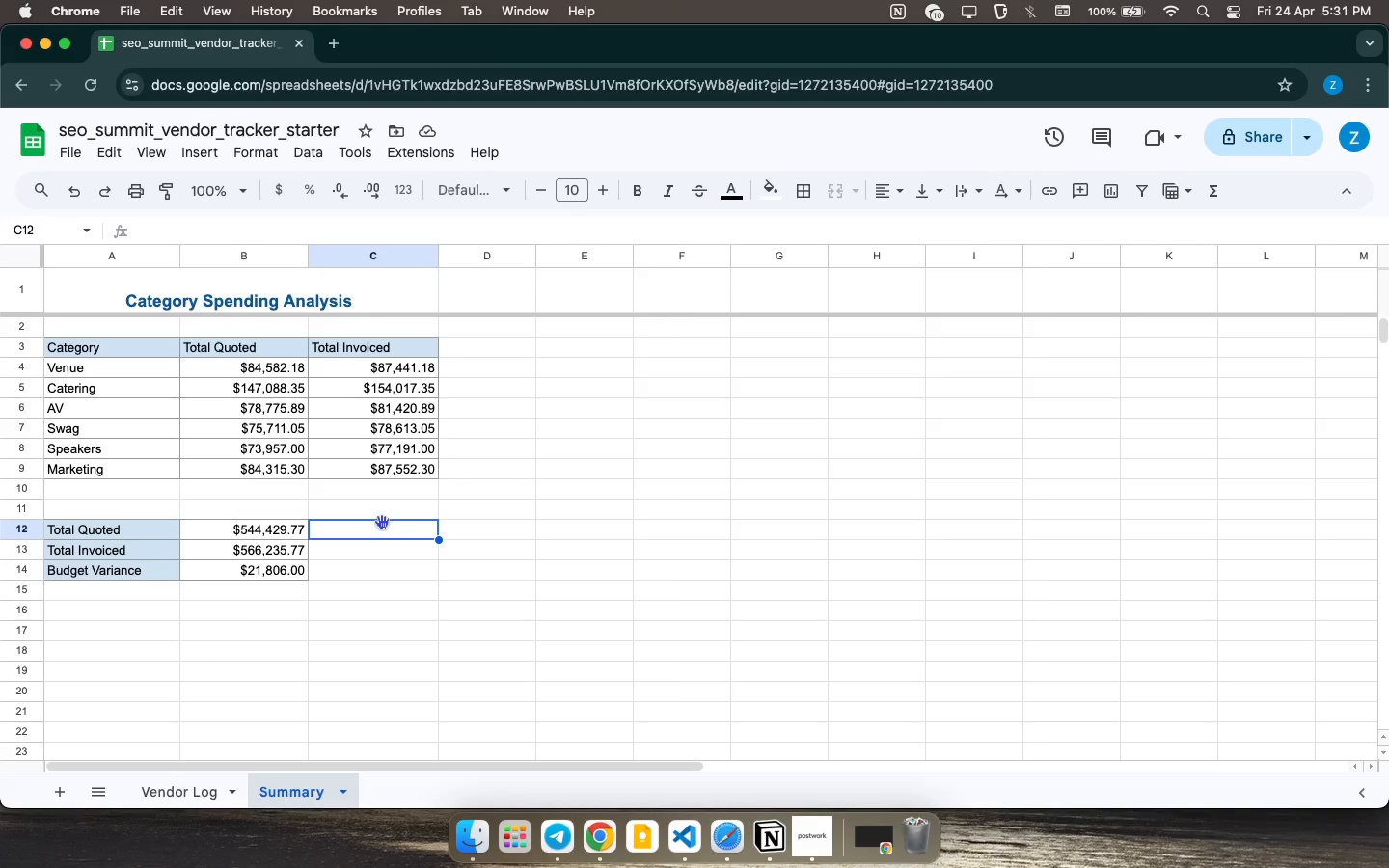 
left_click([268, 533])
 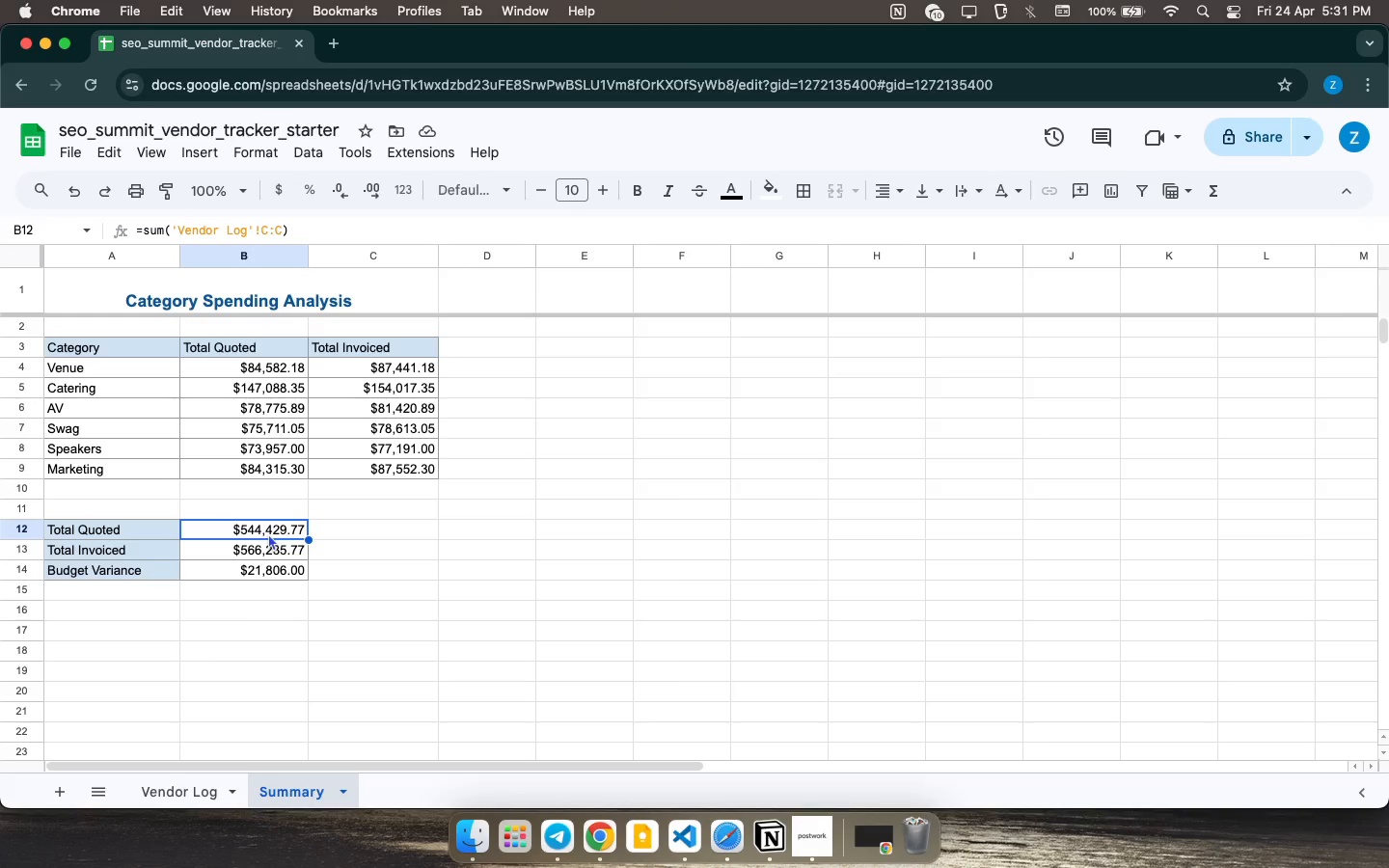 
double_click([268, 533])
 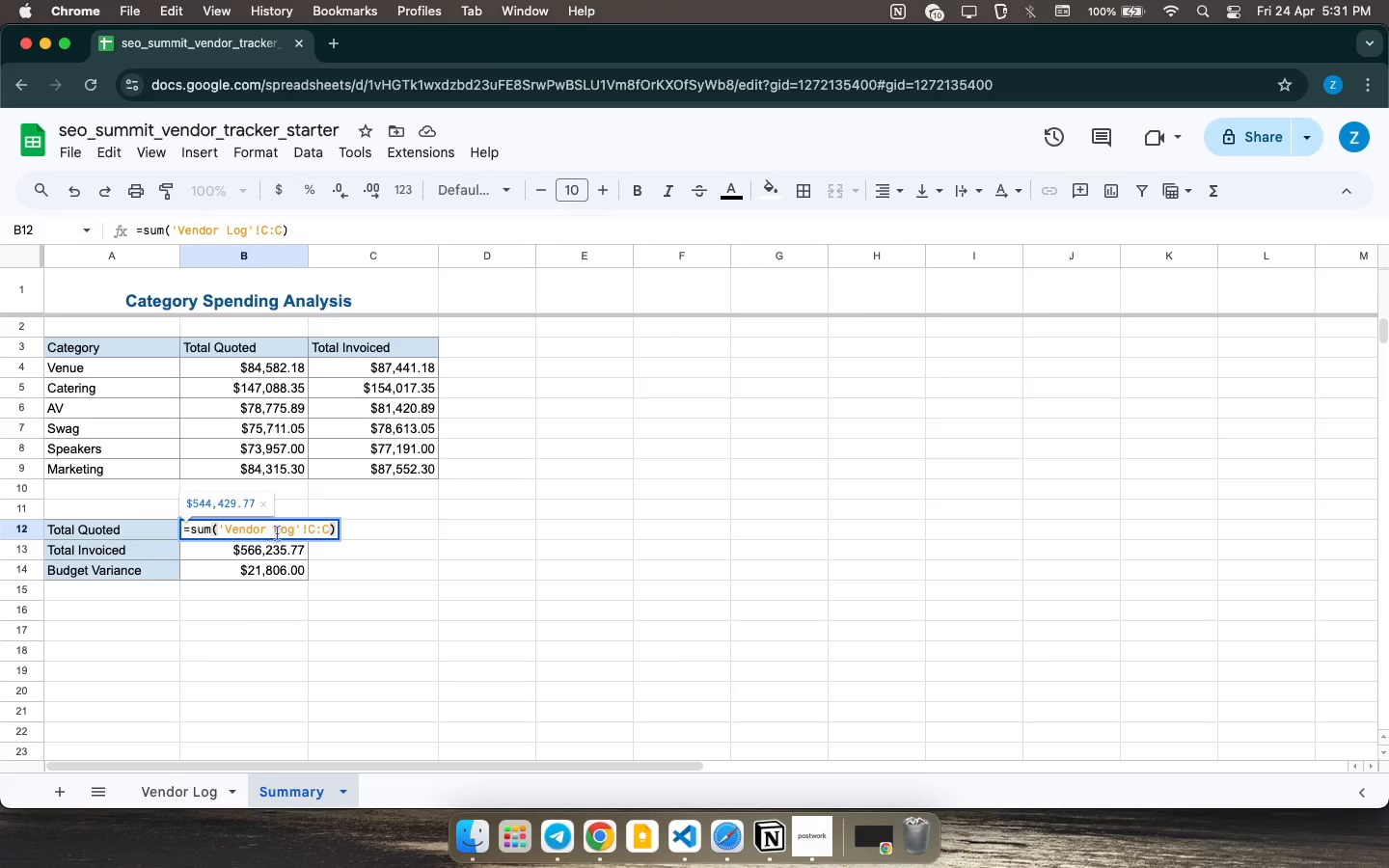 
left_click([277, 533])
 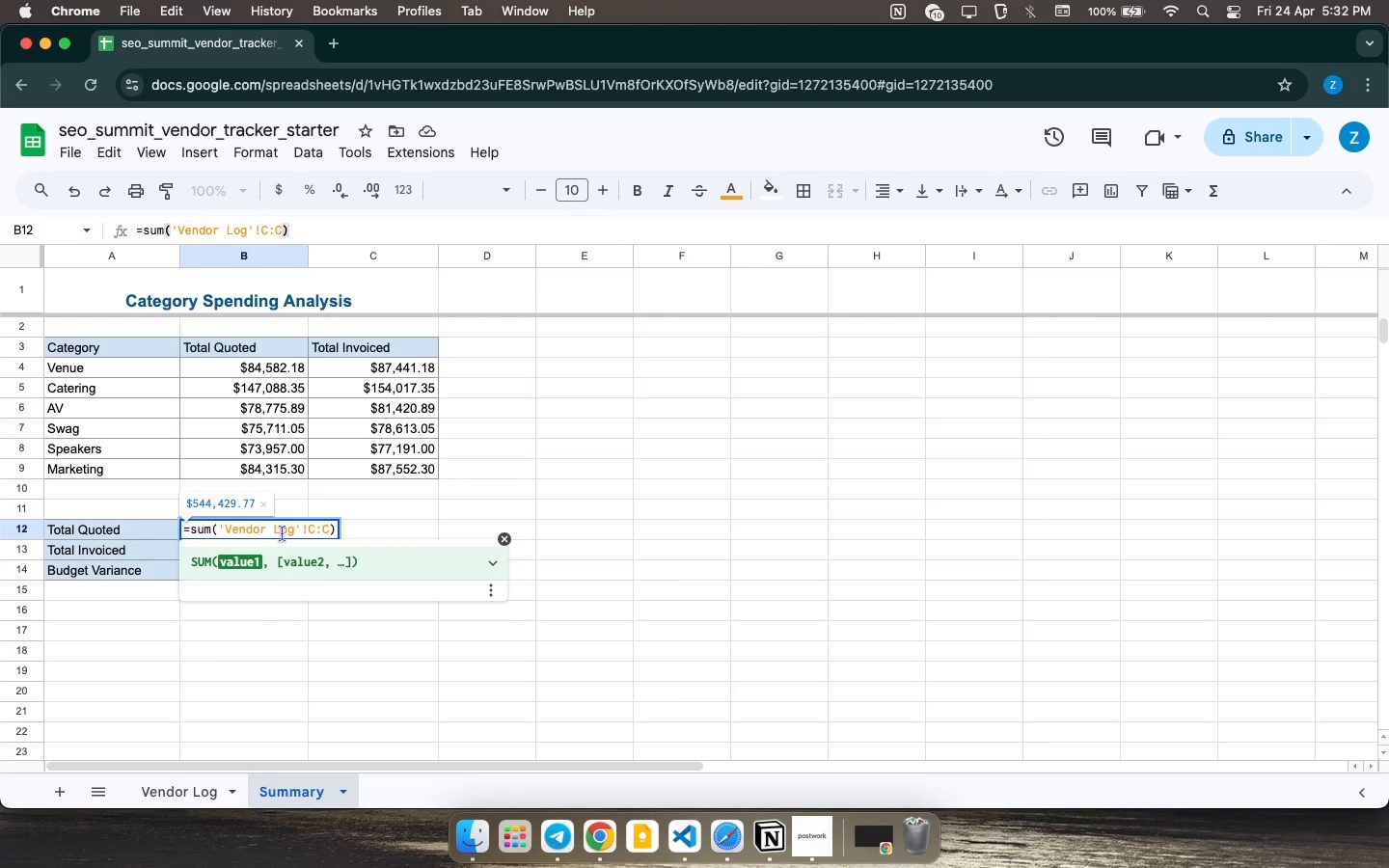 
wait(13.56)
 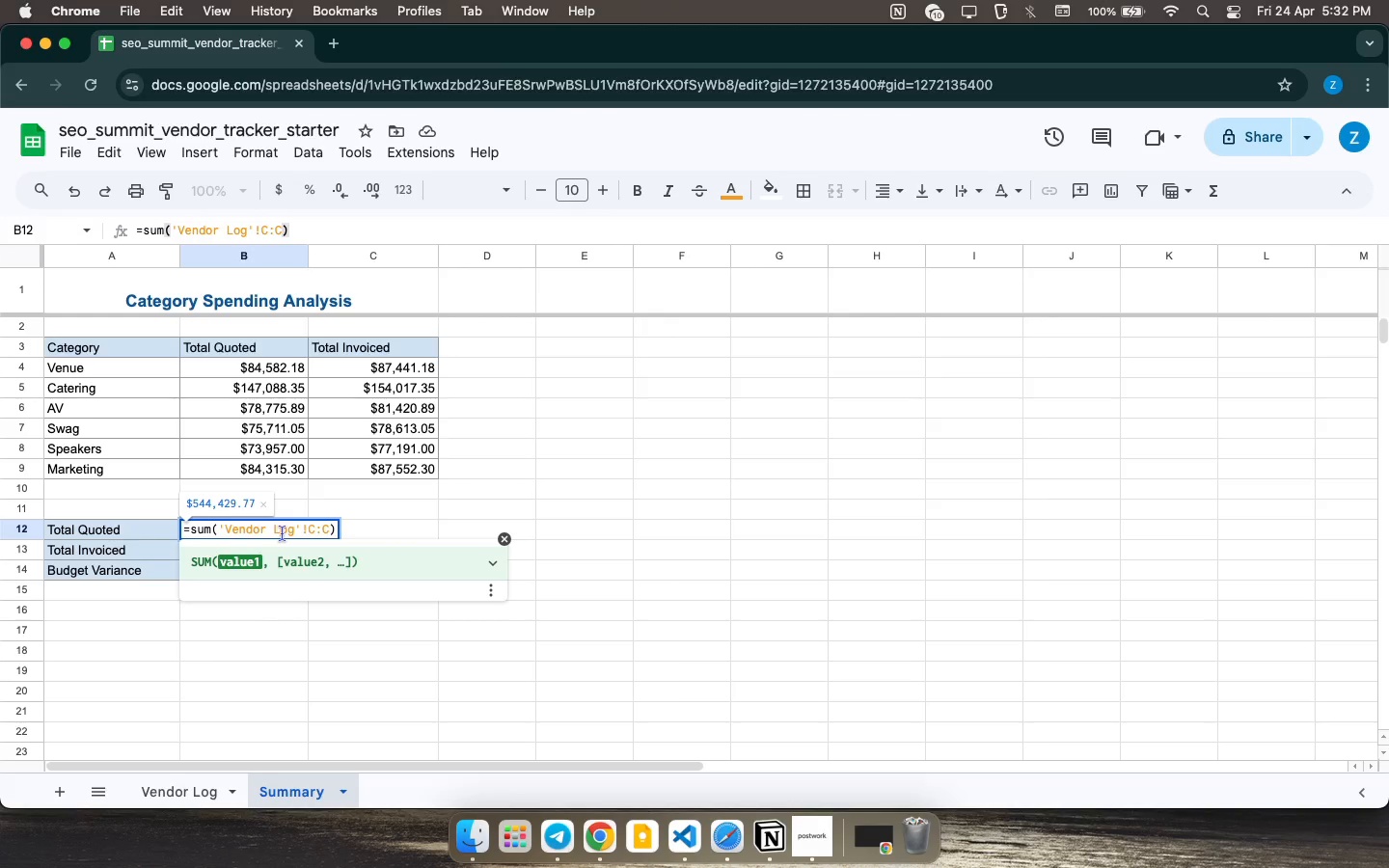 
left_click([307, 533])
 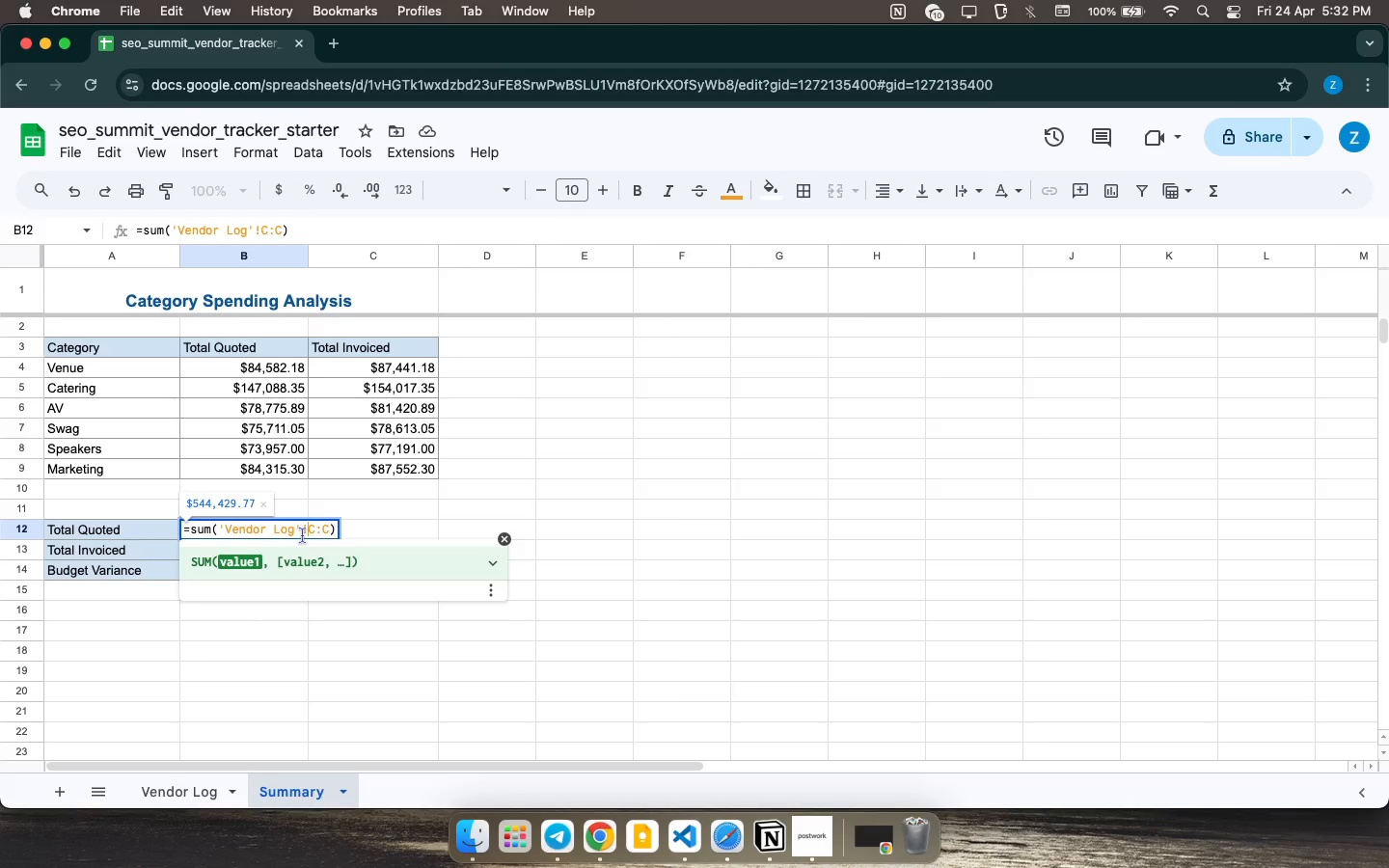 
wait(16.31)
 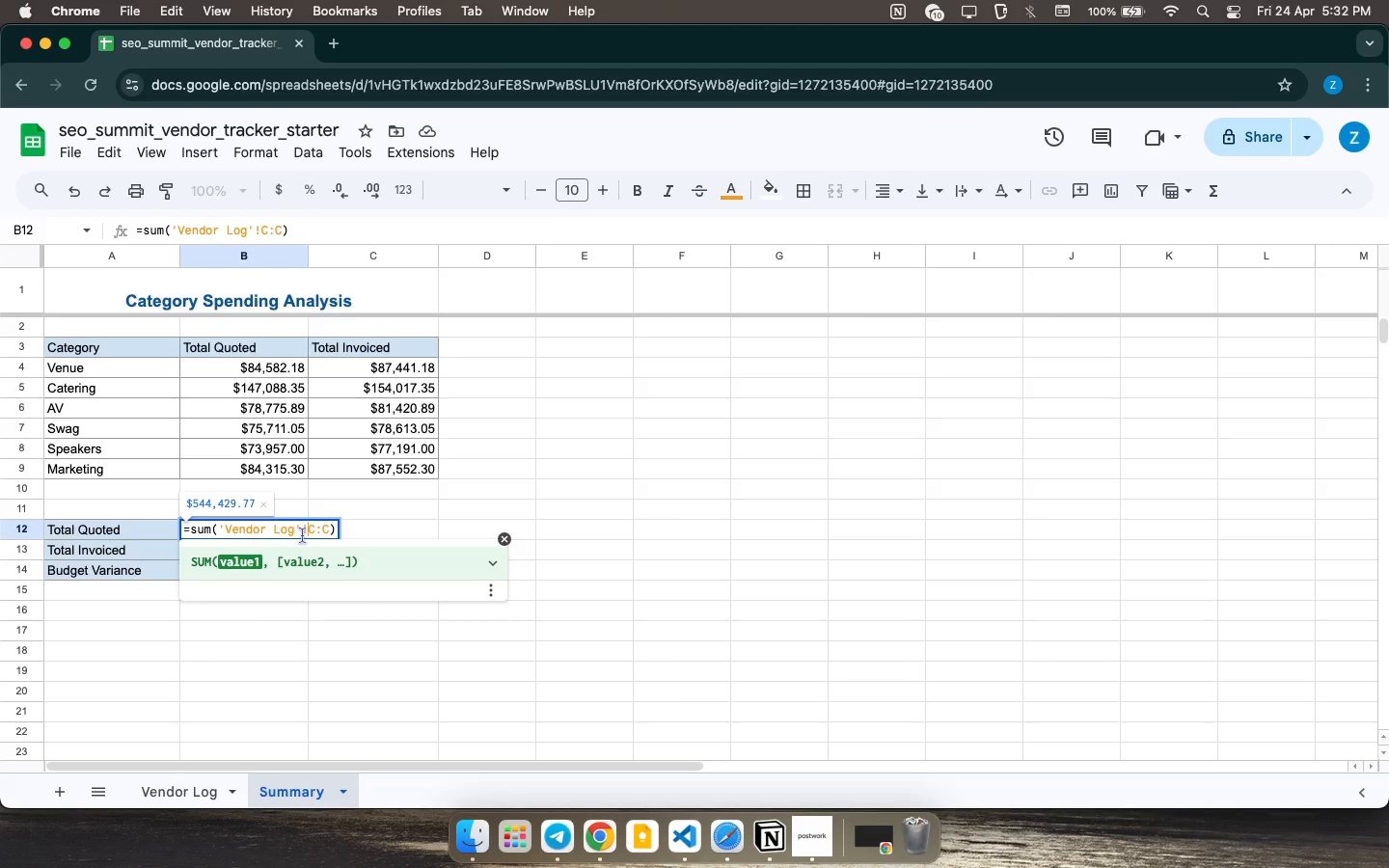 
left_click([323, 535])
 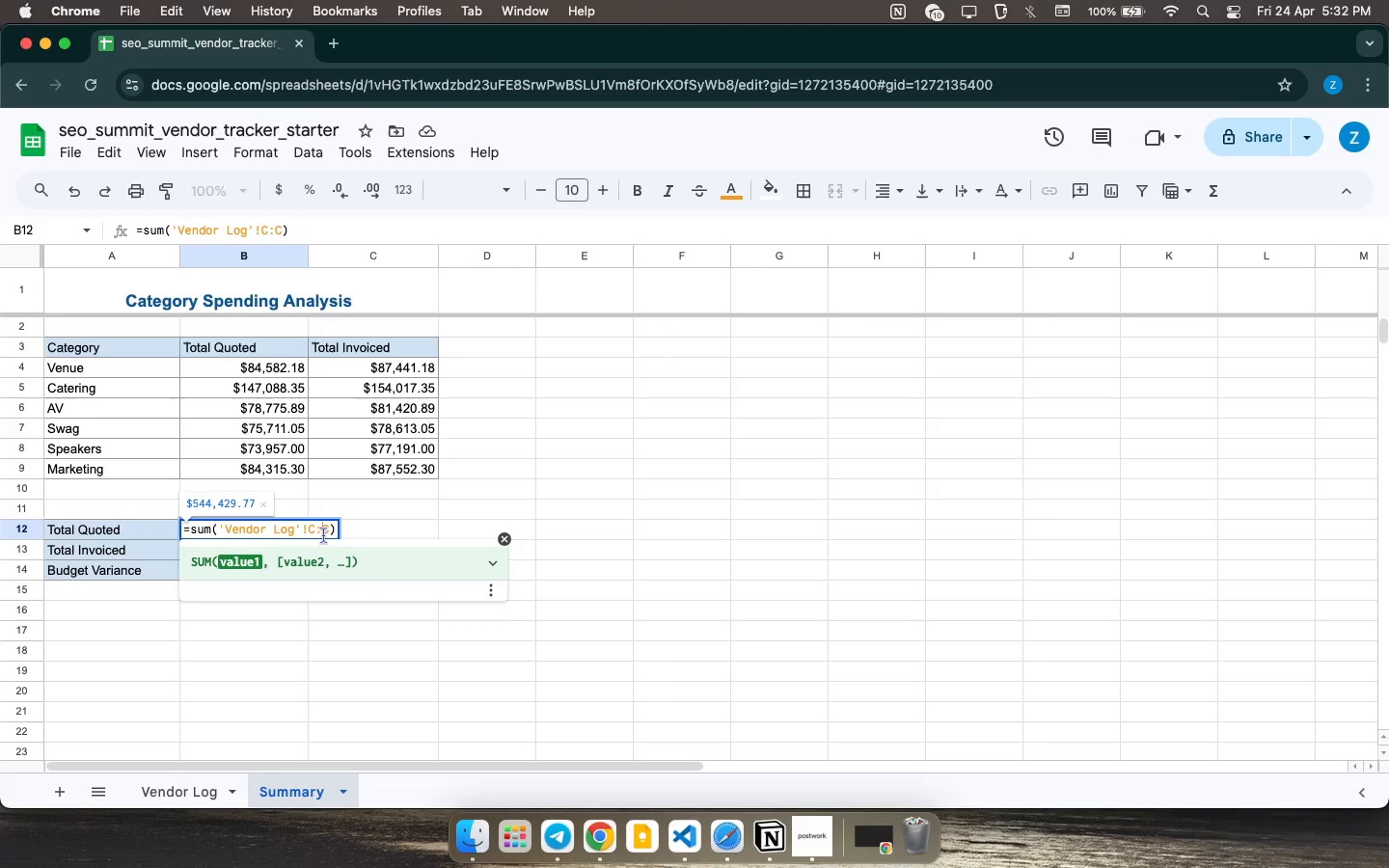 
wait(20.32)
 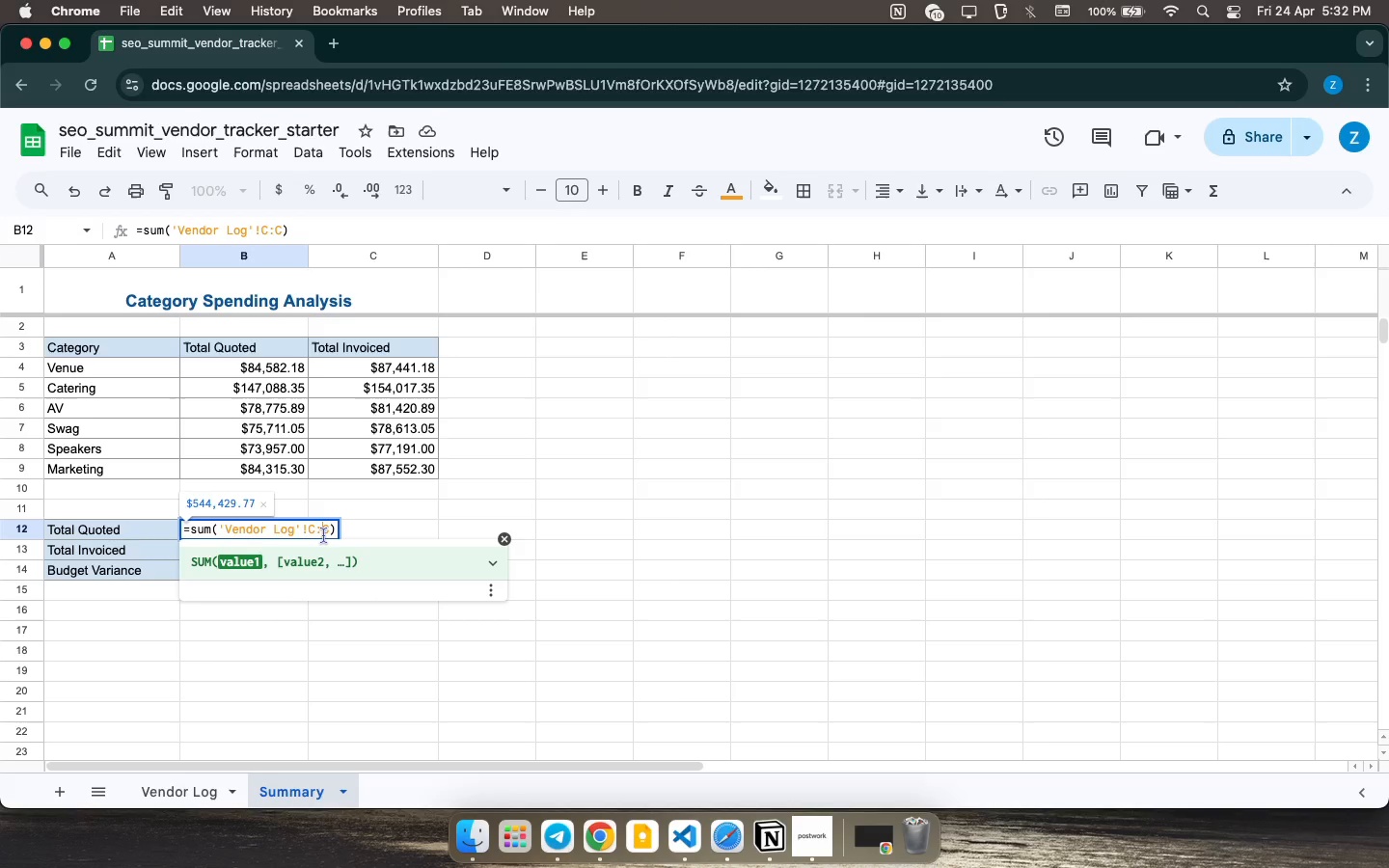 
left_click([290, 528])
 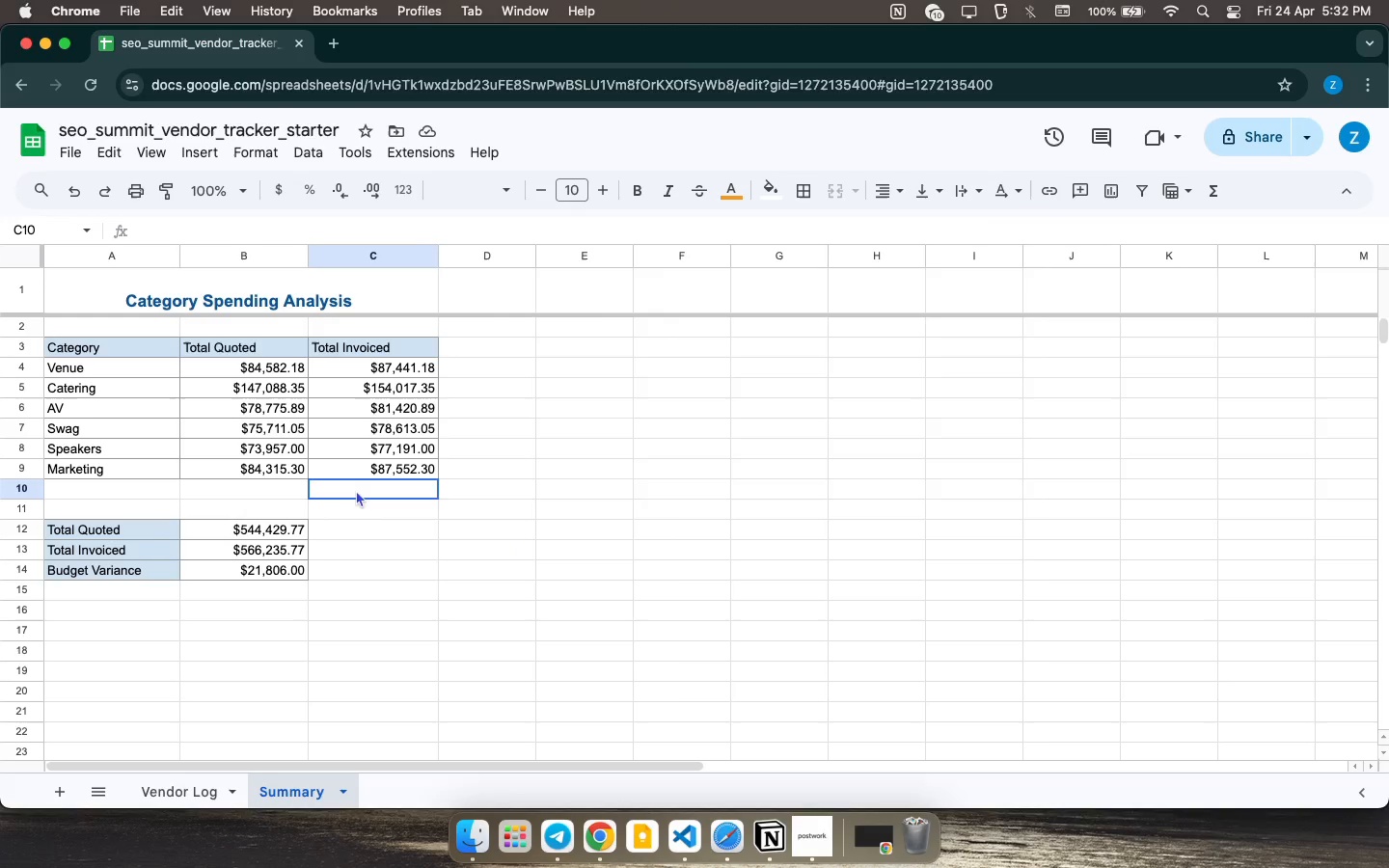 
left_click([356, 490])
 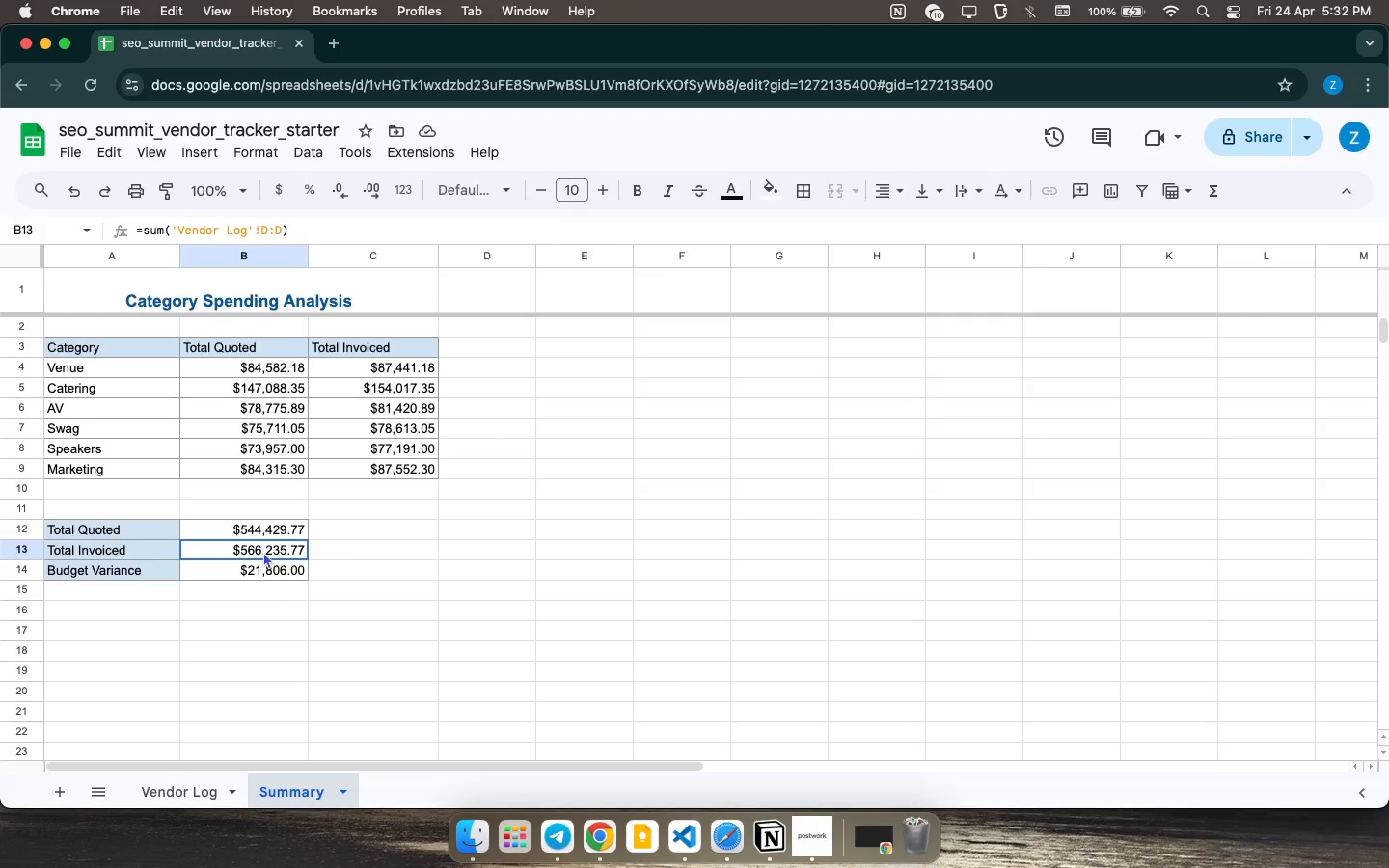 
double_click([263, 552])
 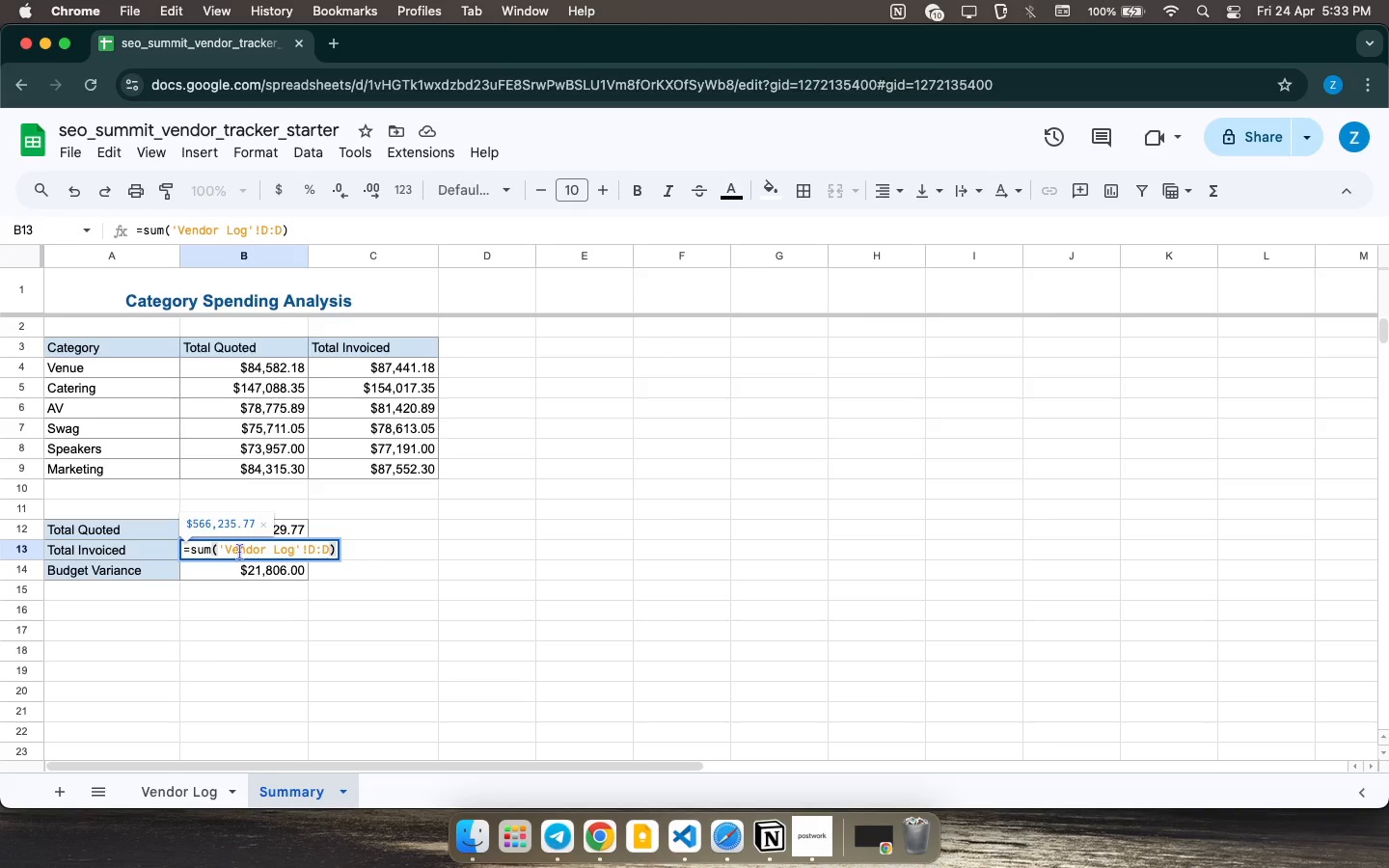 
wait(28.47)
 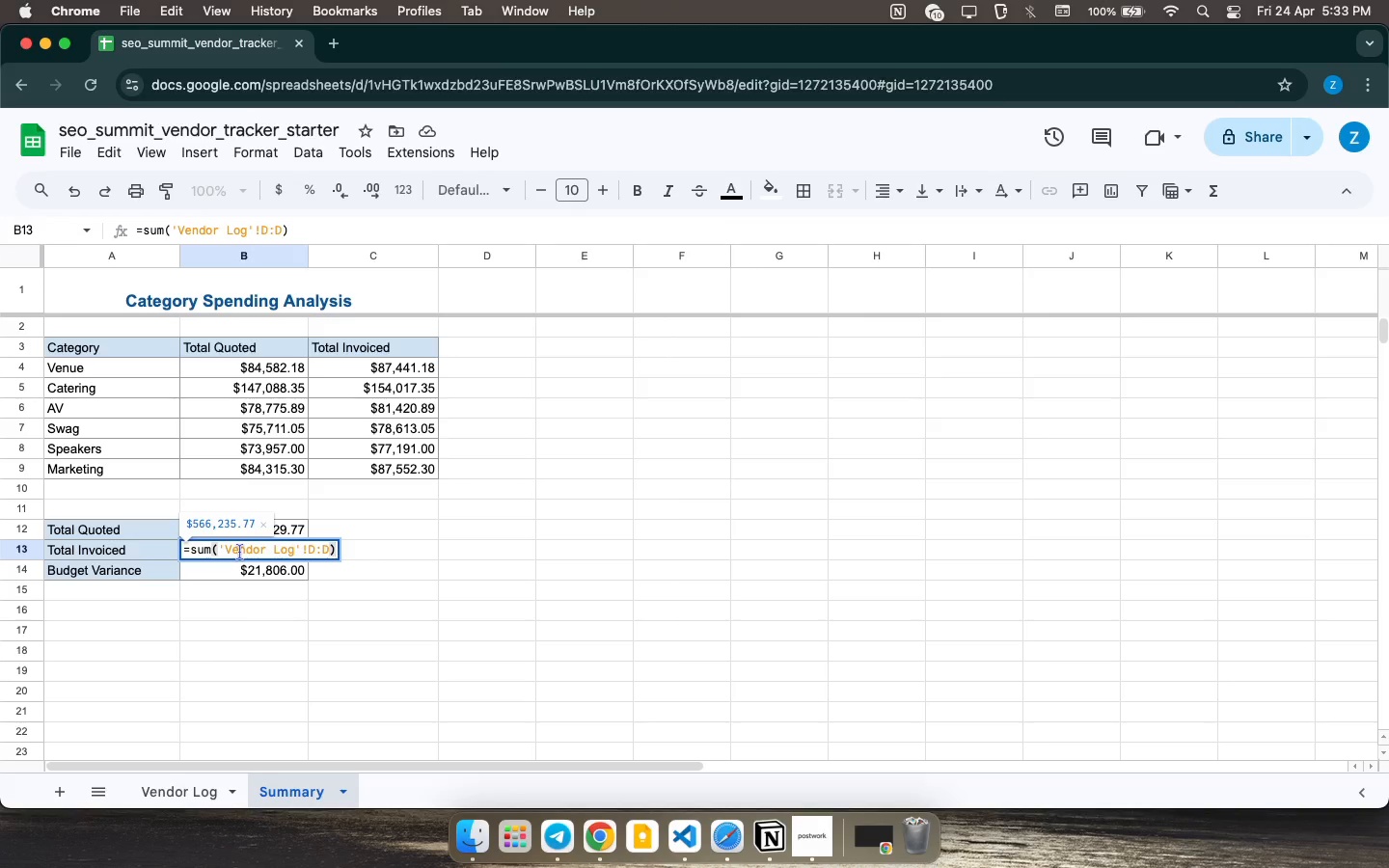 
double_click([265, 568])
 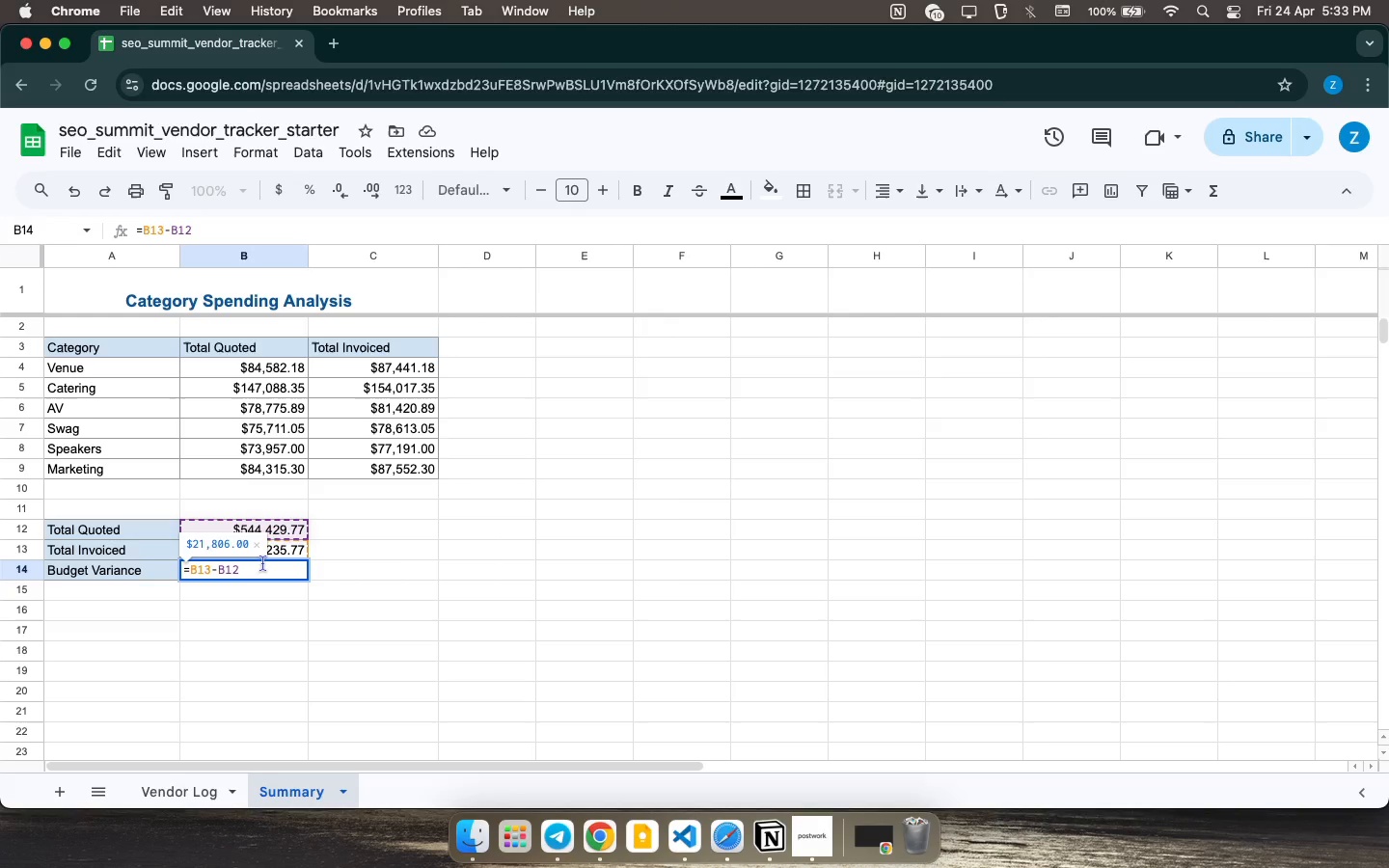 
wait(20.84)
 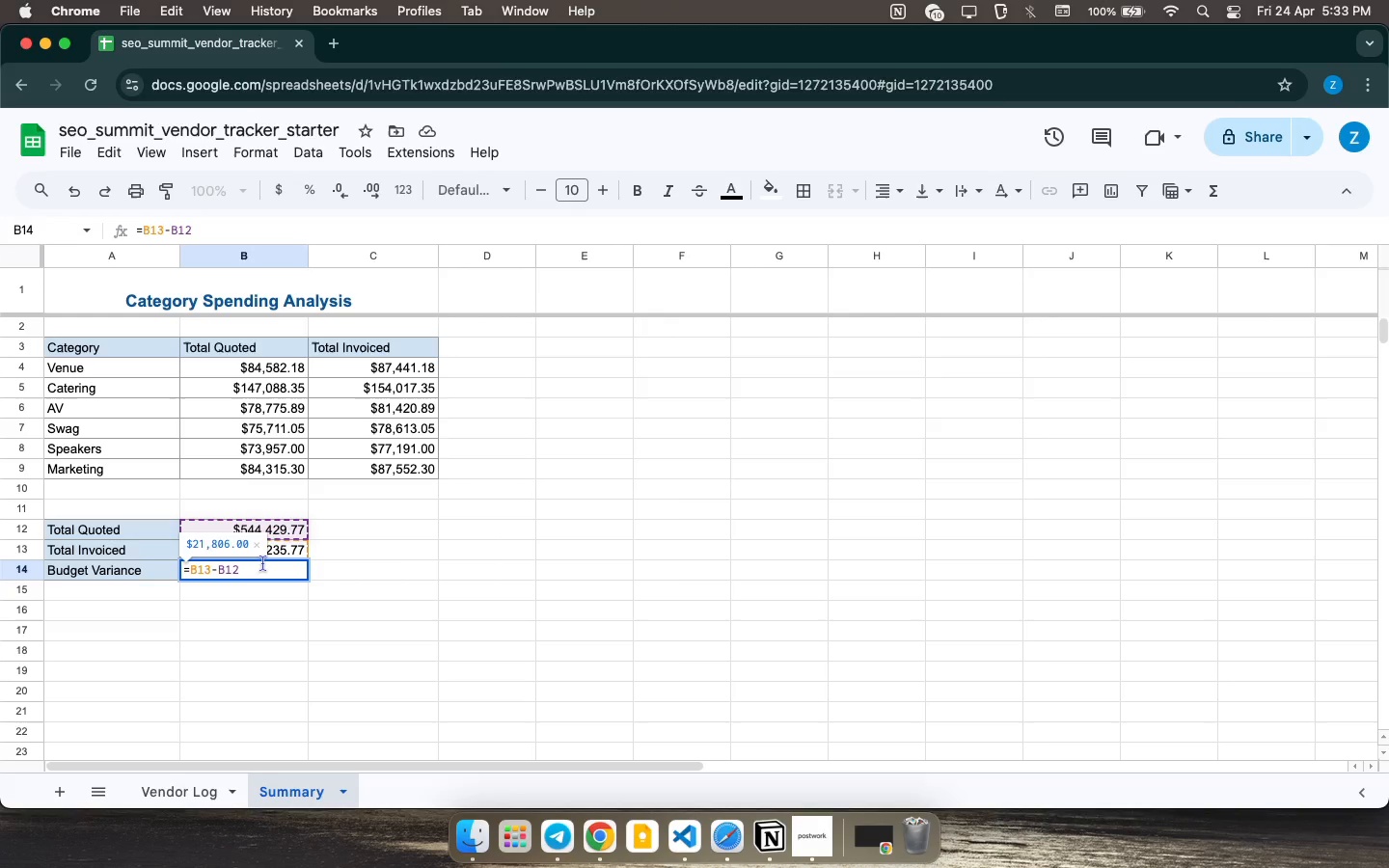 
double_click([286, 548])
 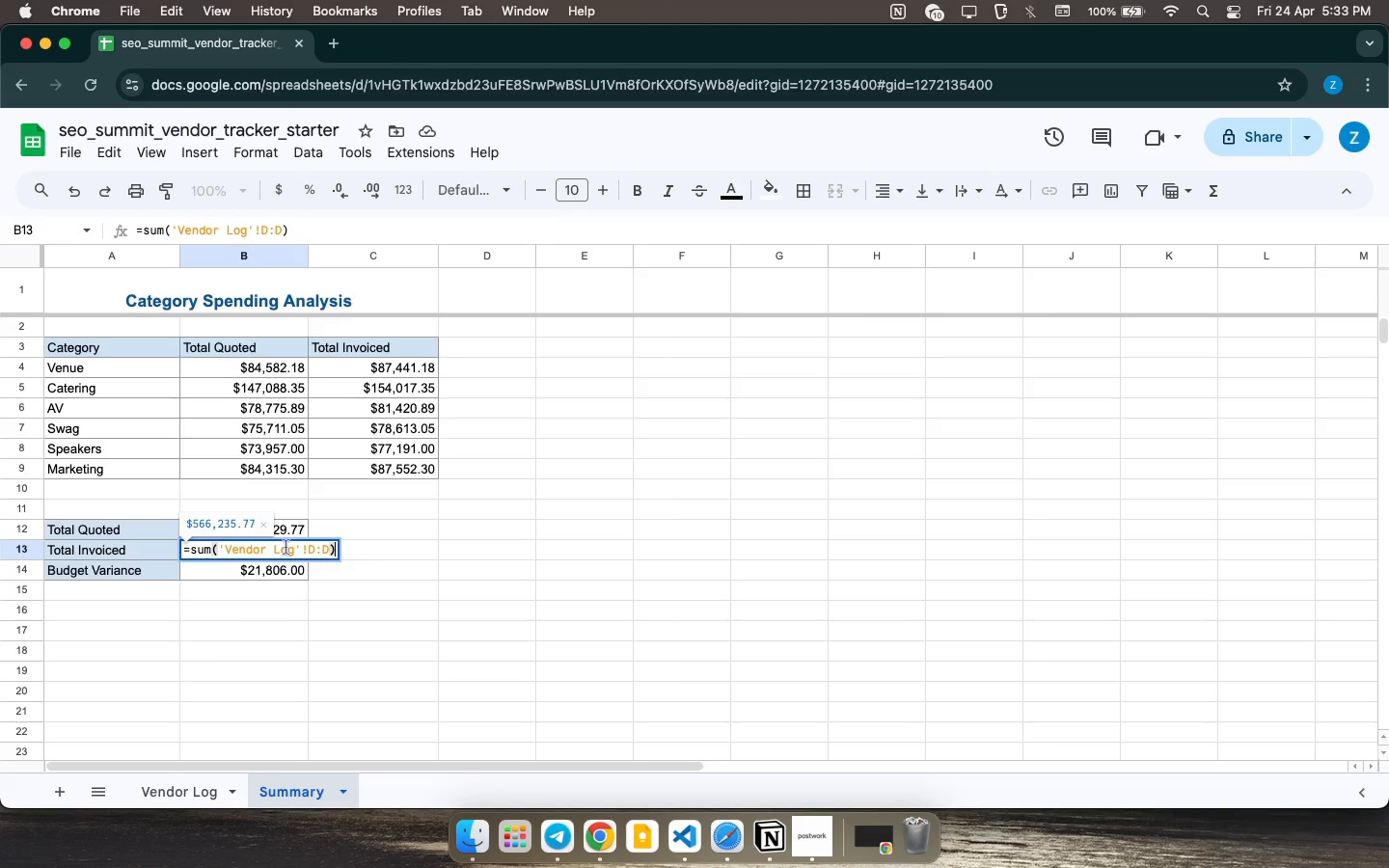 
wait(22.29)
 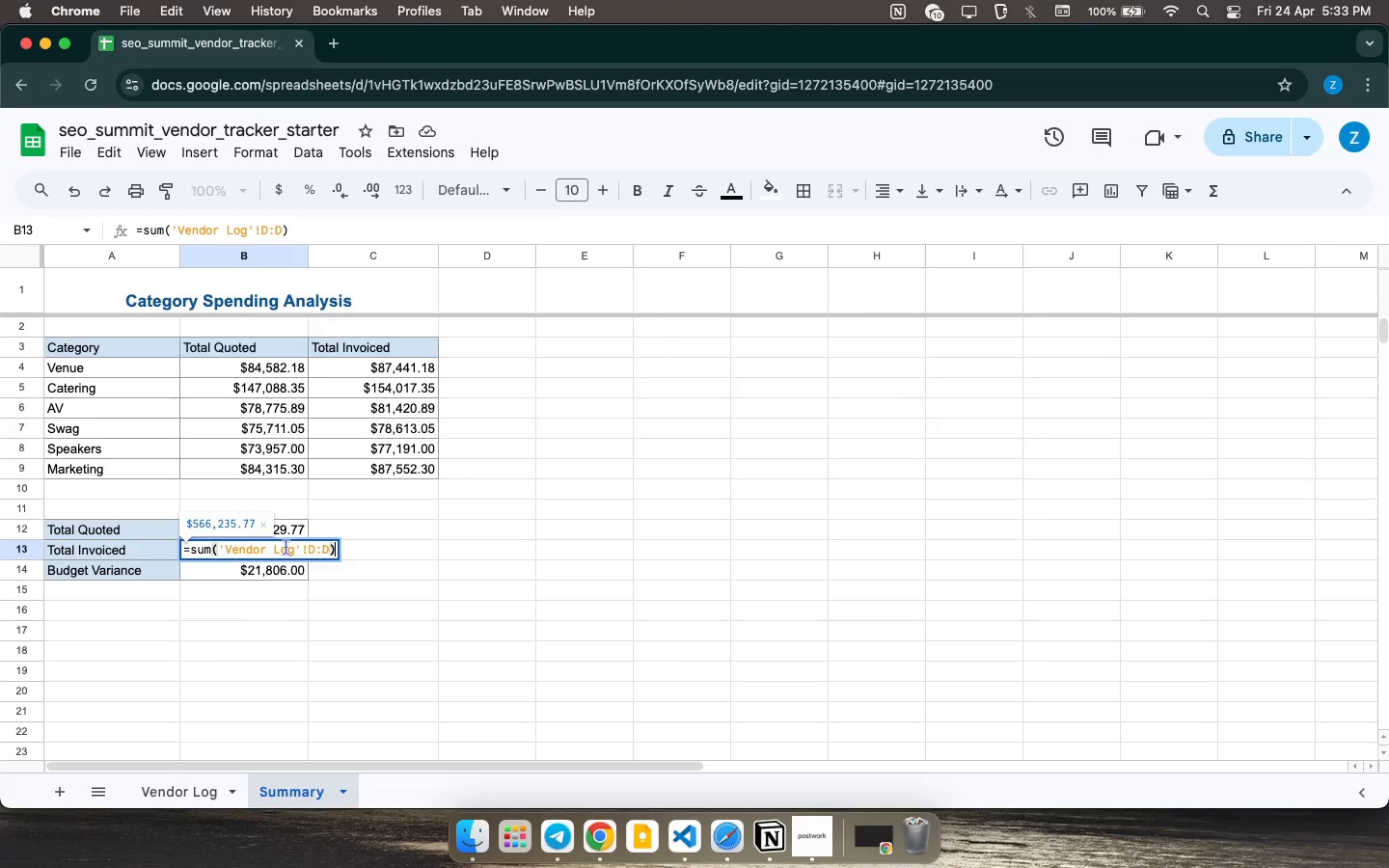 
double_click([256, 574])
 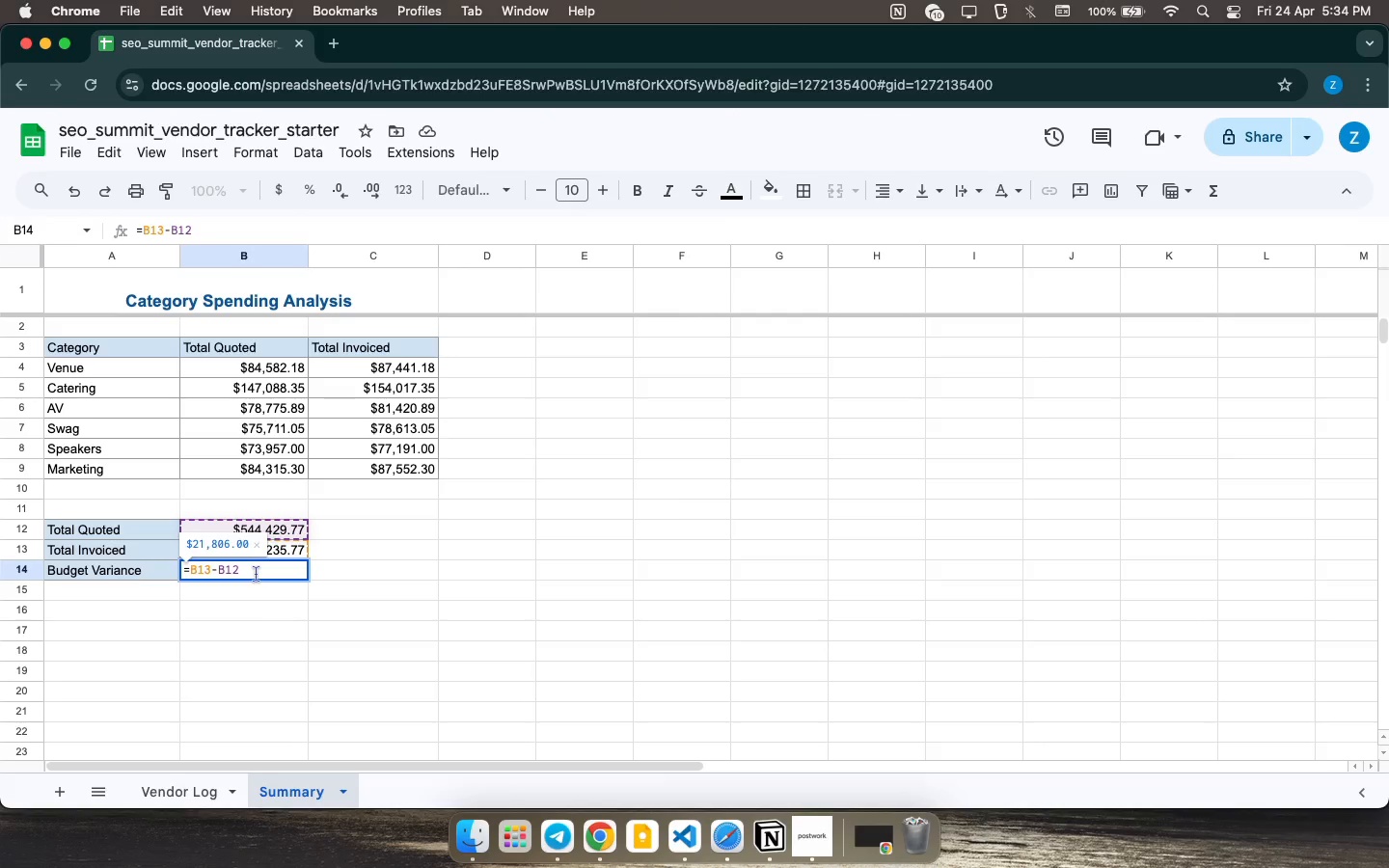 
left_click([256, 574])
 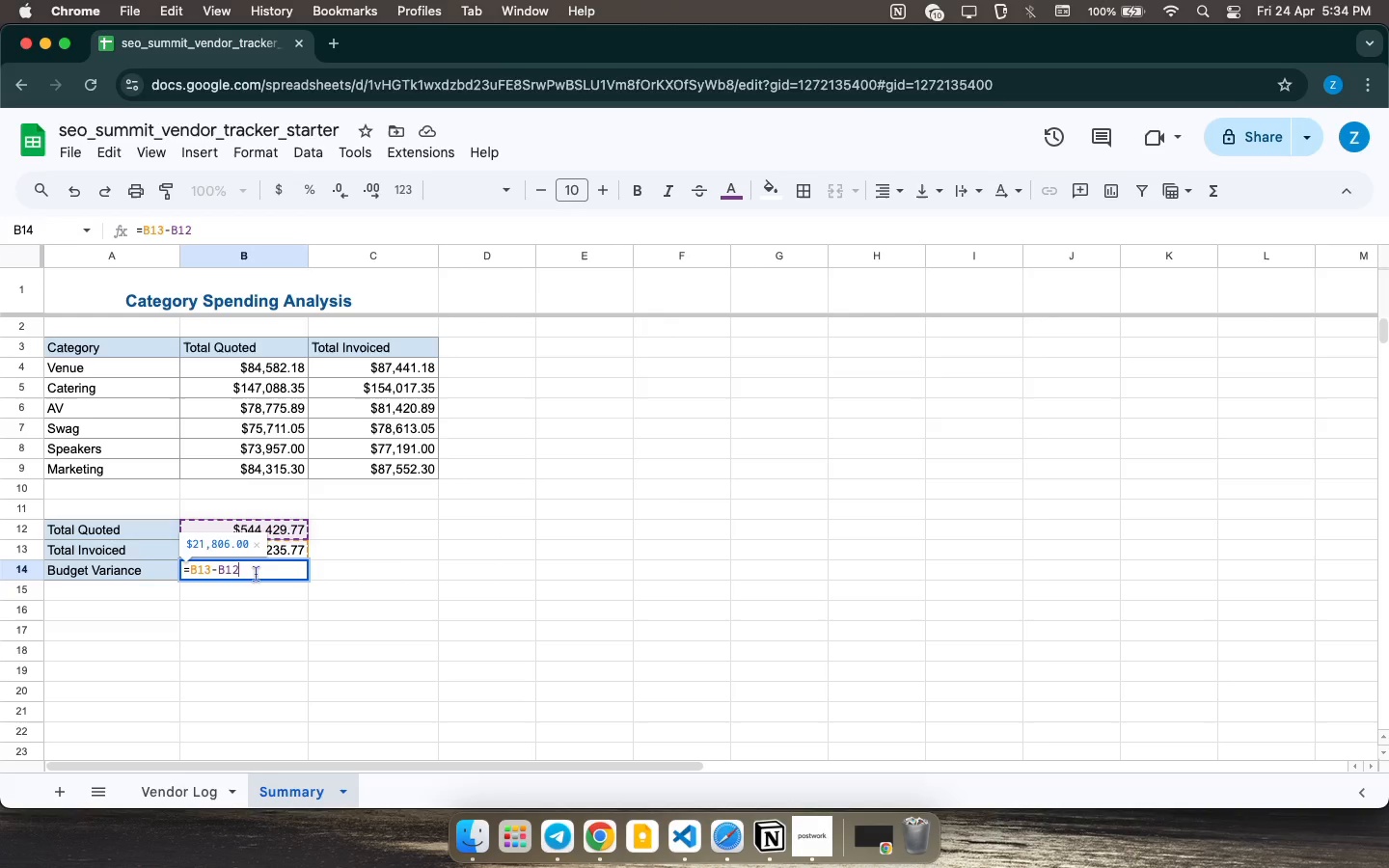 
wait(28.11)
 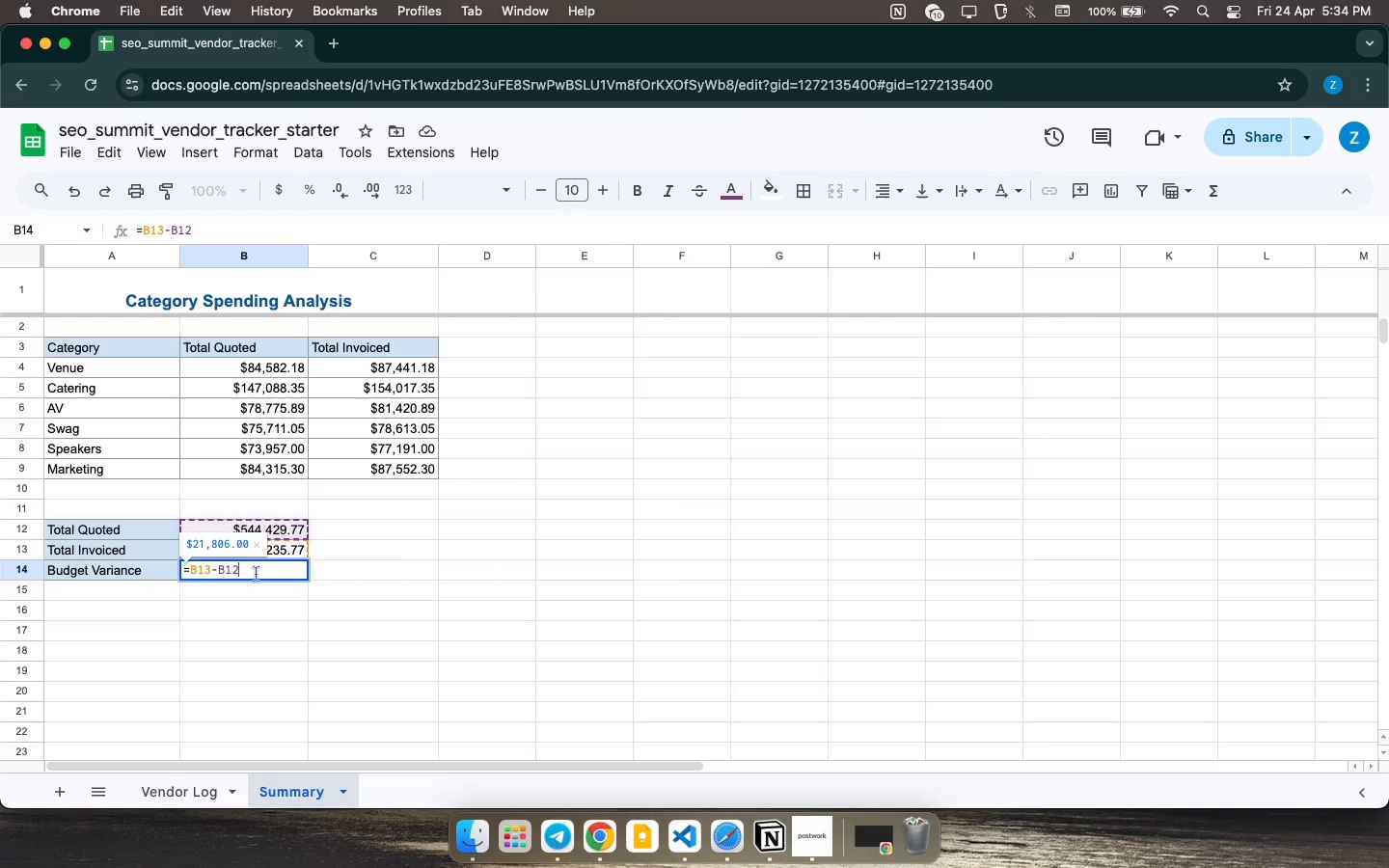 
left_click([296, 553])
 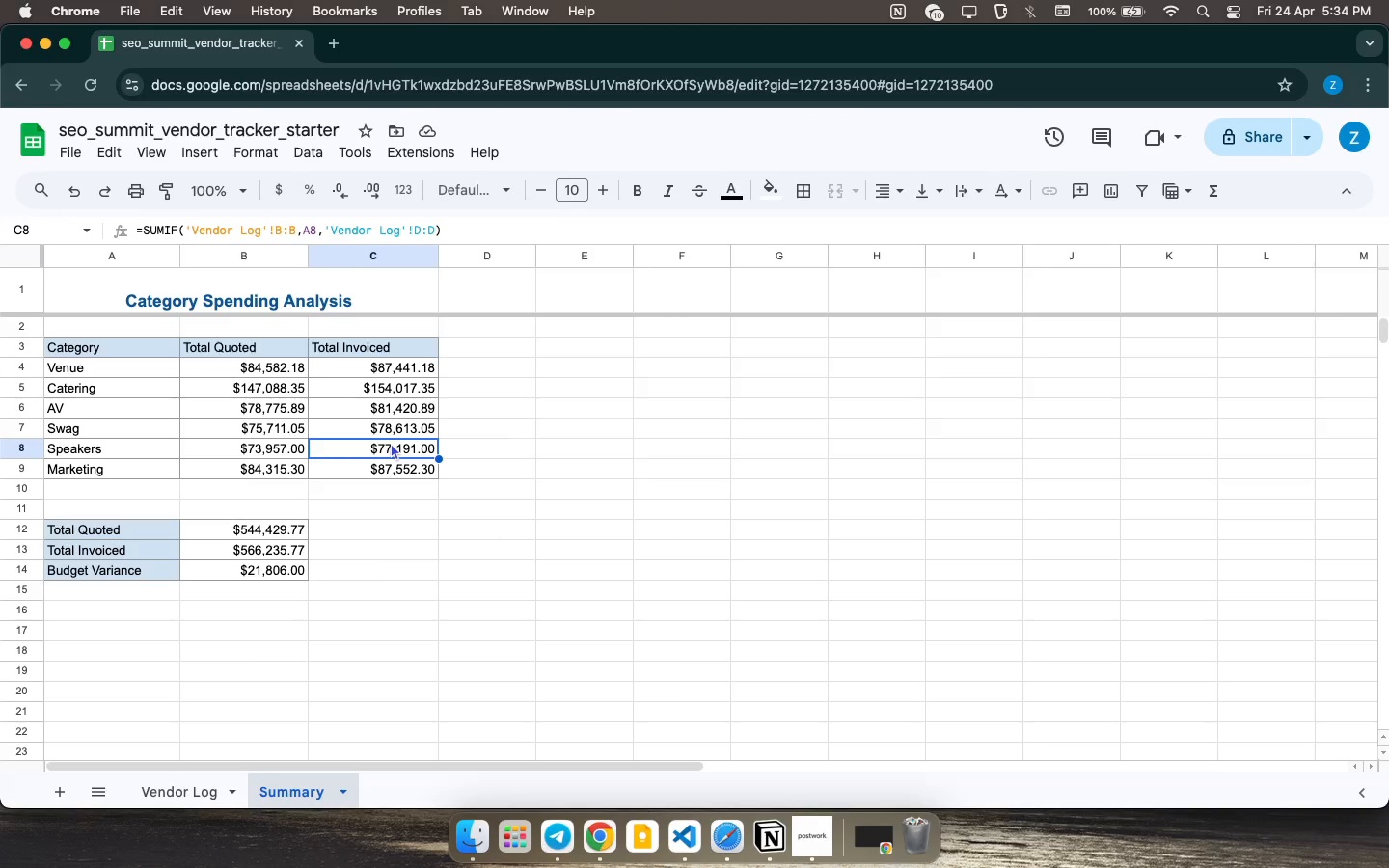 
double_click([391, 443])
 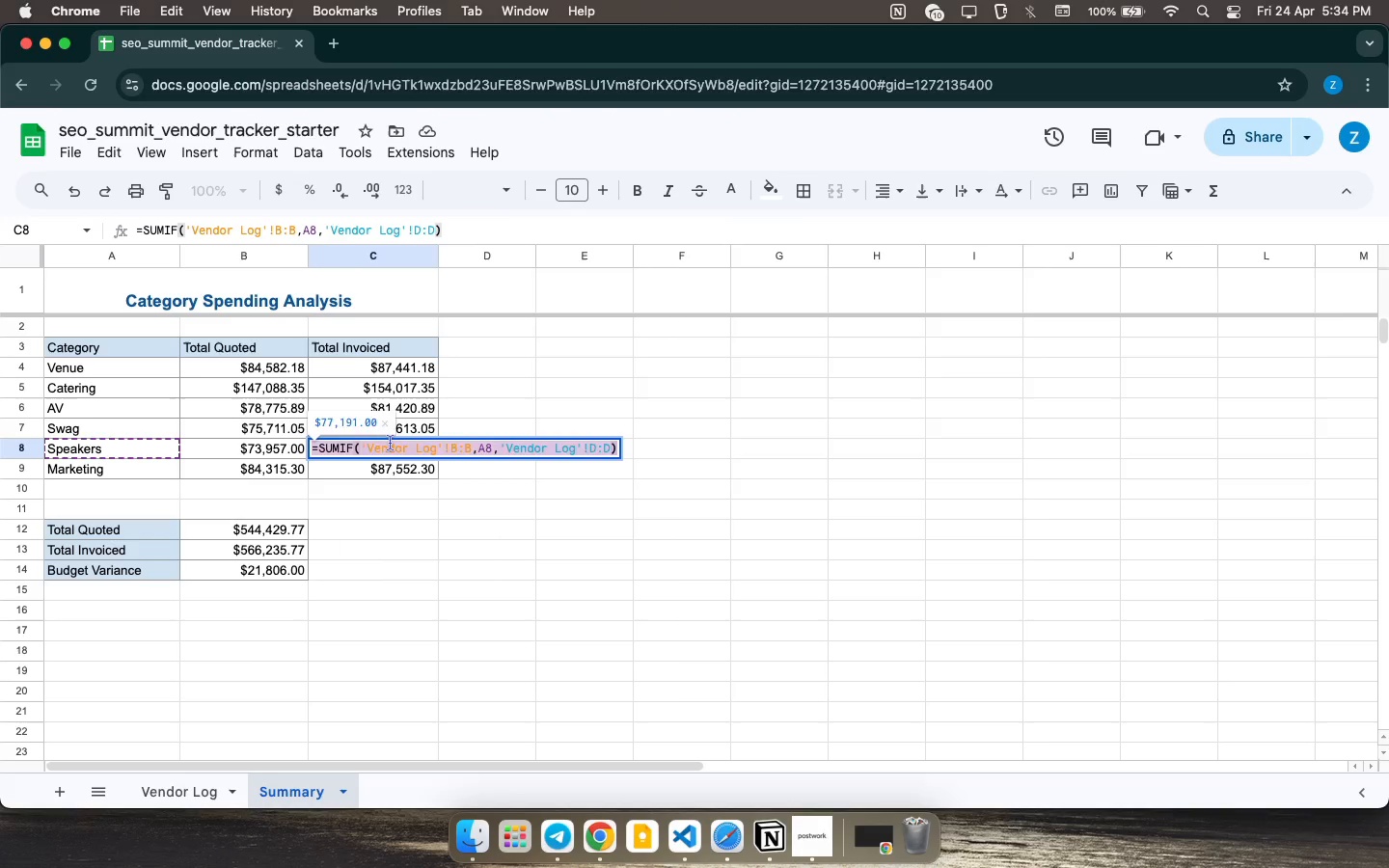 
triple_click([391, 443])
 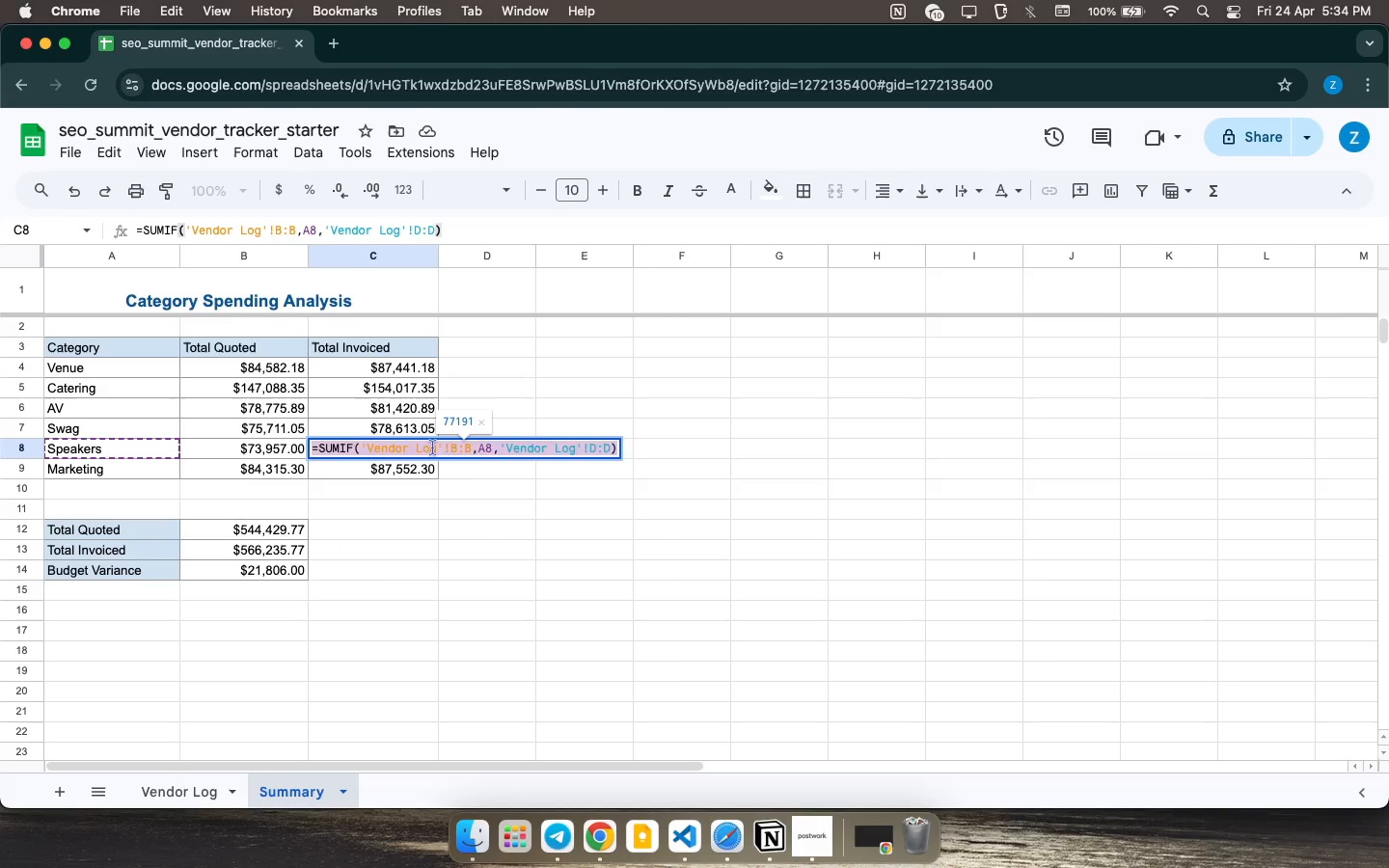 
left_click([432, 448])
 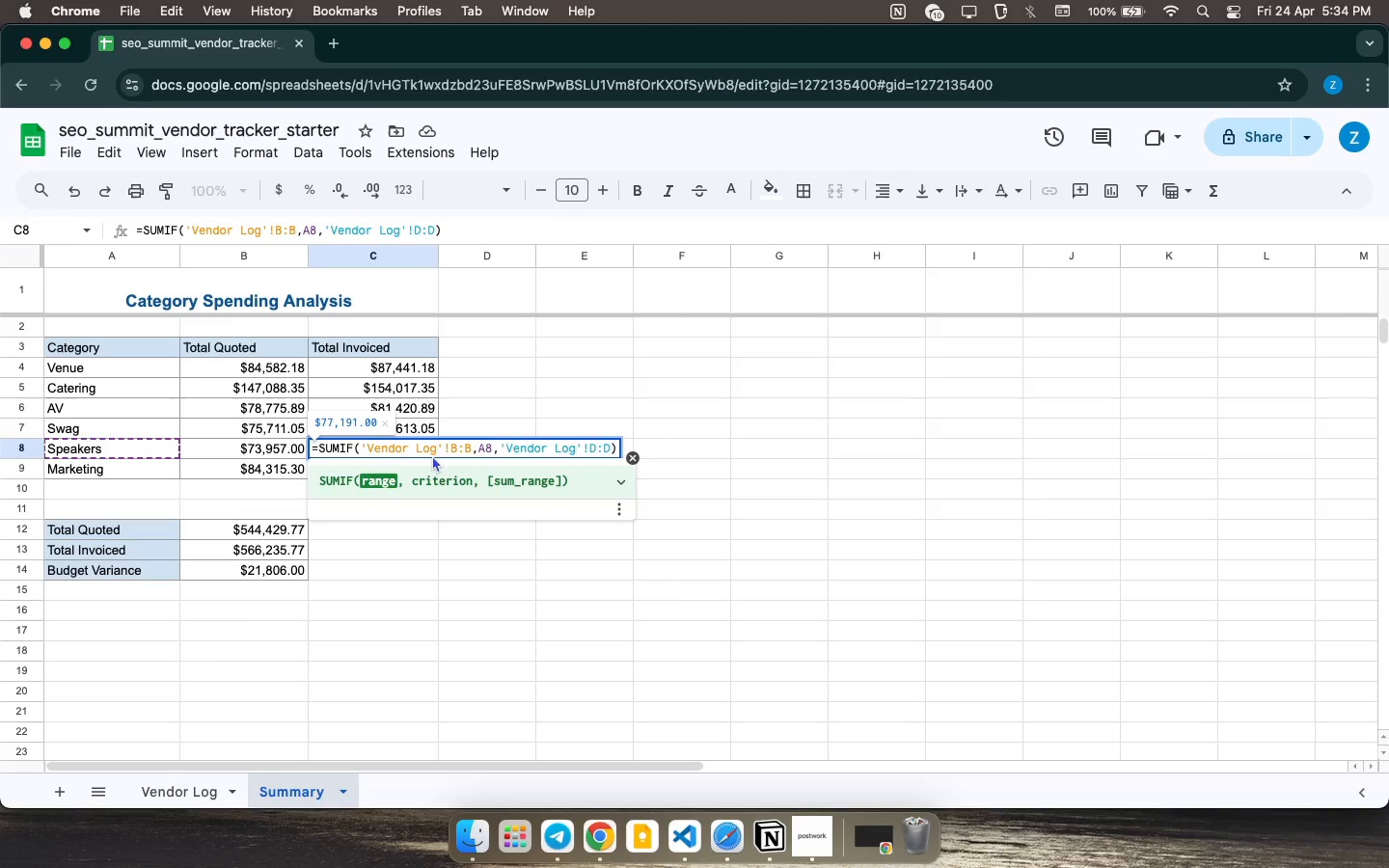 
wait(31.54)
 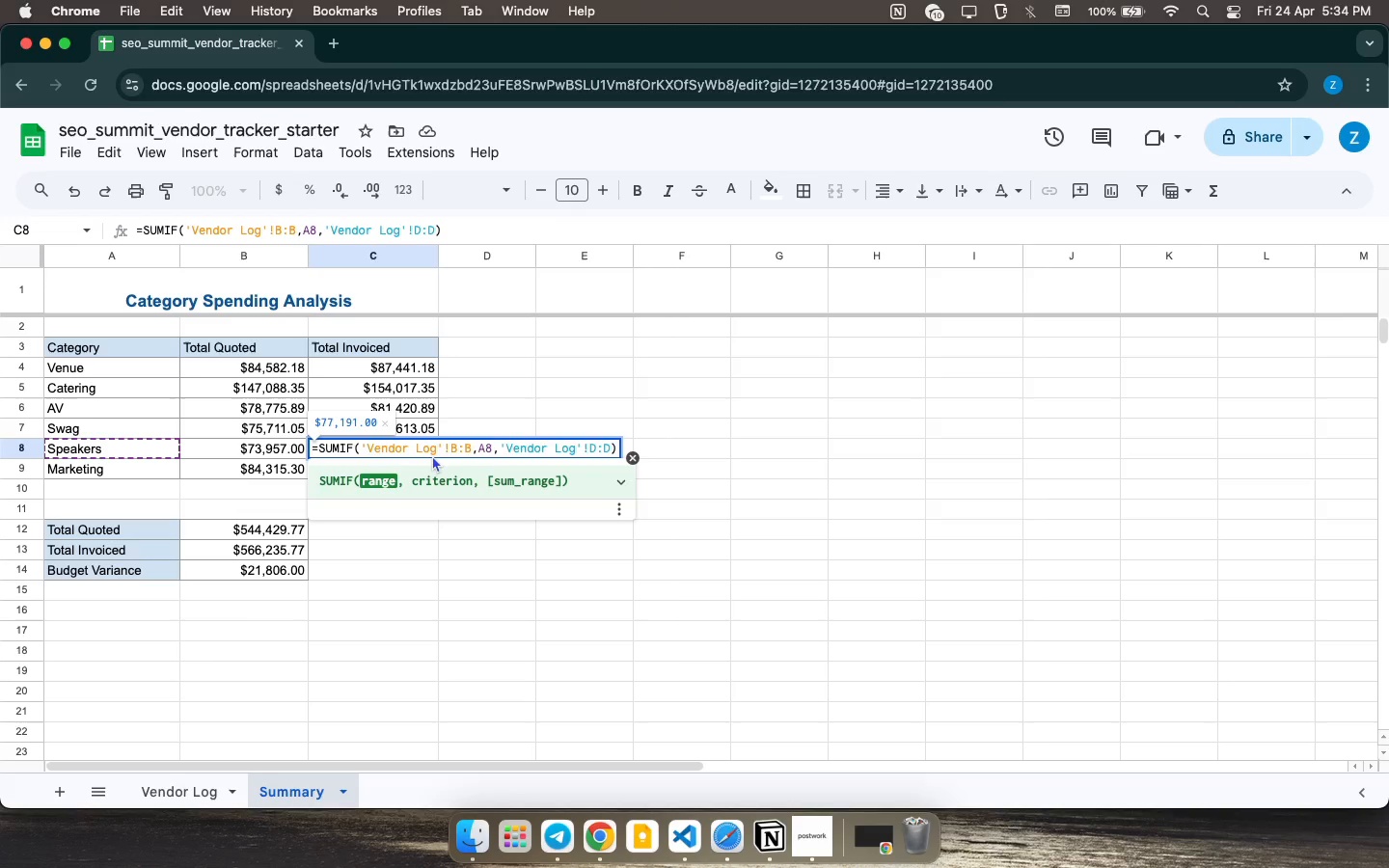 
double_click([426, 397])
 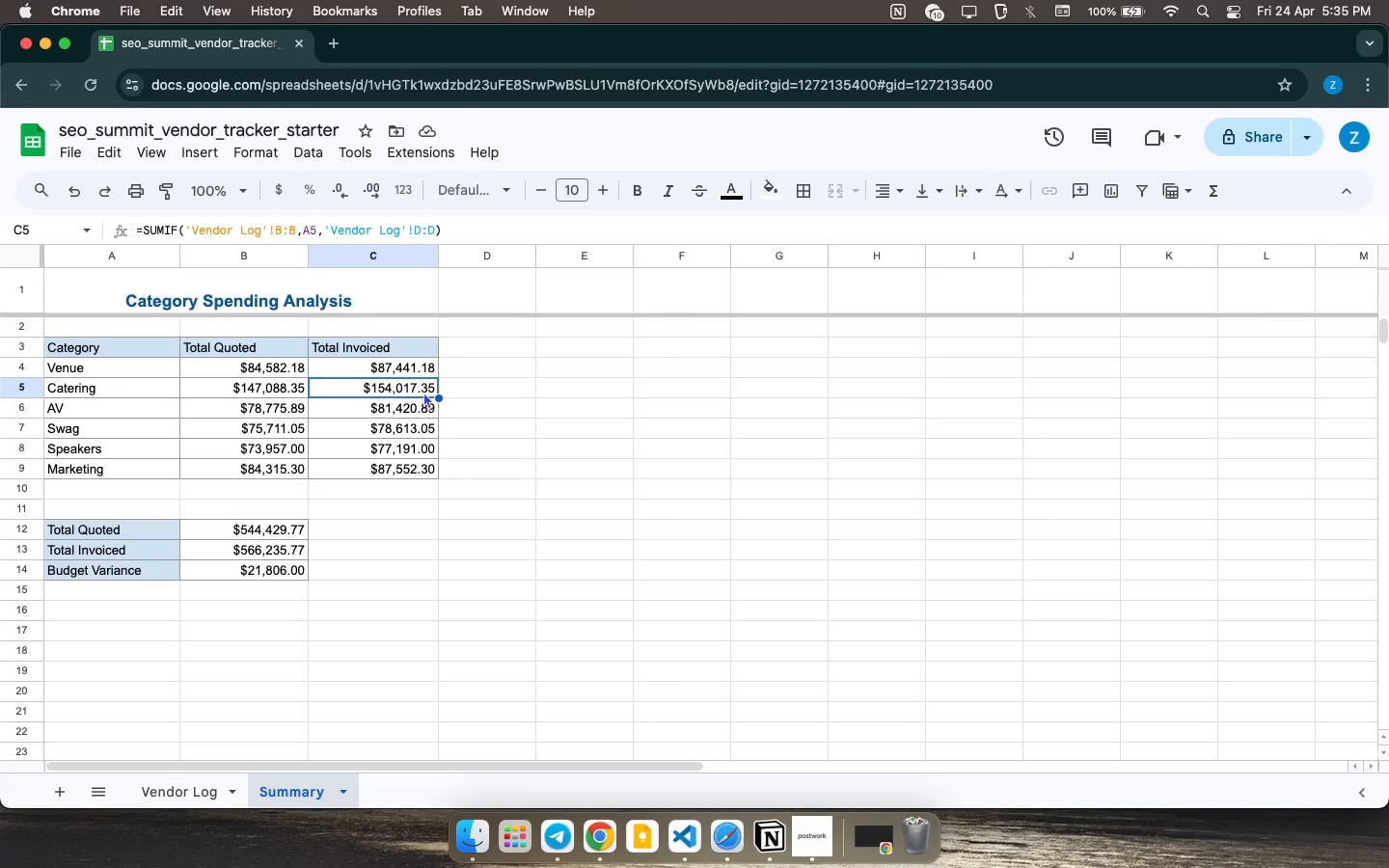 
double_click([423, 392])
 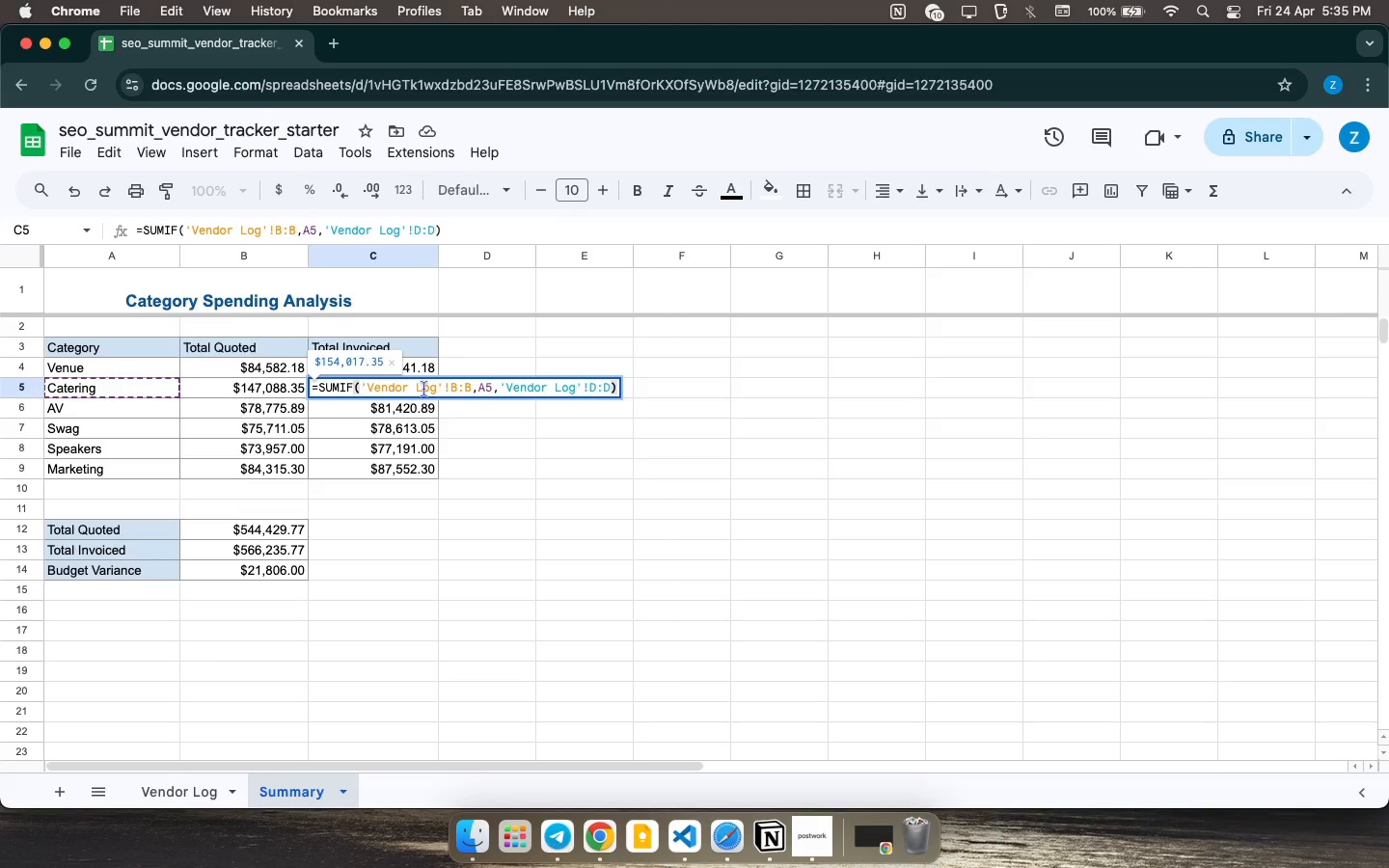 
left_click([423, 389])
 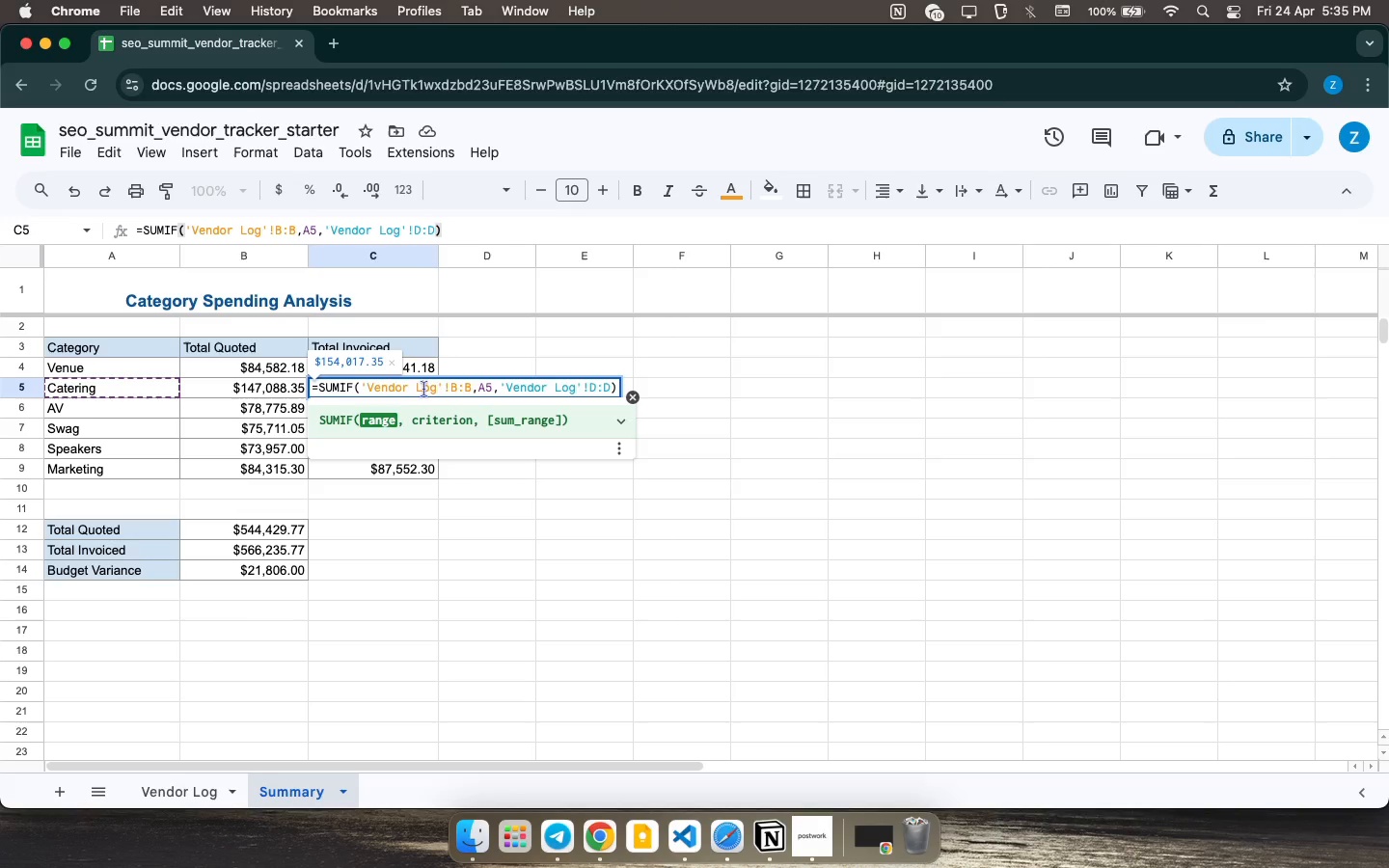 
wait(16.06)
 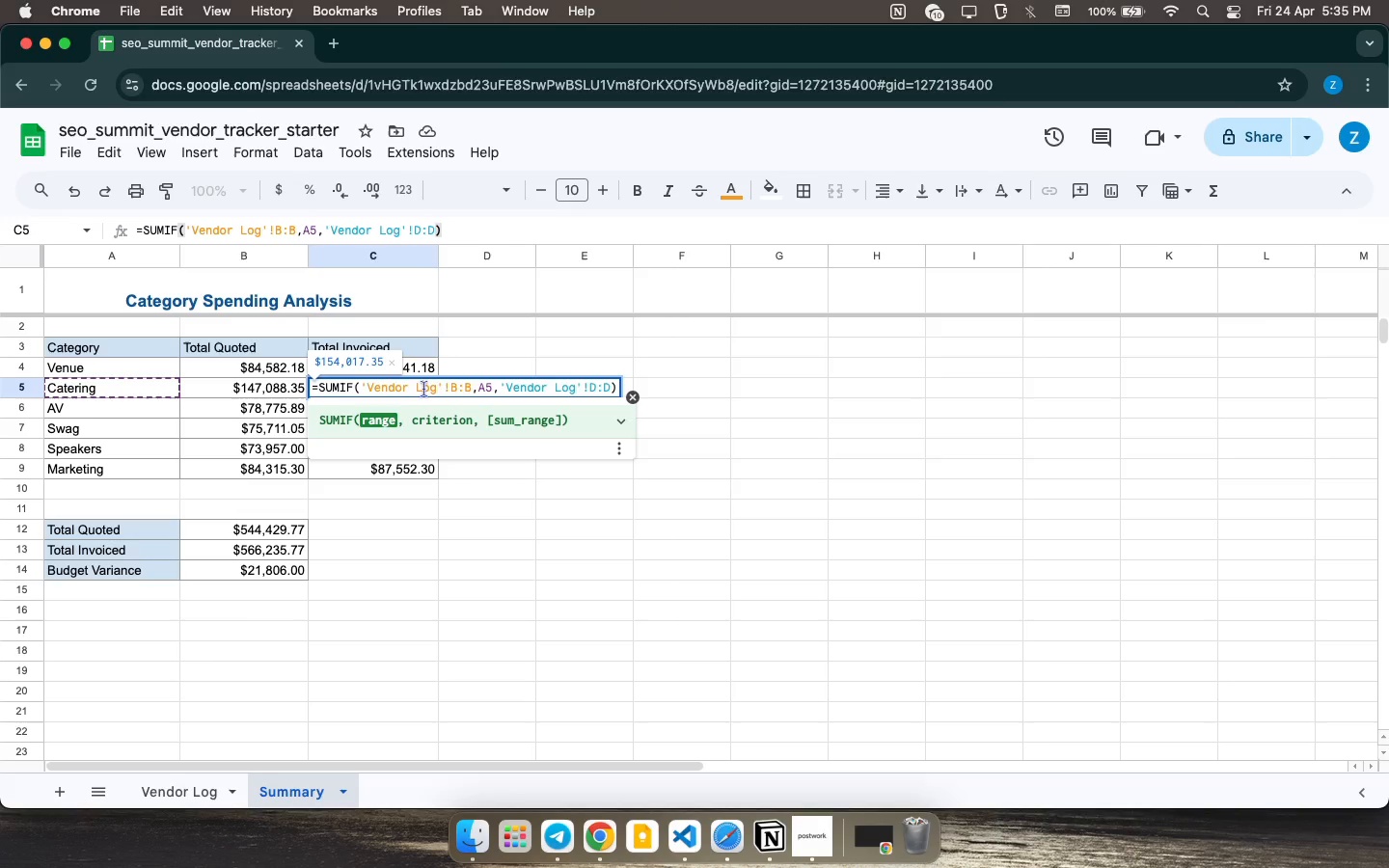 
double_click([416, 367])
 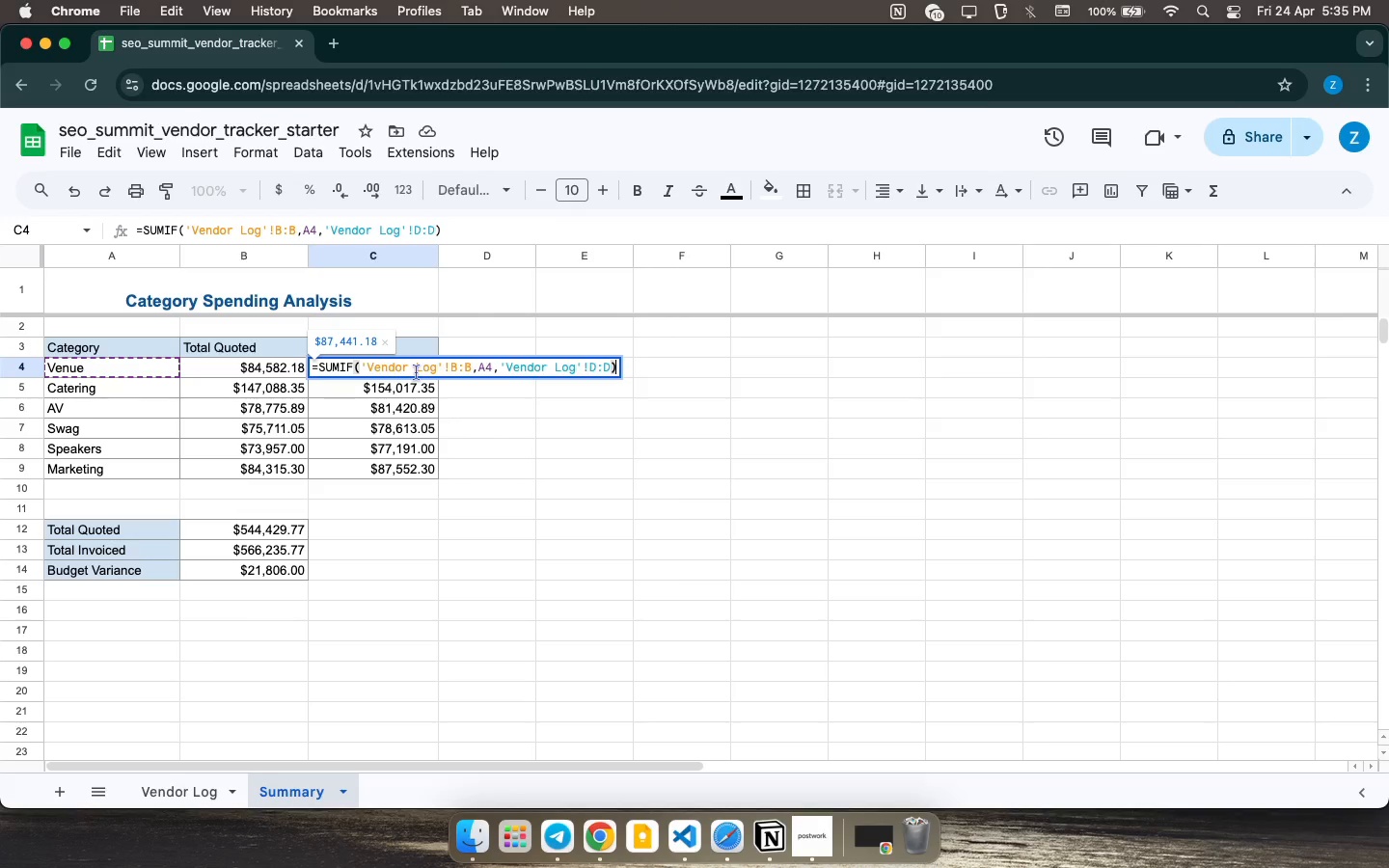 
wait(33.94)
 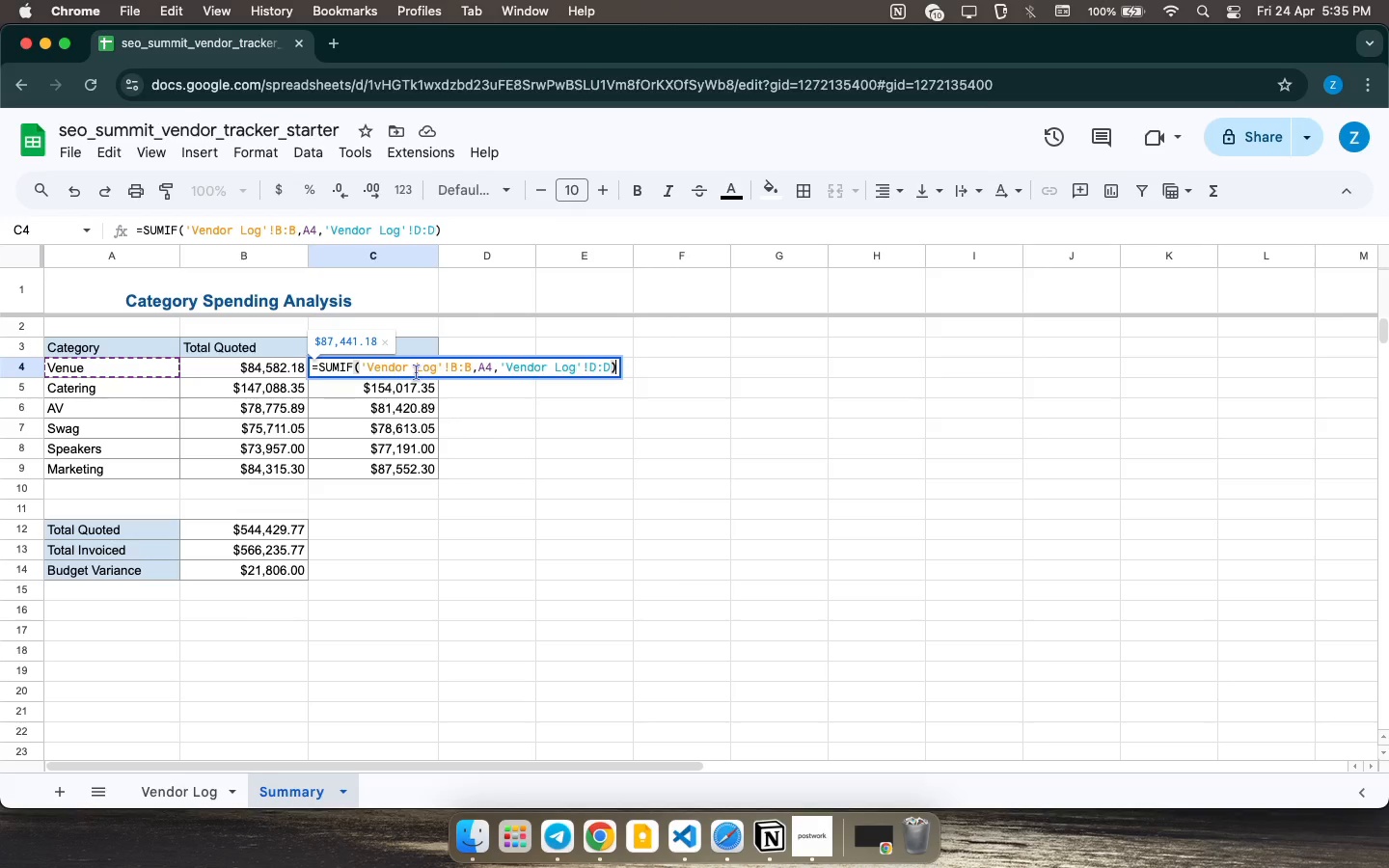 
double_click([409, 447])
 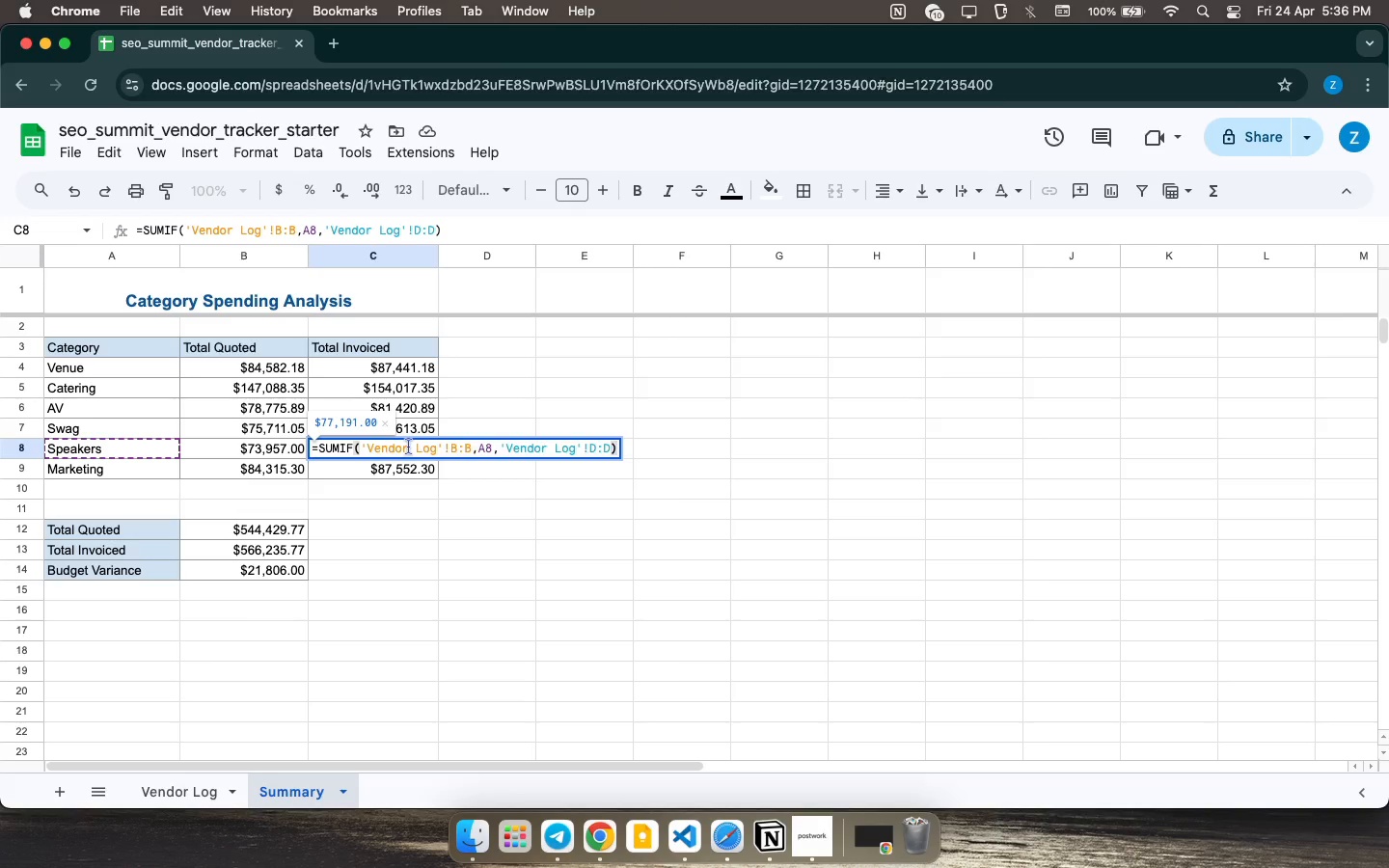 
wait(28.38)
 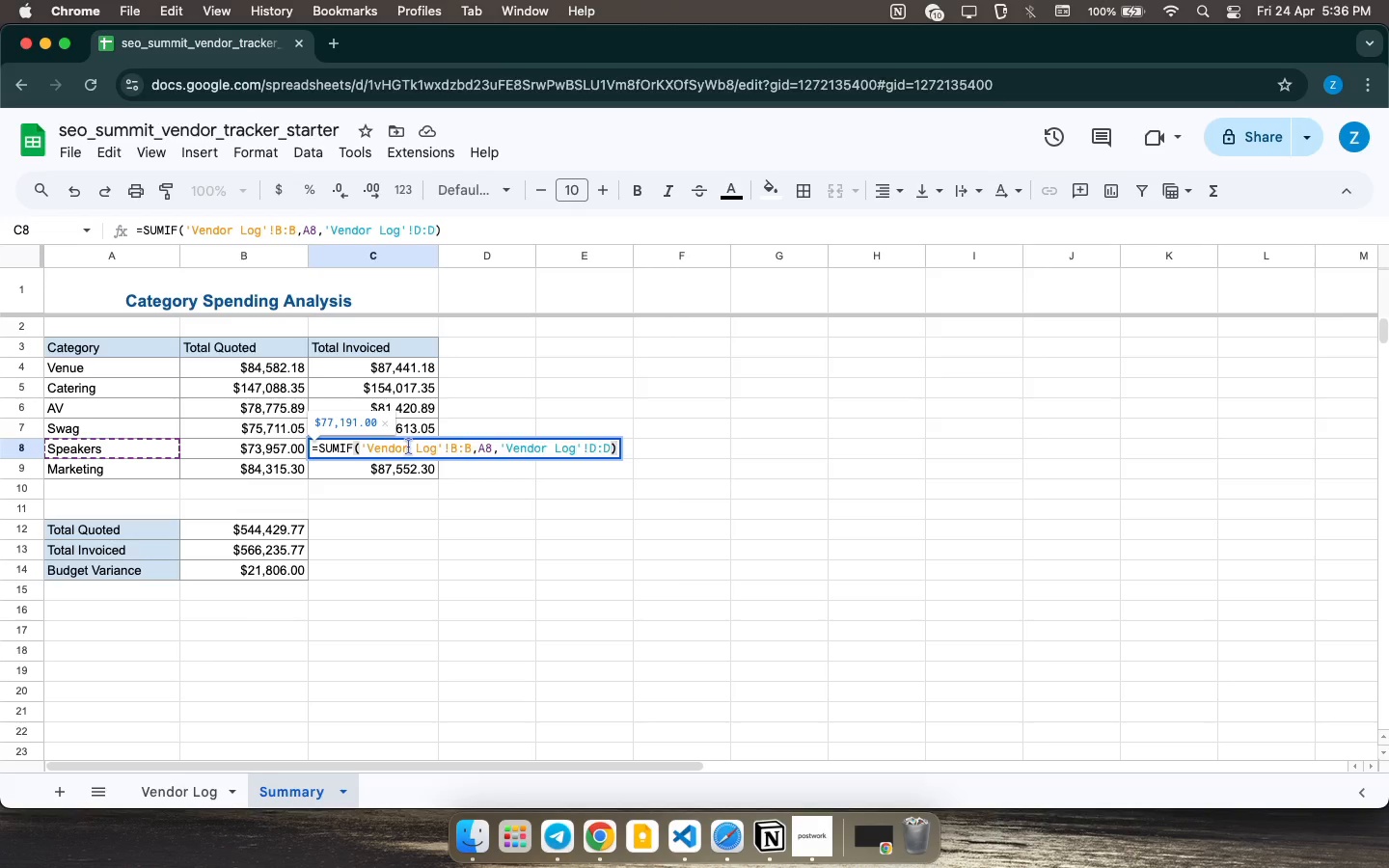 
double_click([288, 548])
 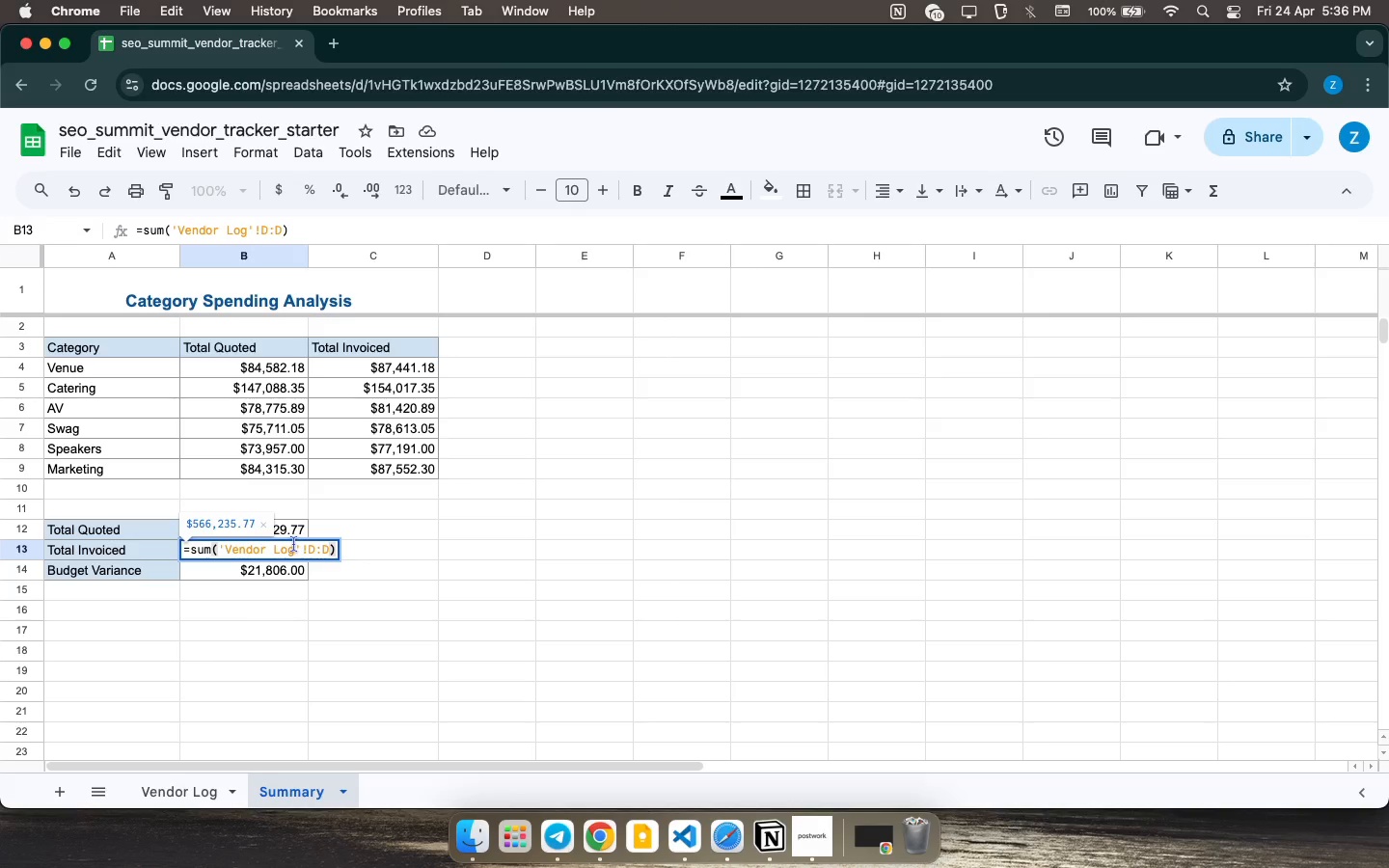 
wait(28.78)
 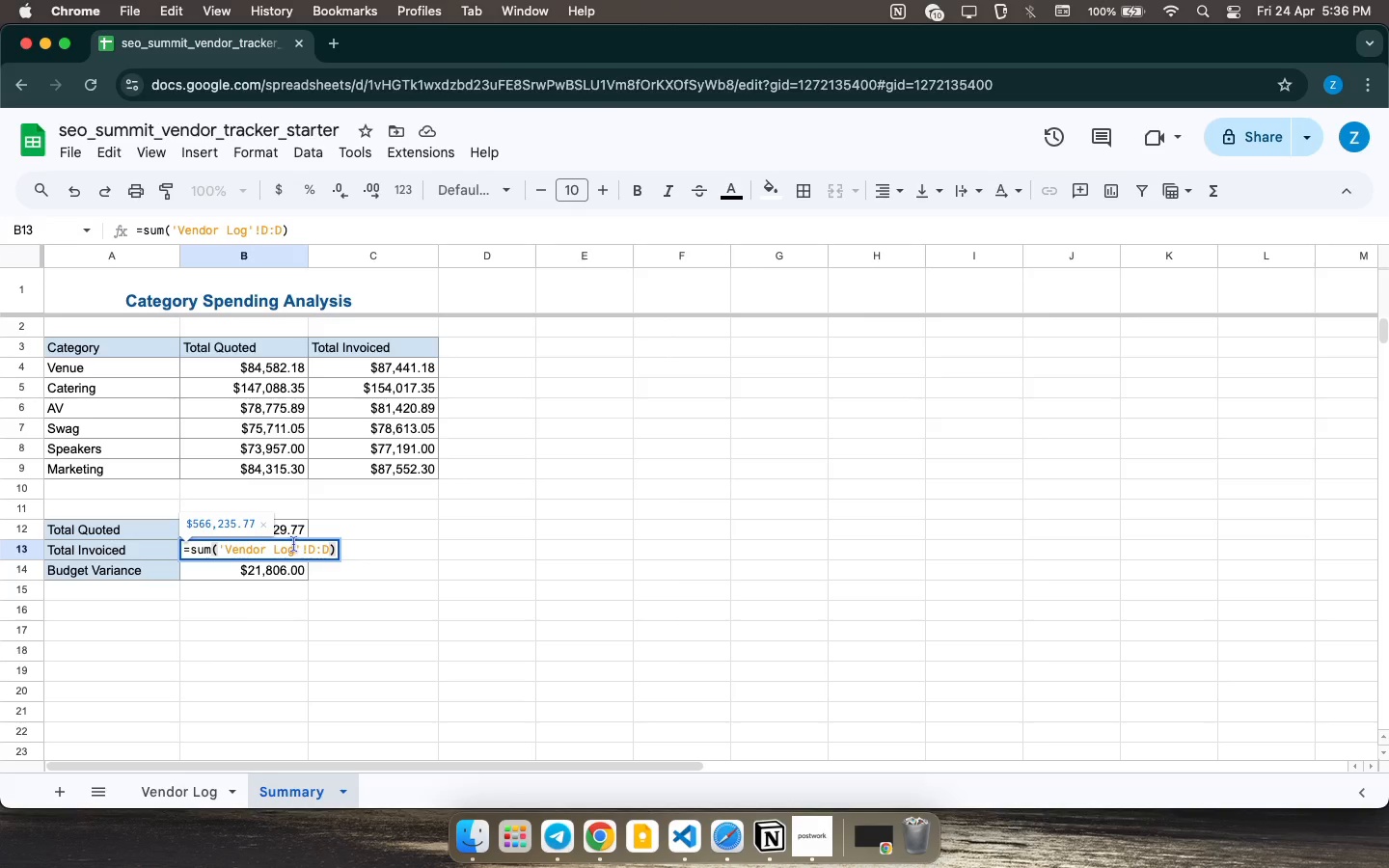 
double_click([299, 470])
 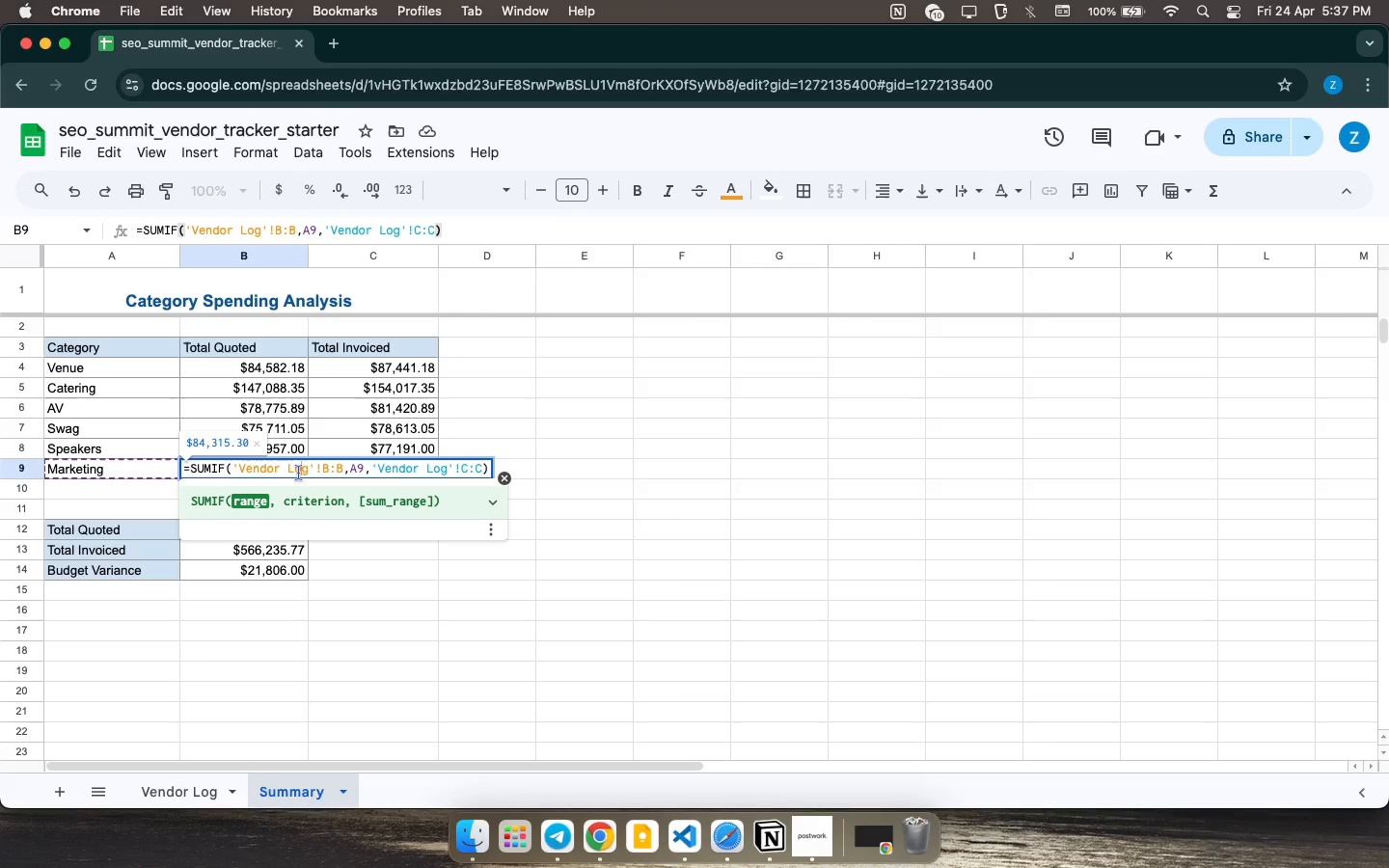 
wait(17.93)
 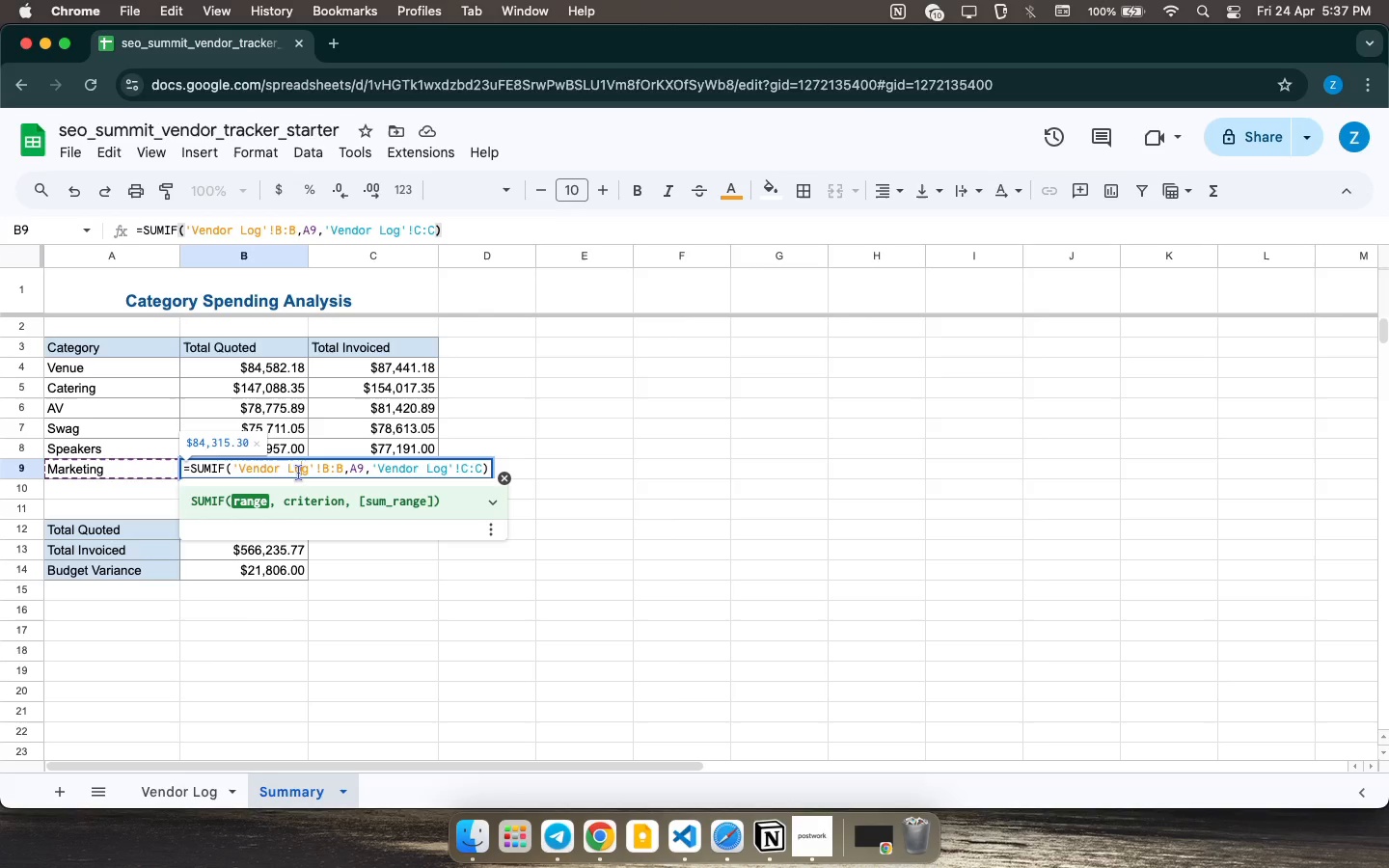 
double_click([286, 548])
 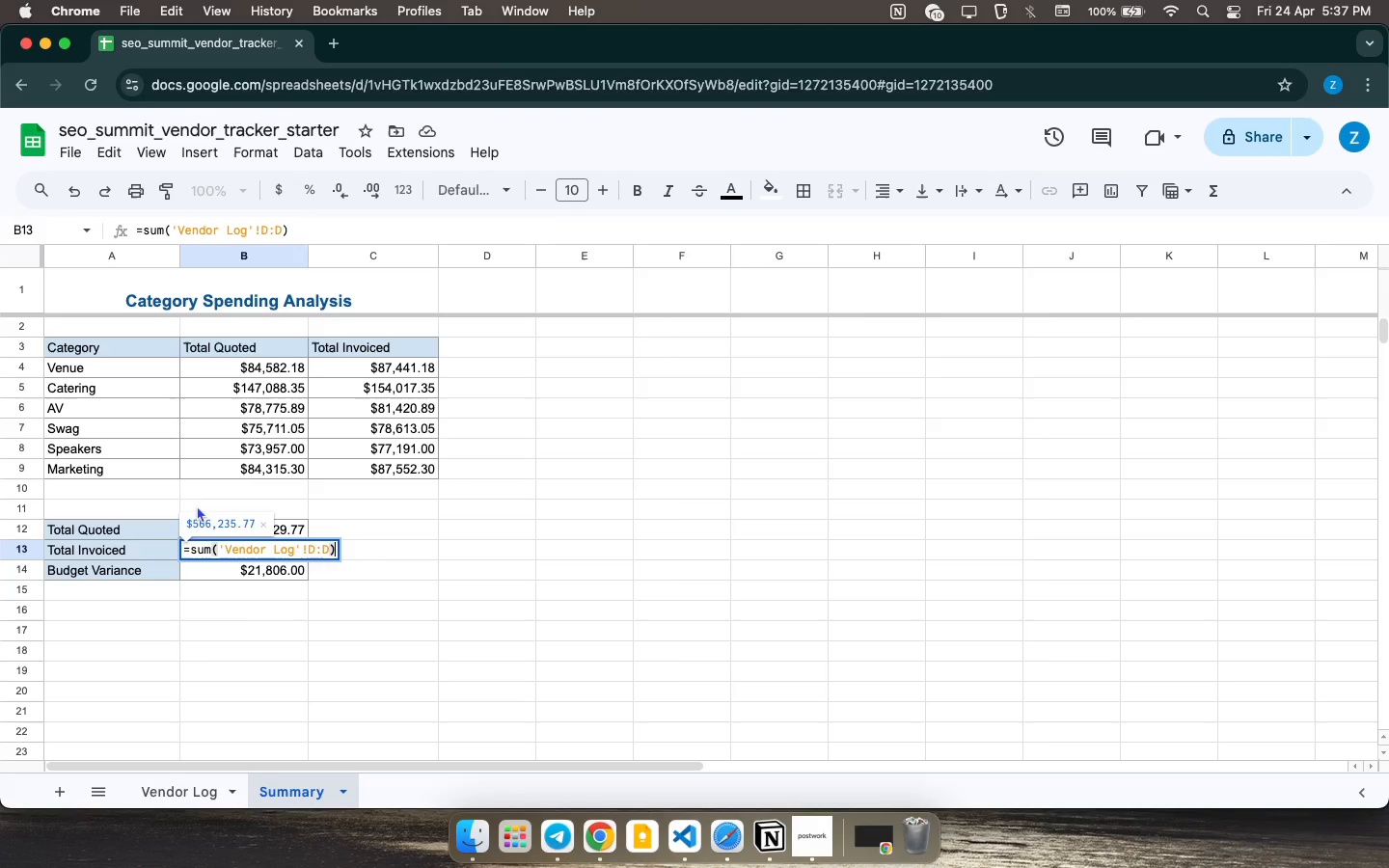 
wait(40.4)
 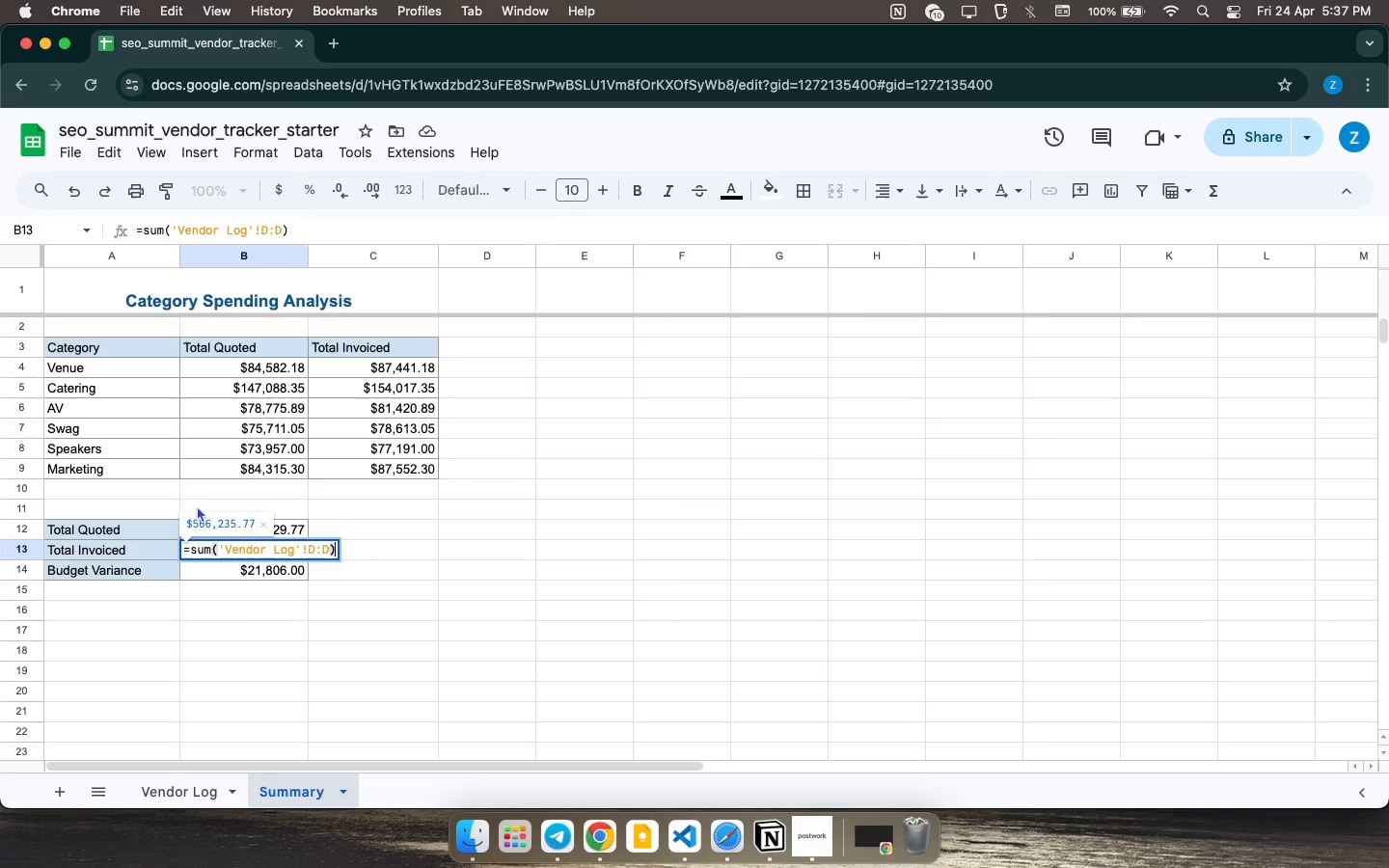 
double_click([293, 568])
 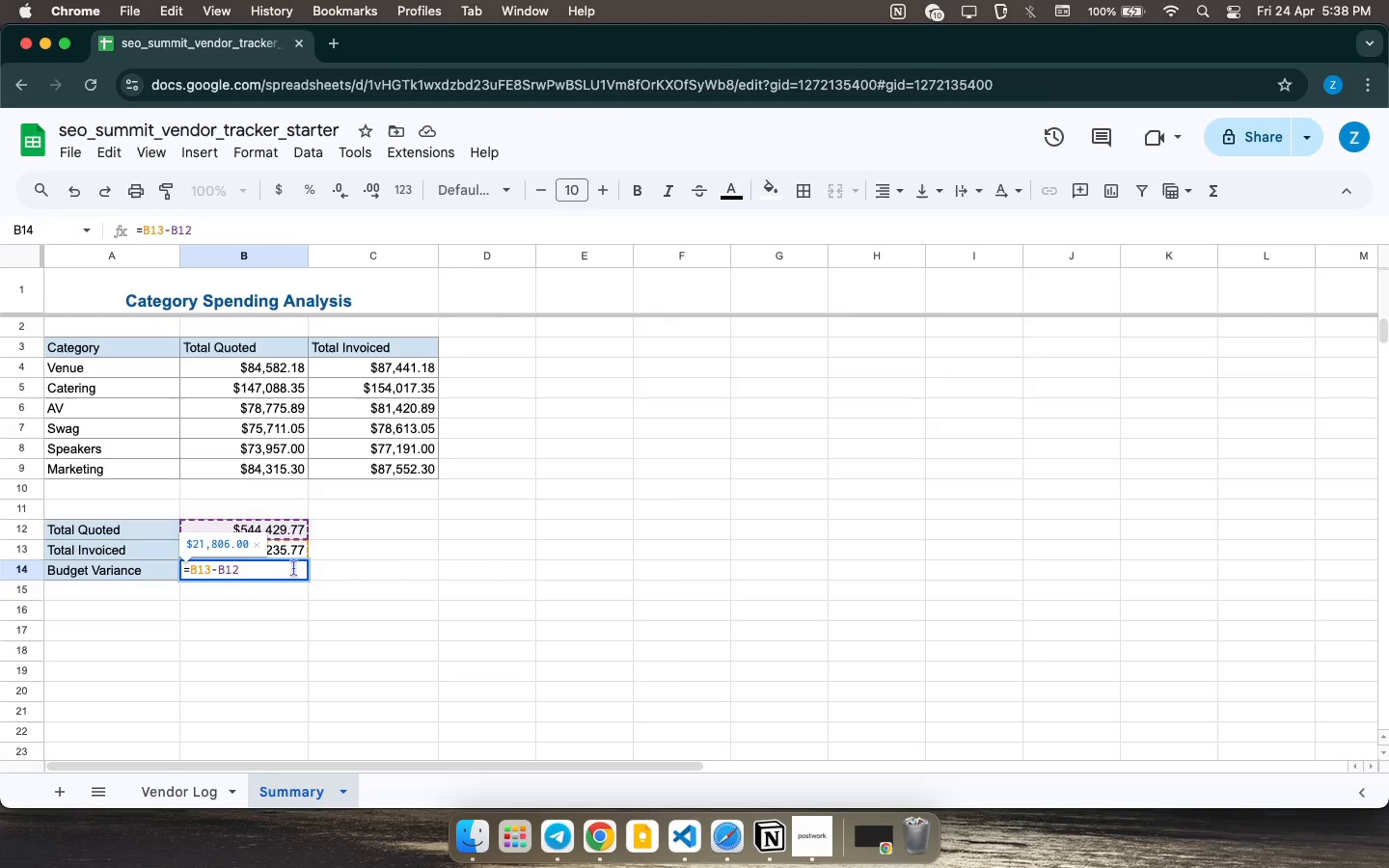 
wait(14.61)
 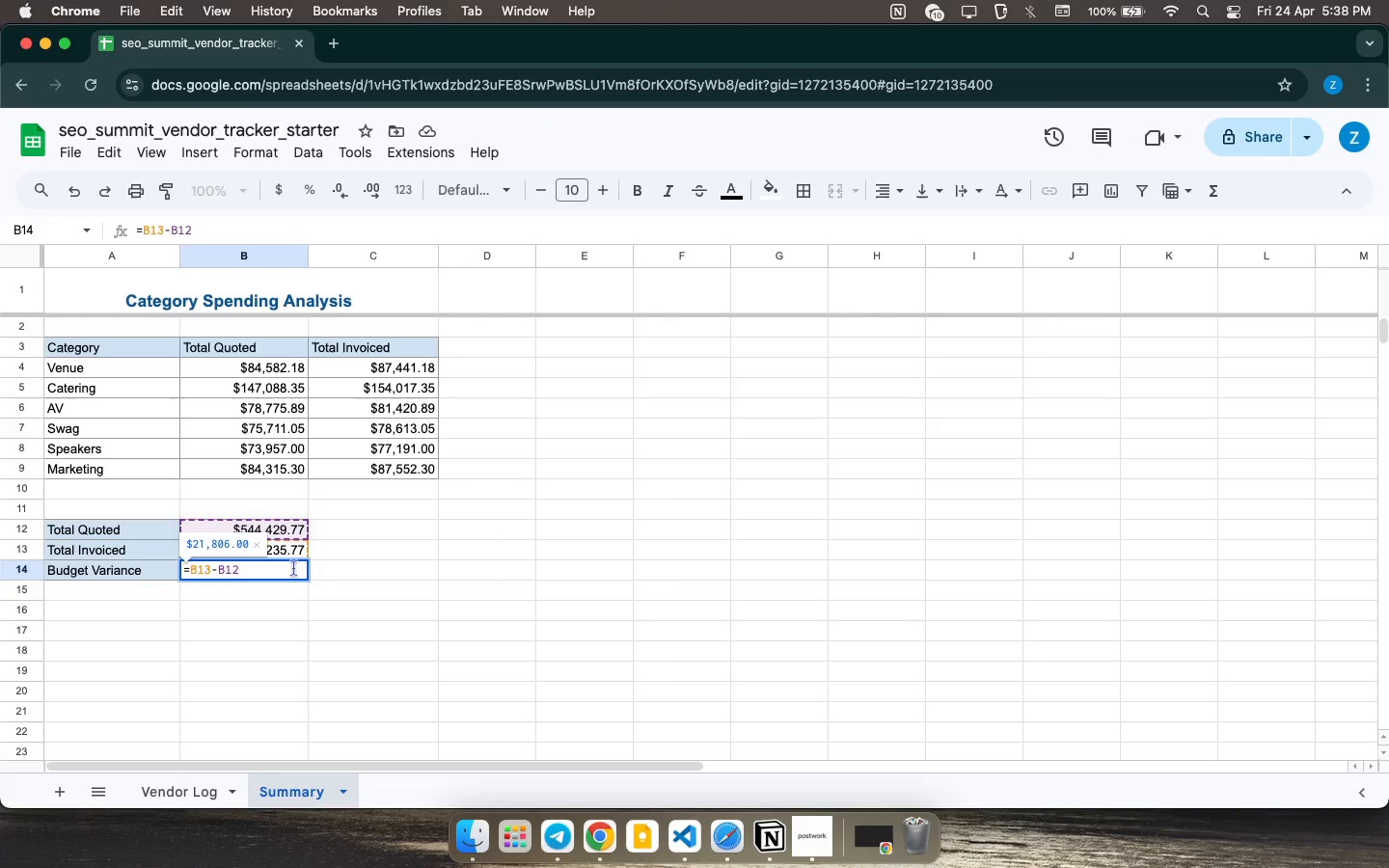 
double_click([284, 547])
 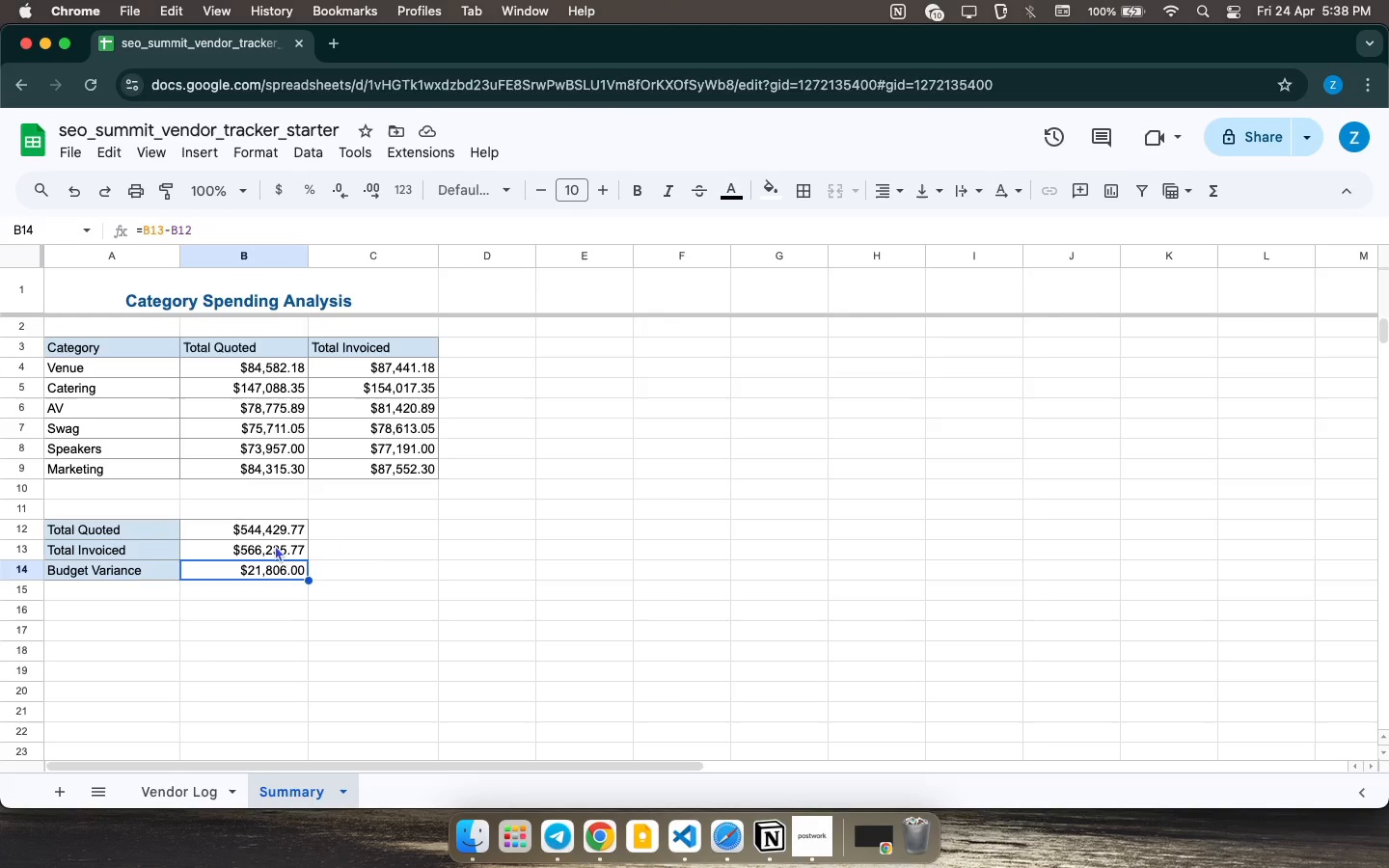 
wait(7.15)
 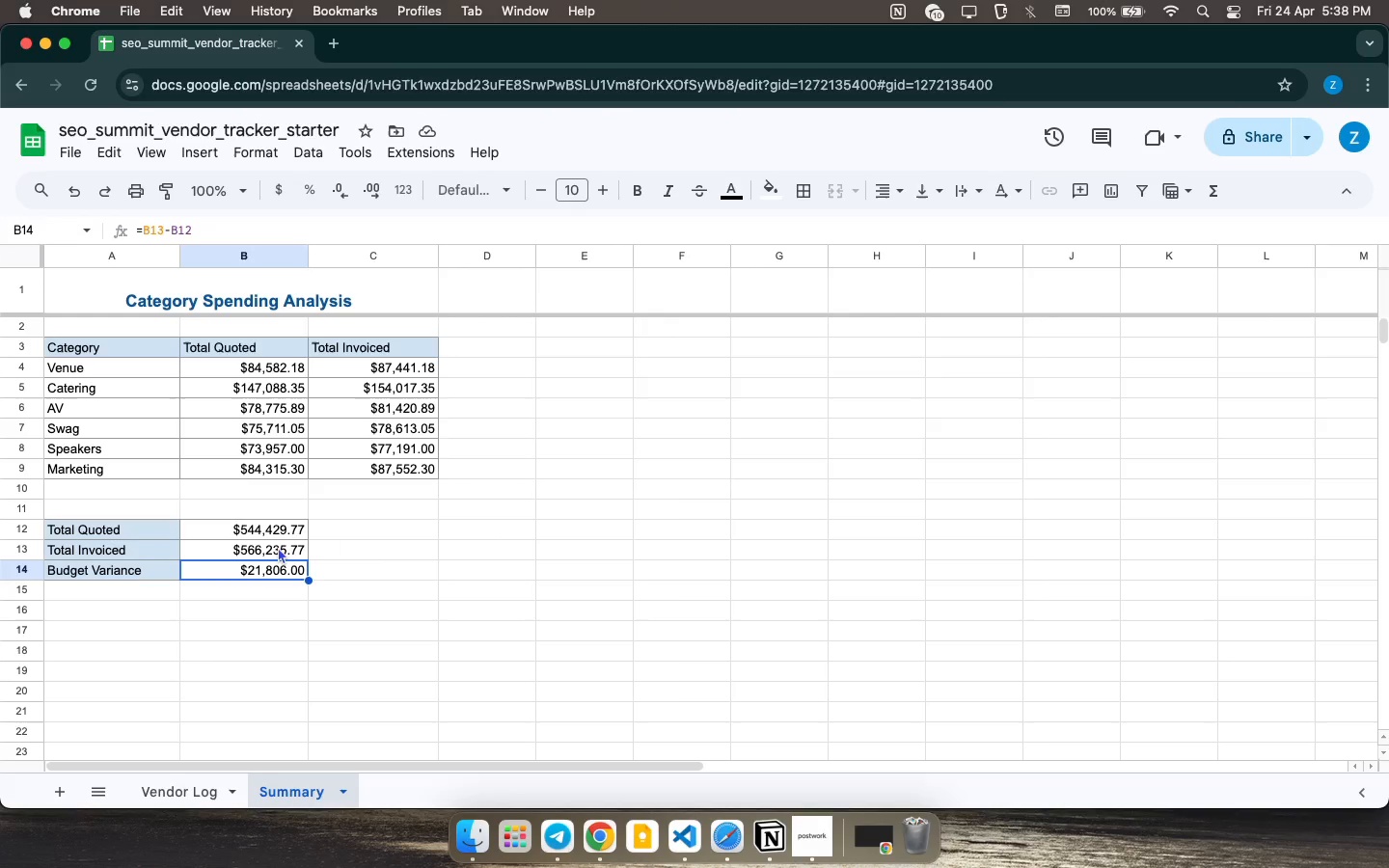 
double_click([239, 551])
 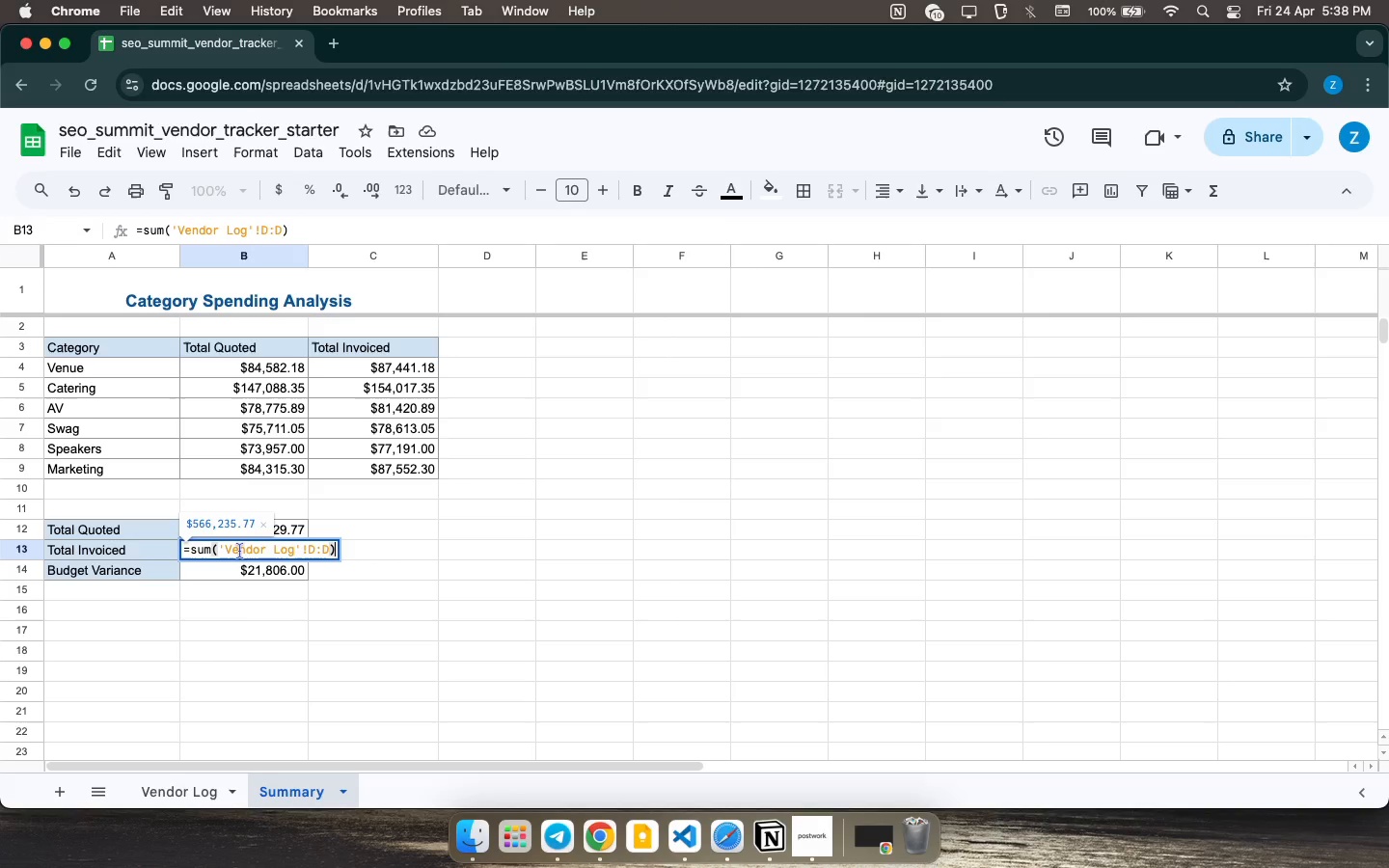 
wait(20.04)
 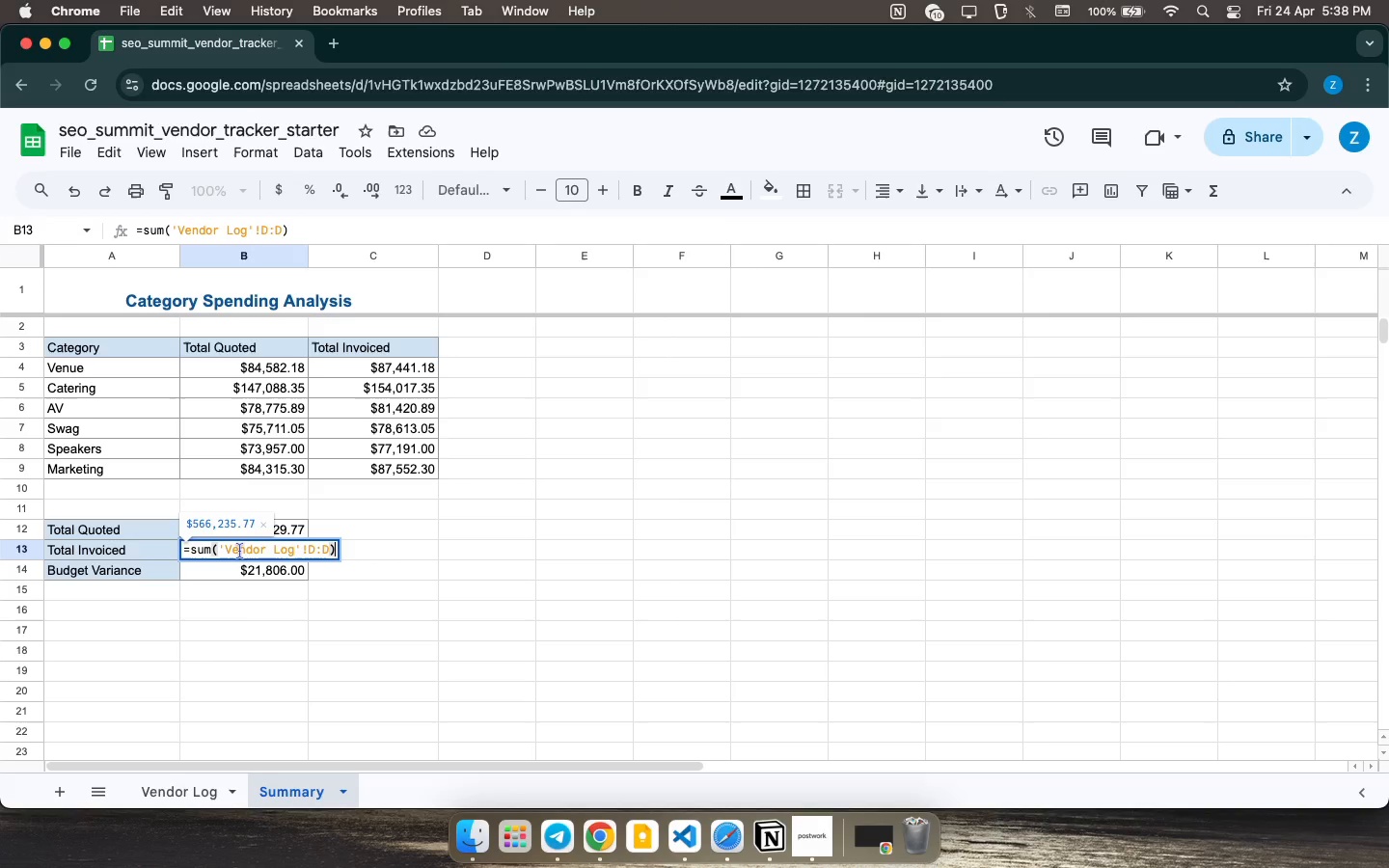 
left_click([298, 467])
 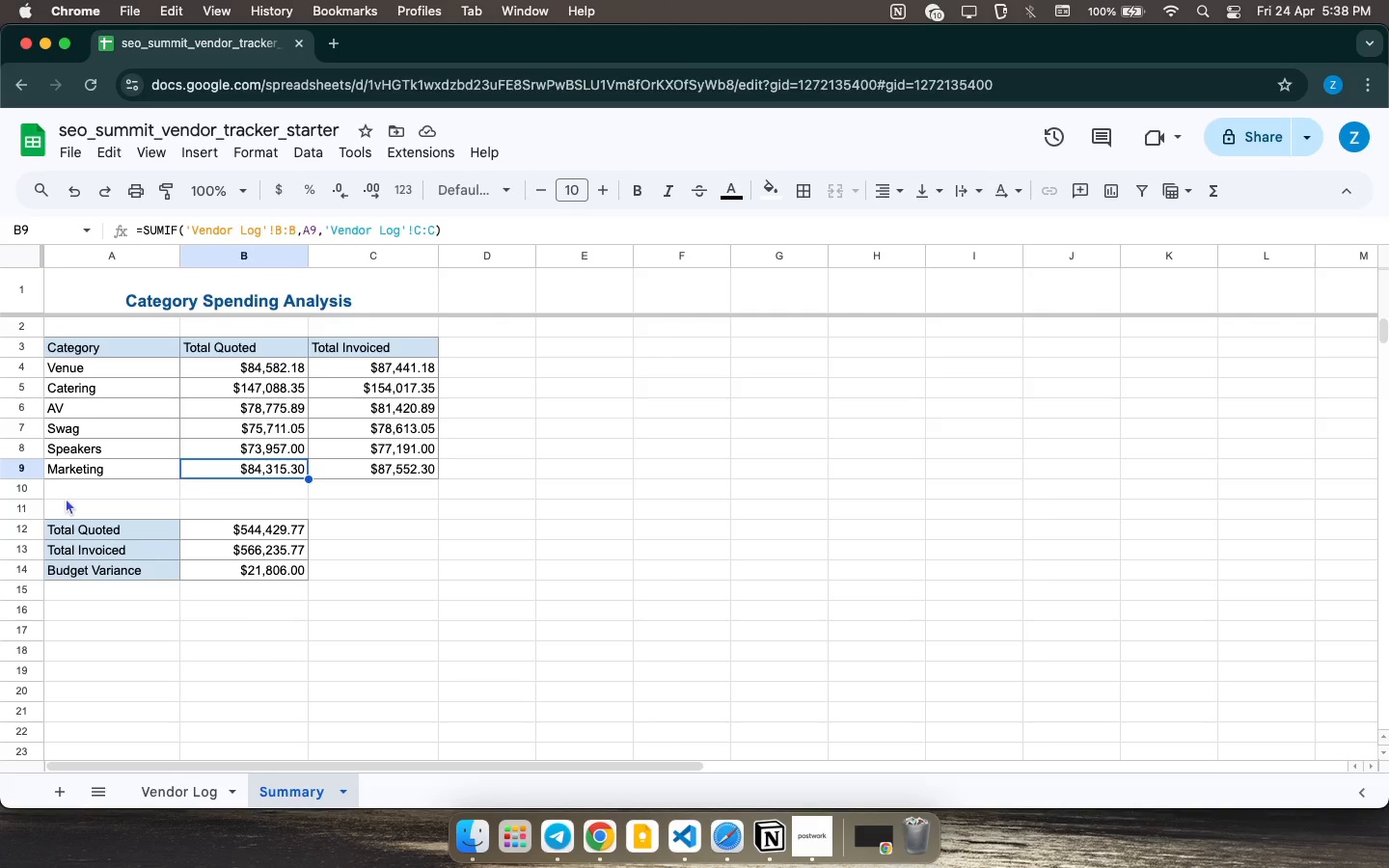 
left_click_drag(start_coordinate=[22, 498], to_coordinate=[18, 512])
 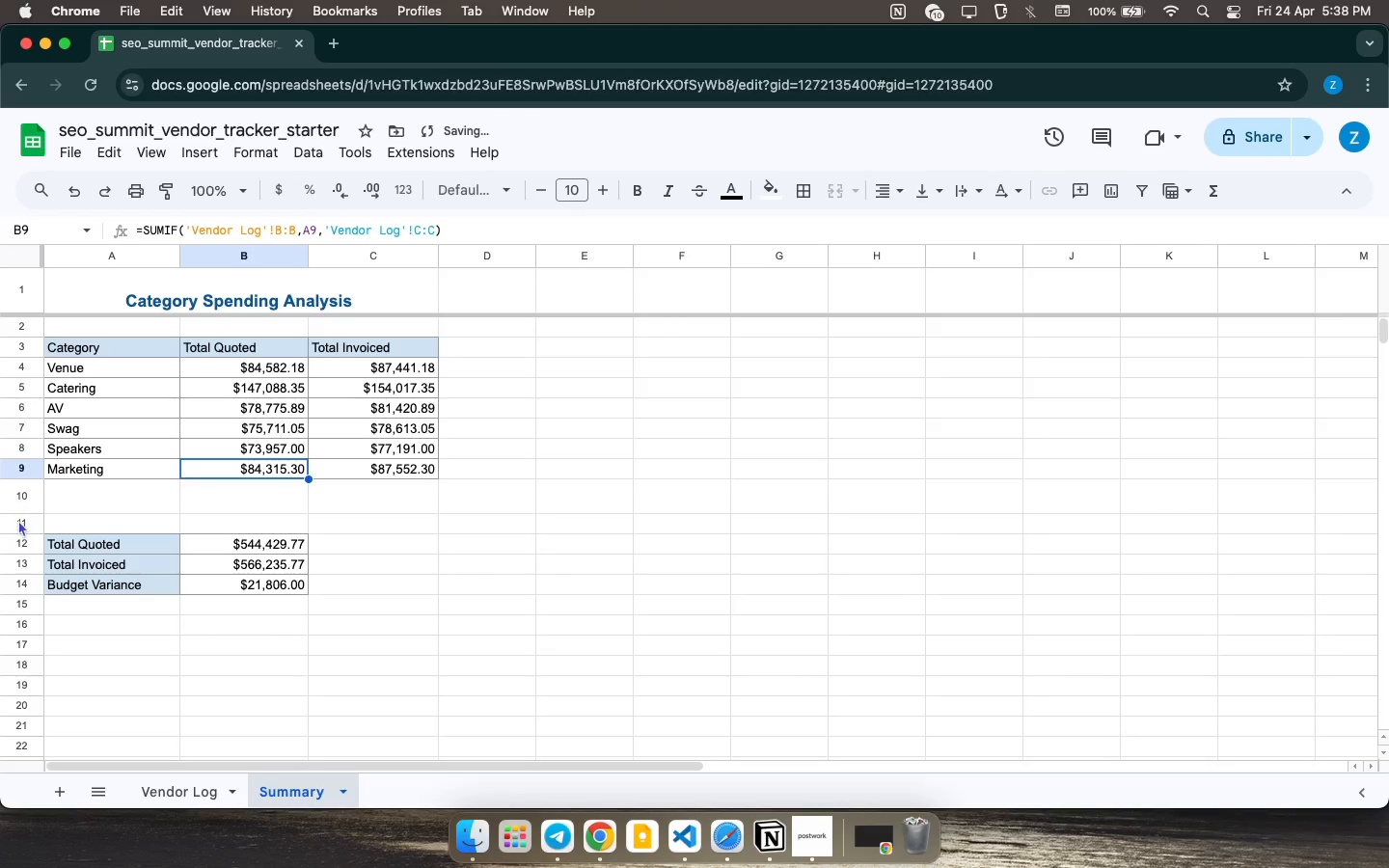 
left_click_drag(start_coordinate=[22, 532], to_coordinate=[23, 543])
 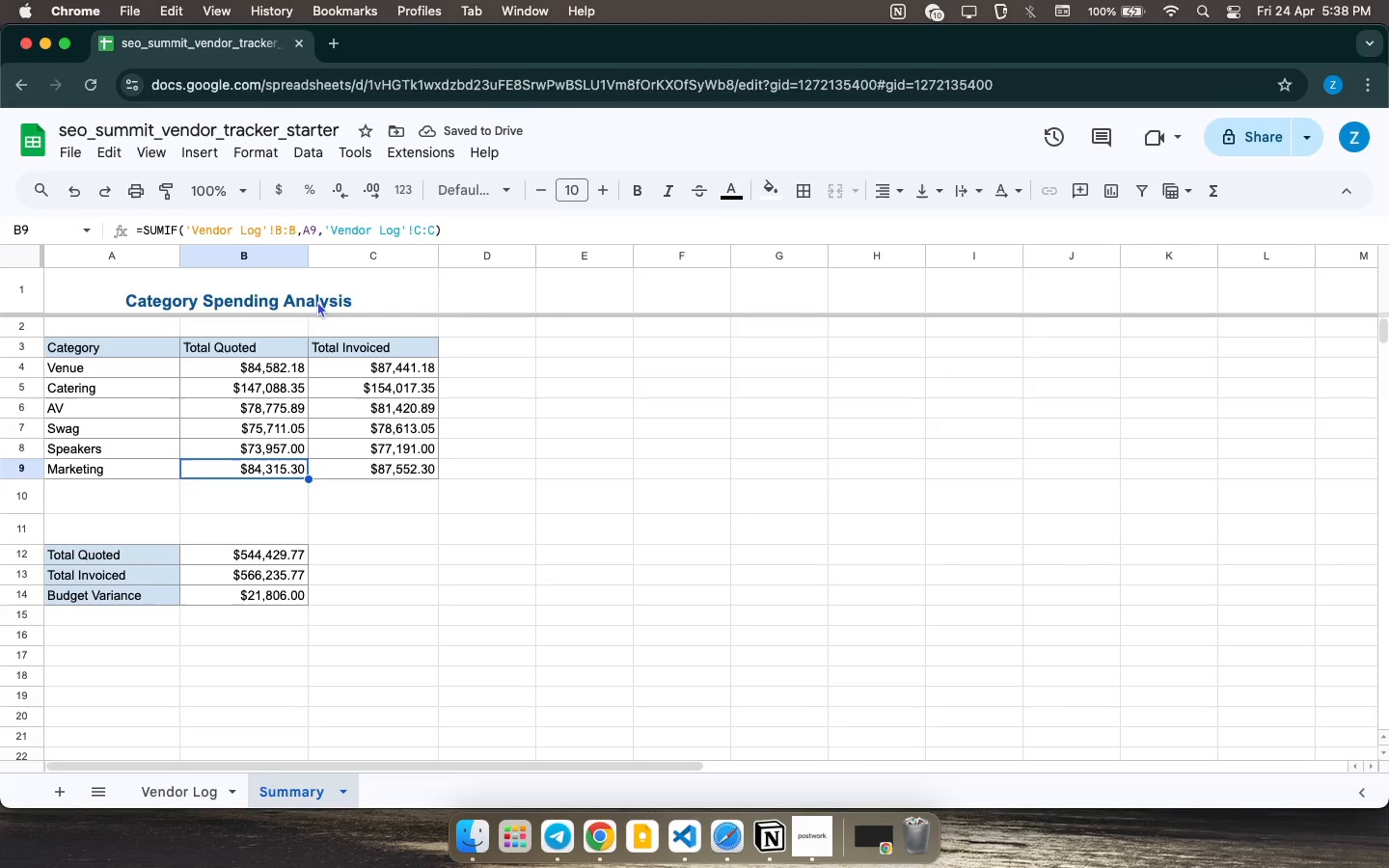 
left_click([317, 301])
 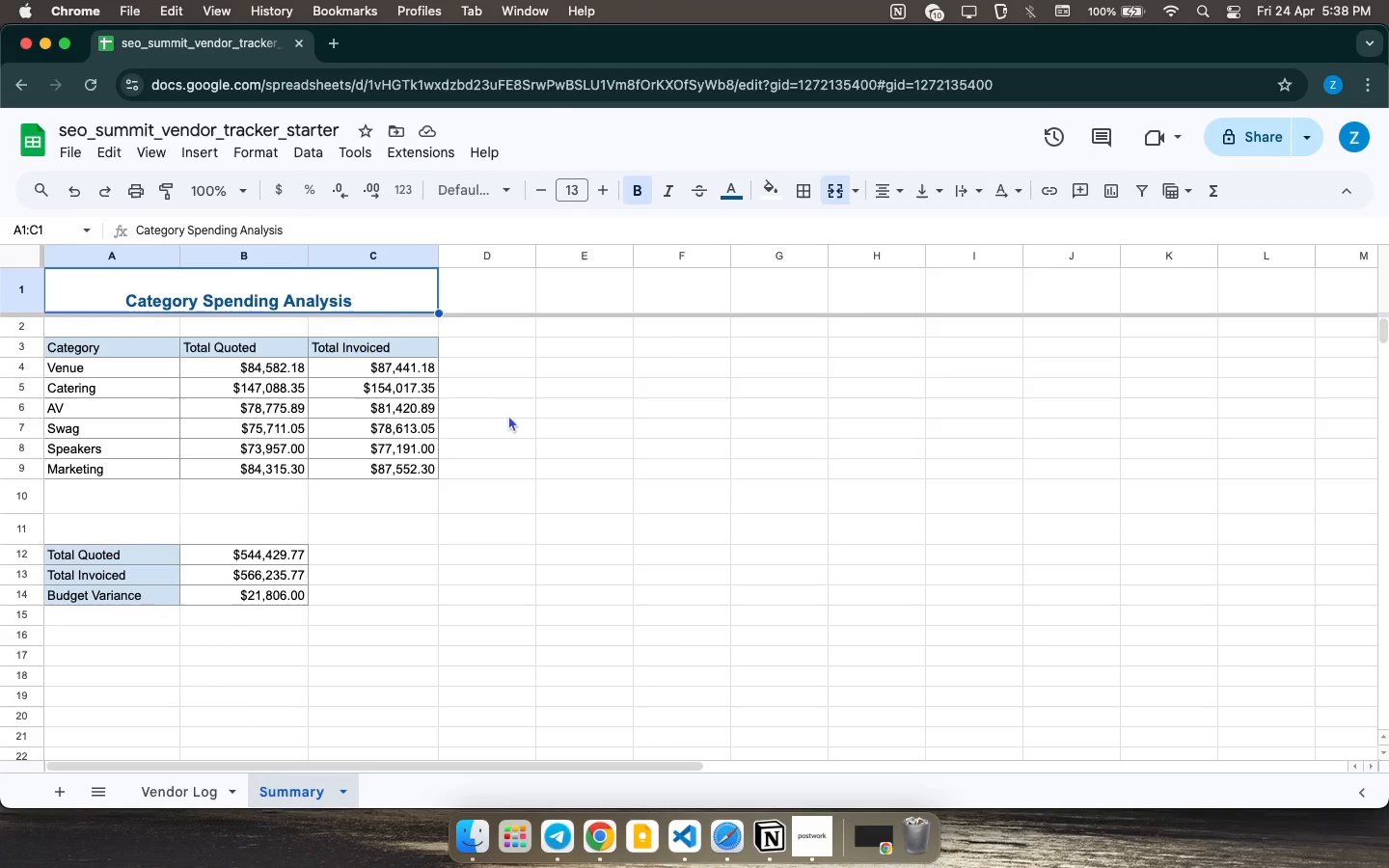 
wait(18.57)
 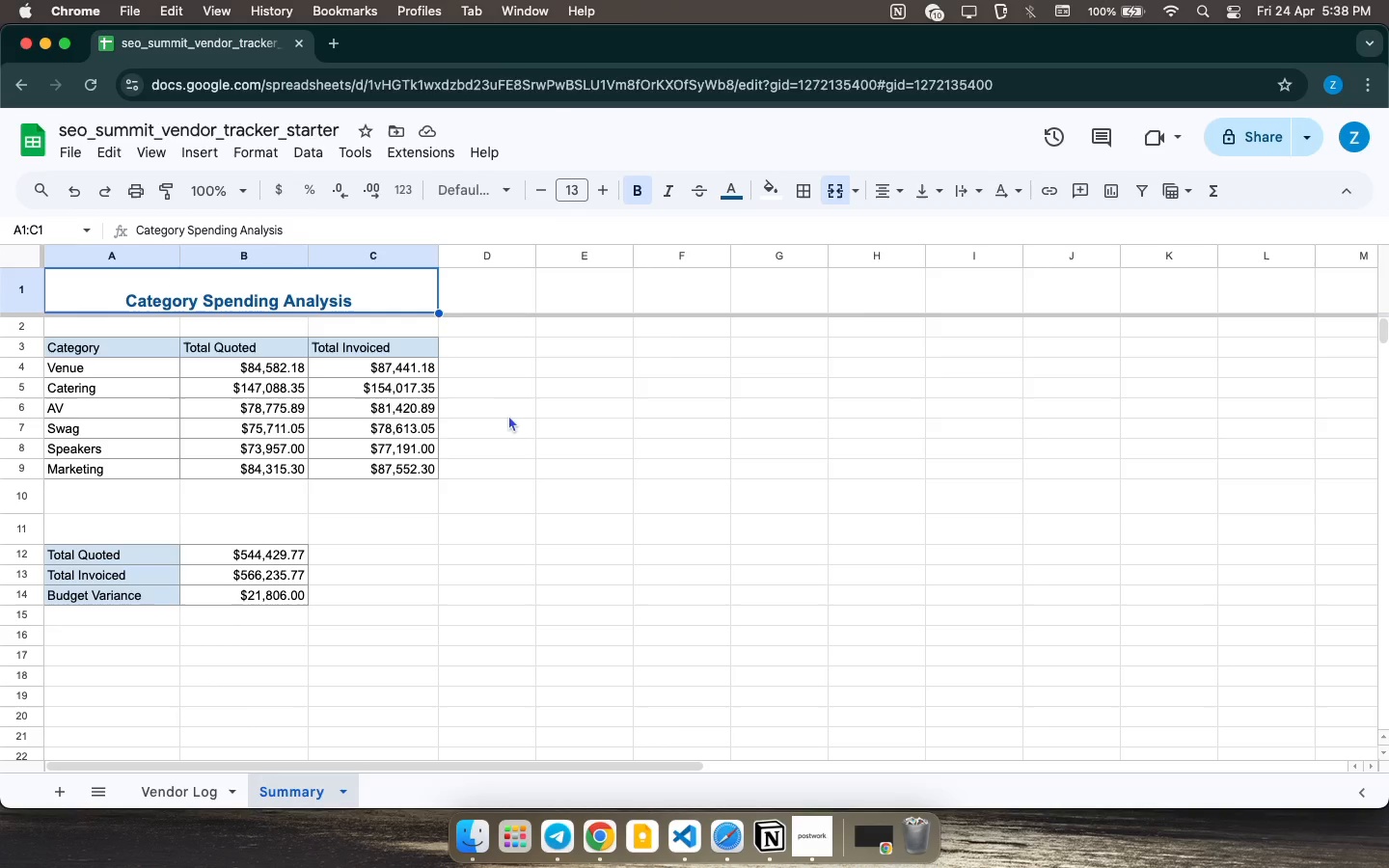 
scroll: coordinate [116, 668], scroll_direction: down, amount: 7.0
 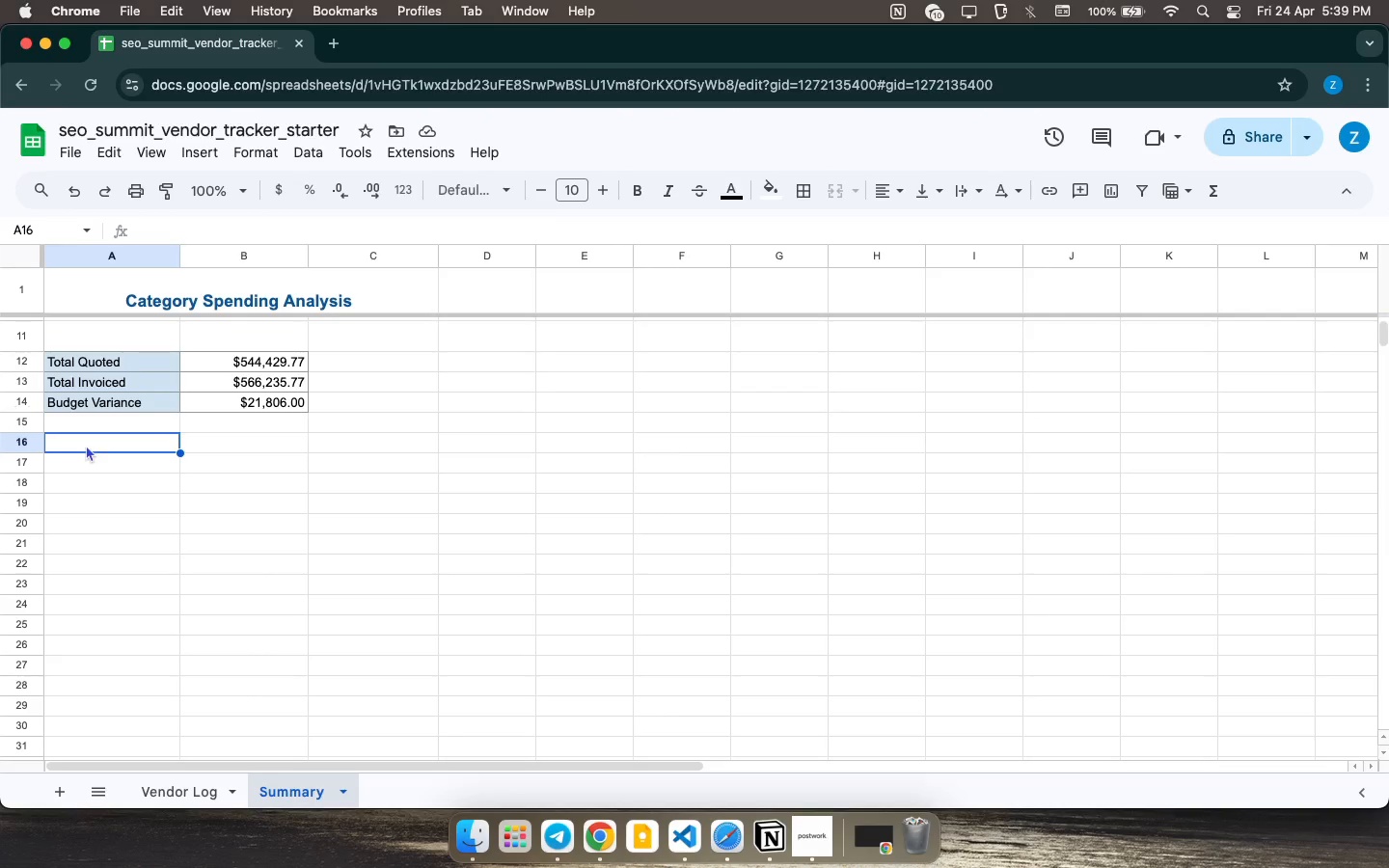 
wait(5.64)
 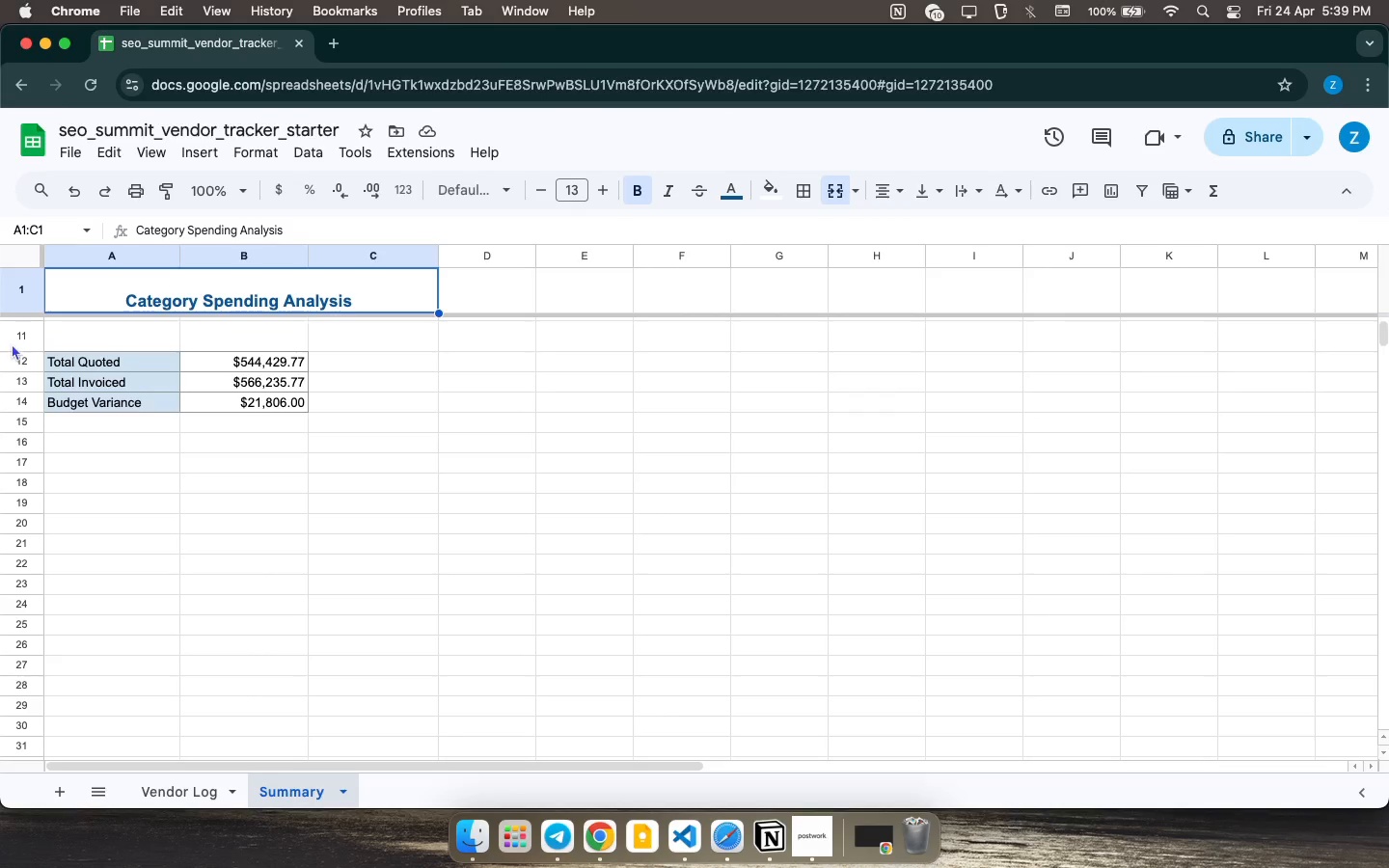 
left_click_drag(start_coordinate=[28, 429], to_coordinate=[20, 453])
 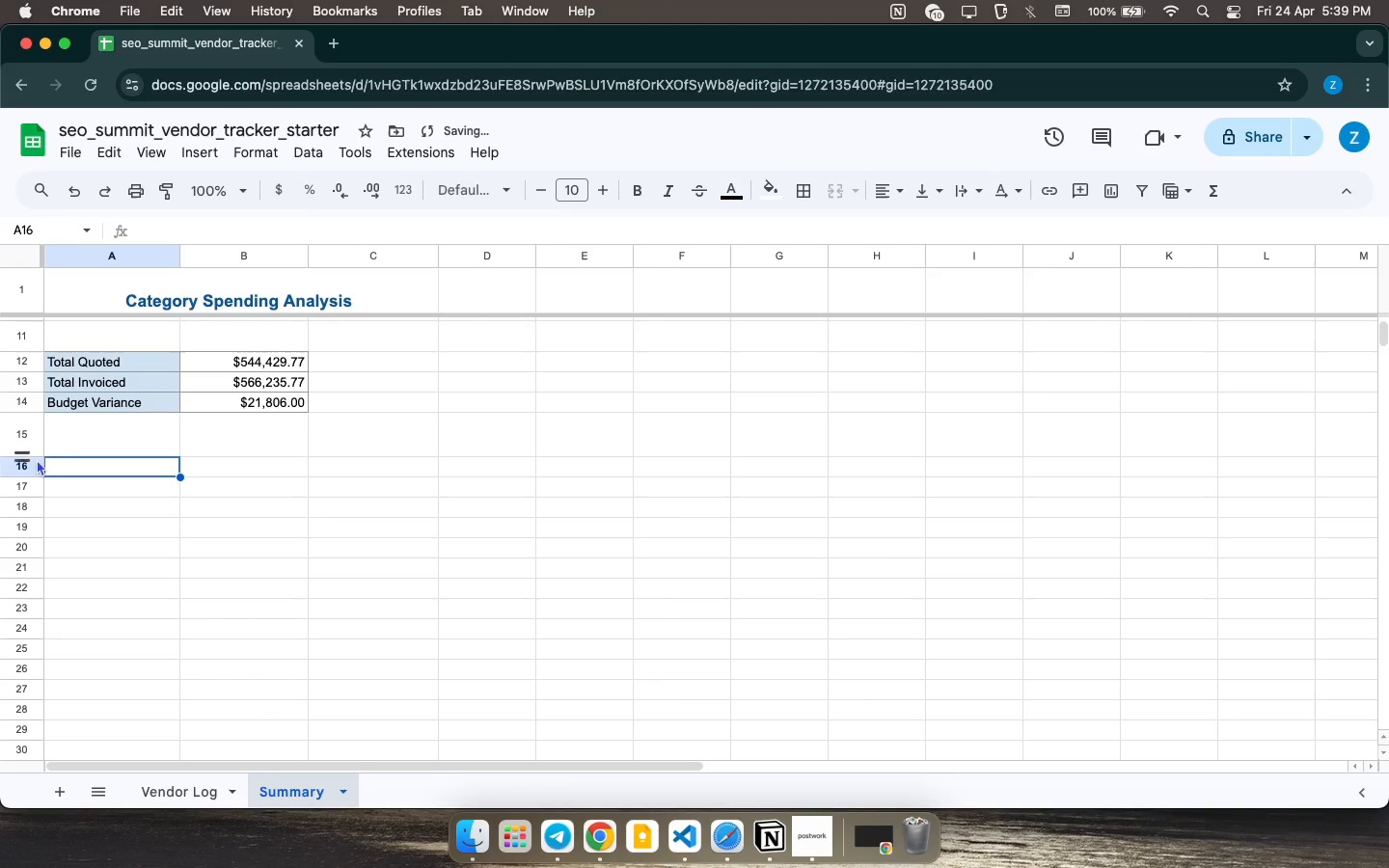 
left_click_drag(start_coordinate=[17, 453], to_coordinate=[21, 437])
 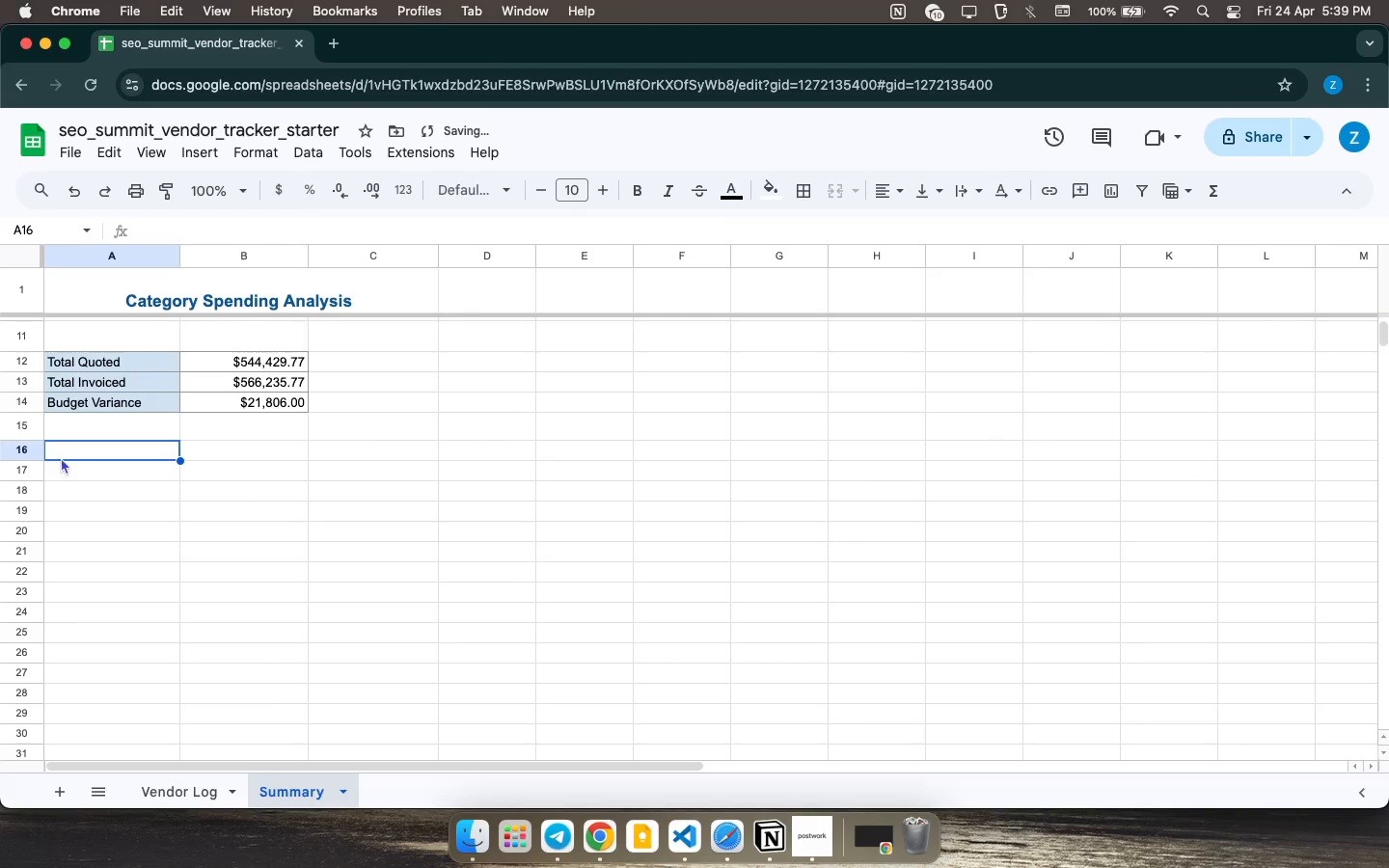 
left_click([66, 447])
 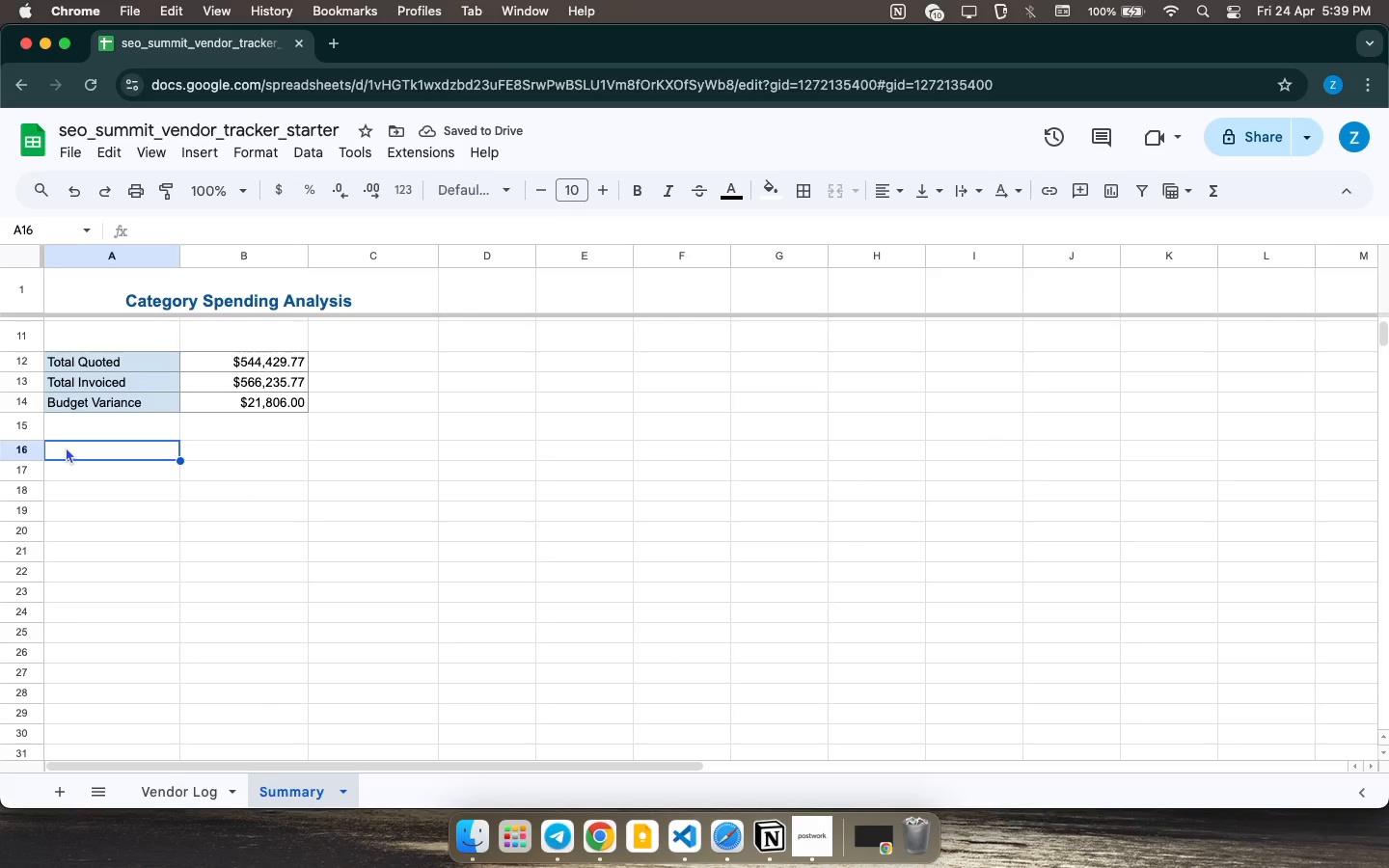 
type(Event Budget )
 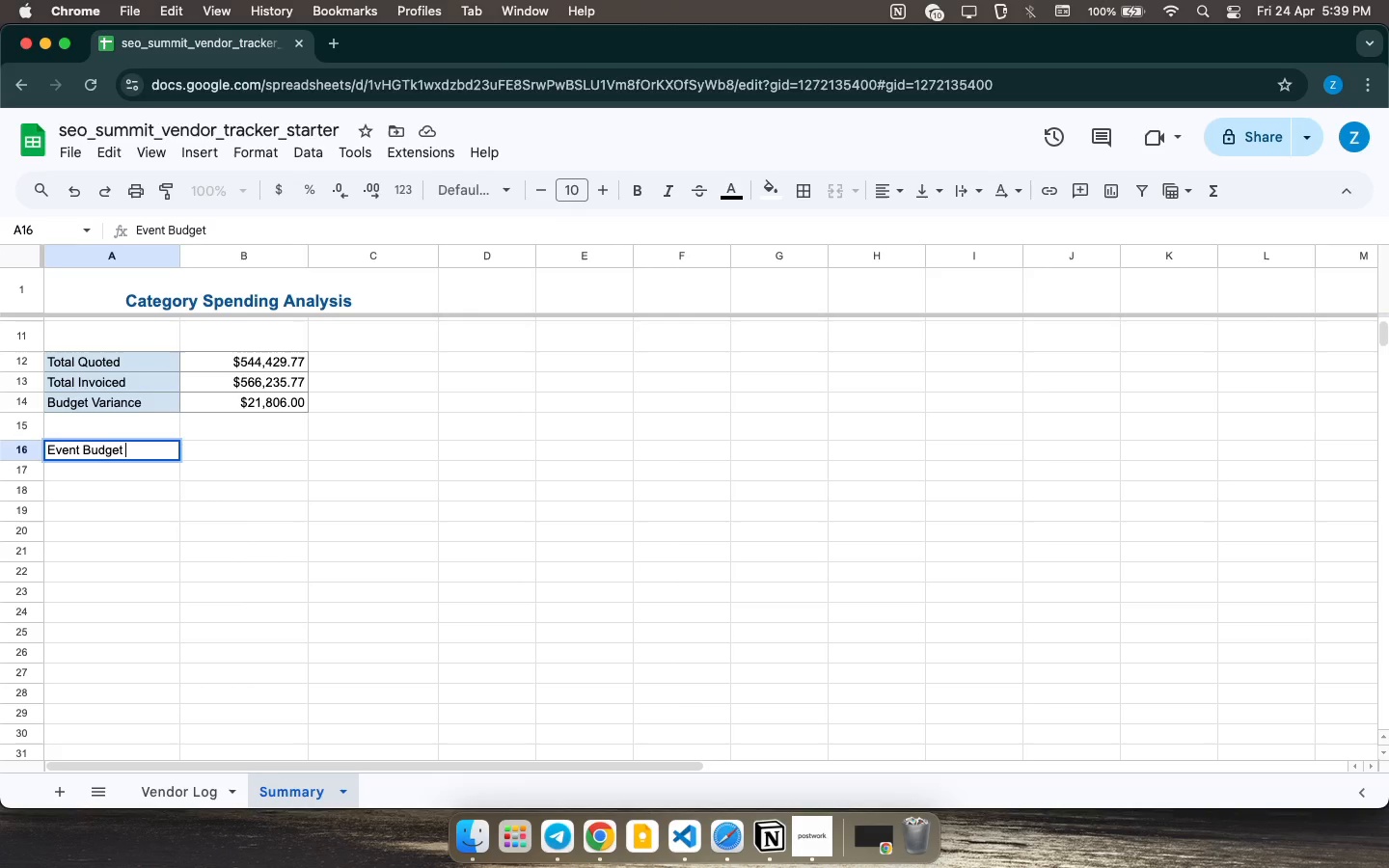 
key(ArrowDown)
 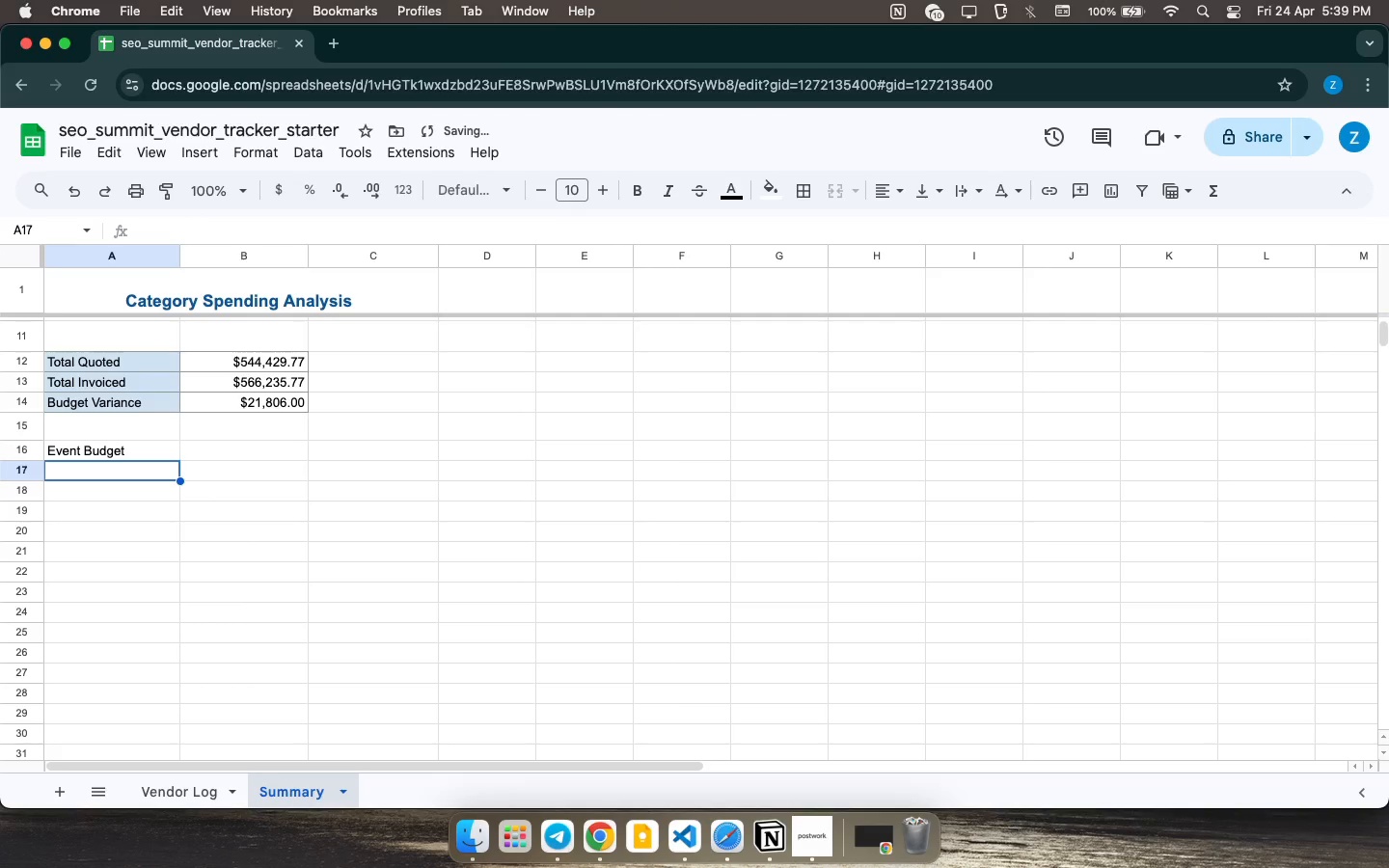 
type(Remaining Budget)
 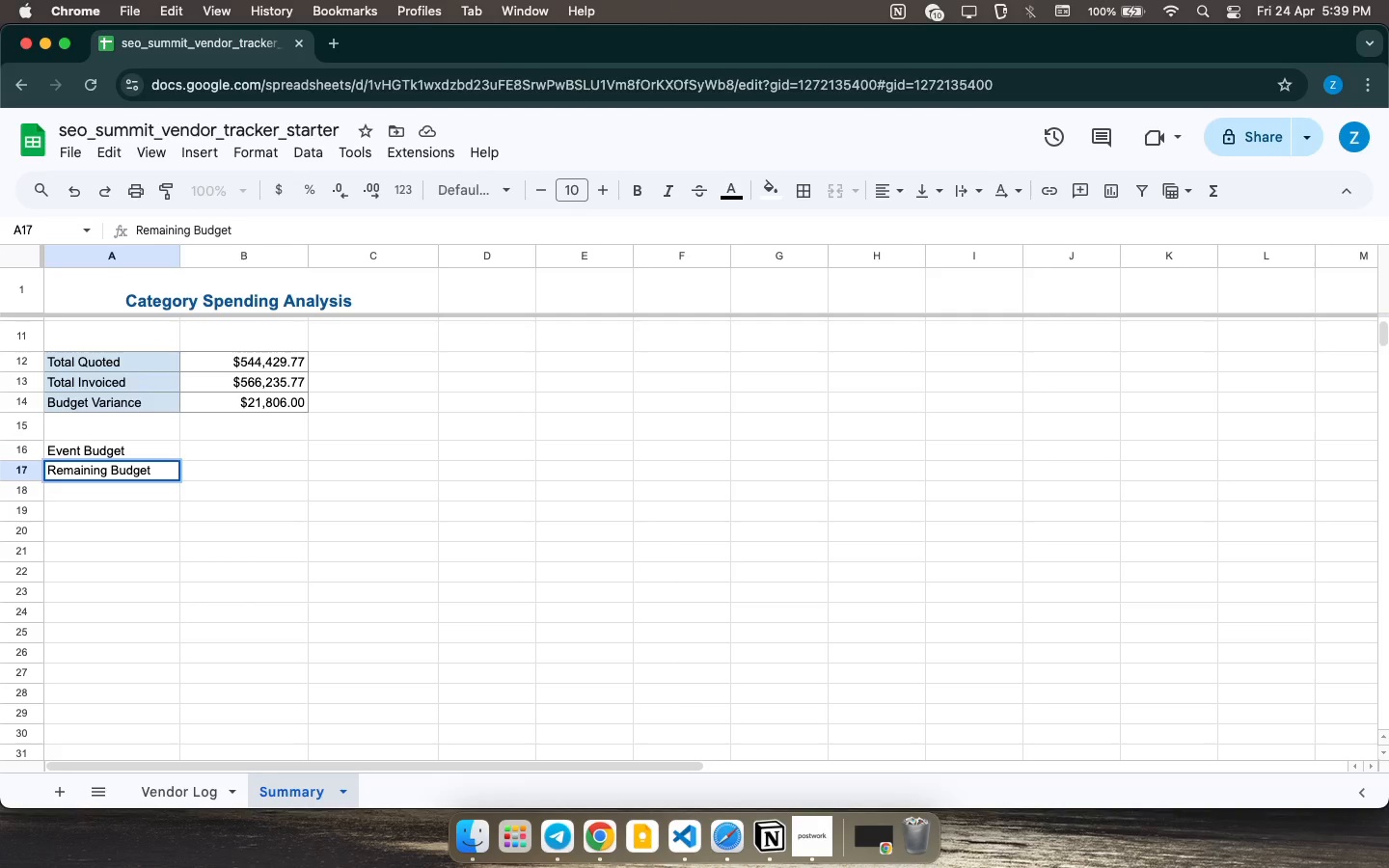 
key(ArrowDown)
 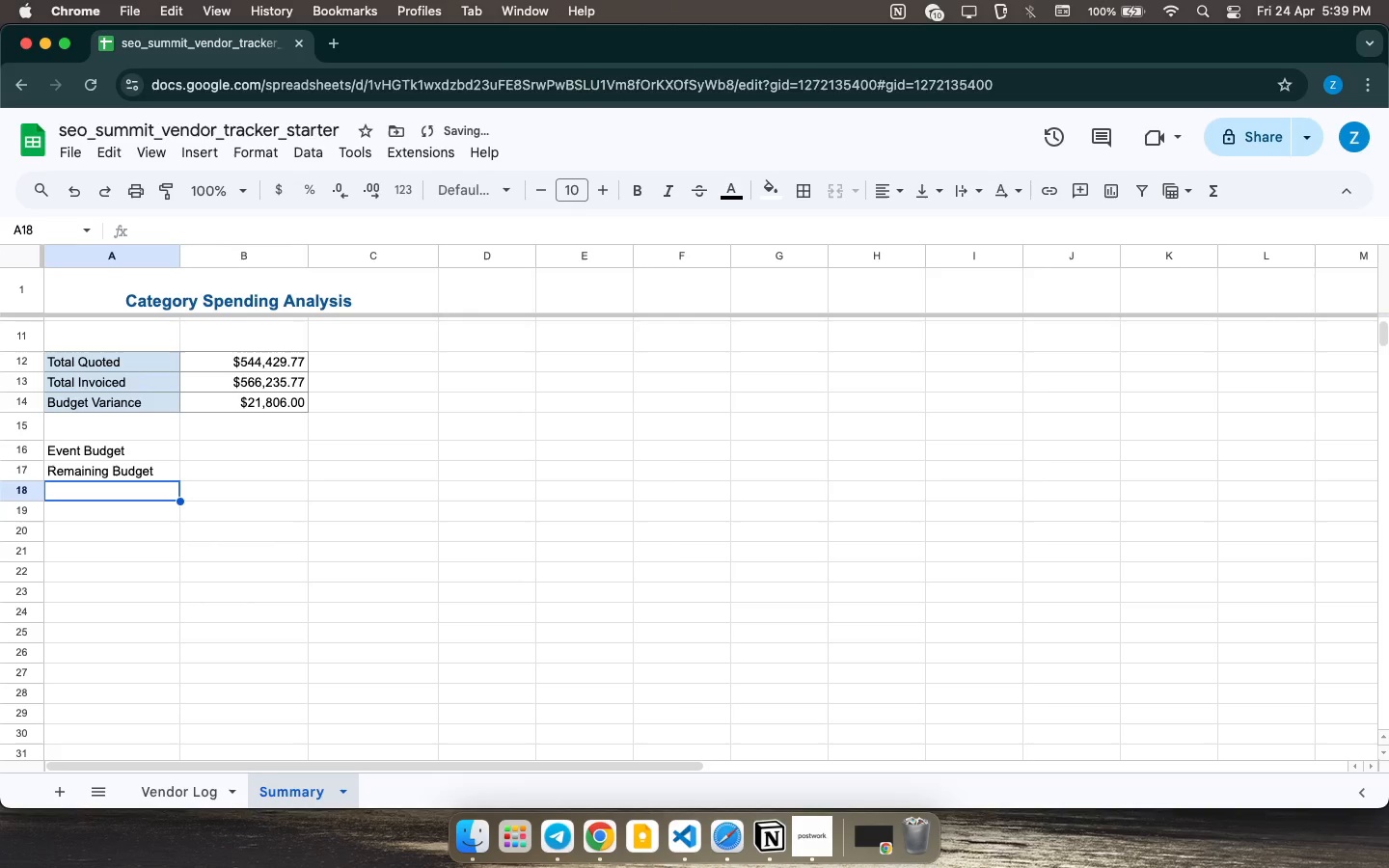 
type(Pending Invoices)
 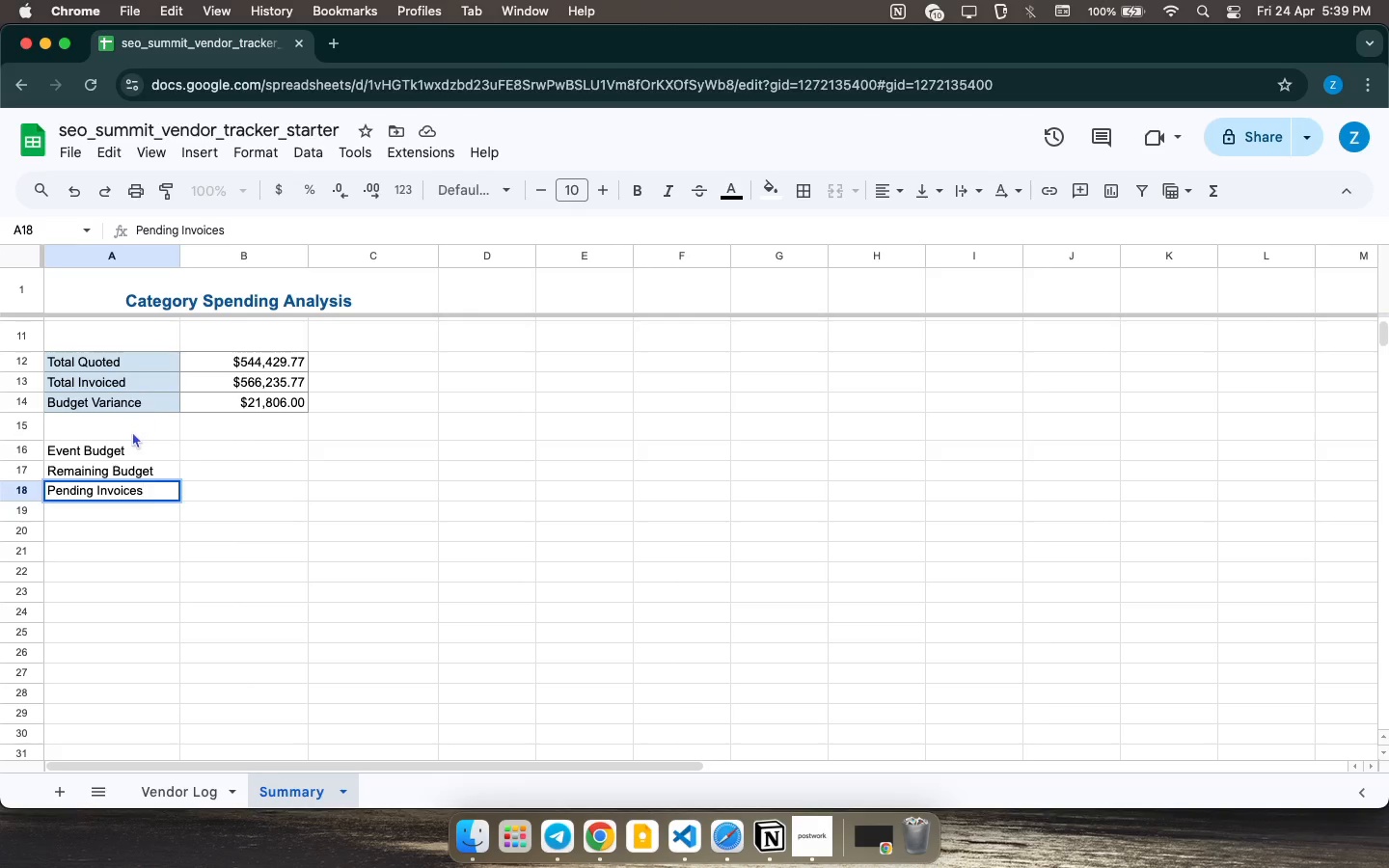 
left_click([221, 453])
 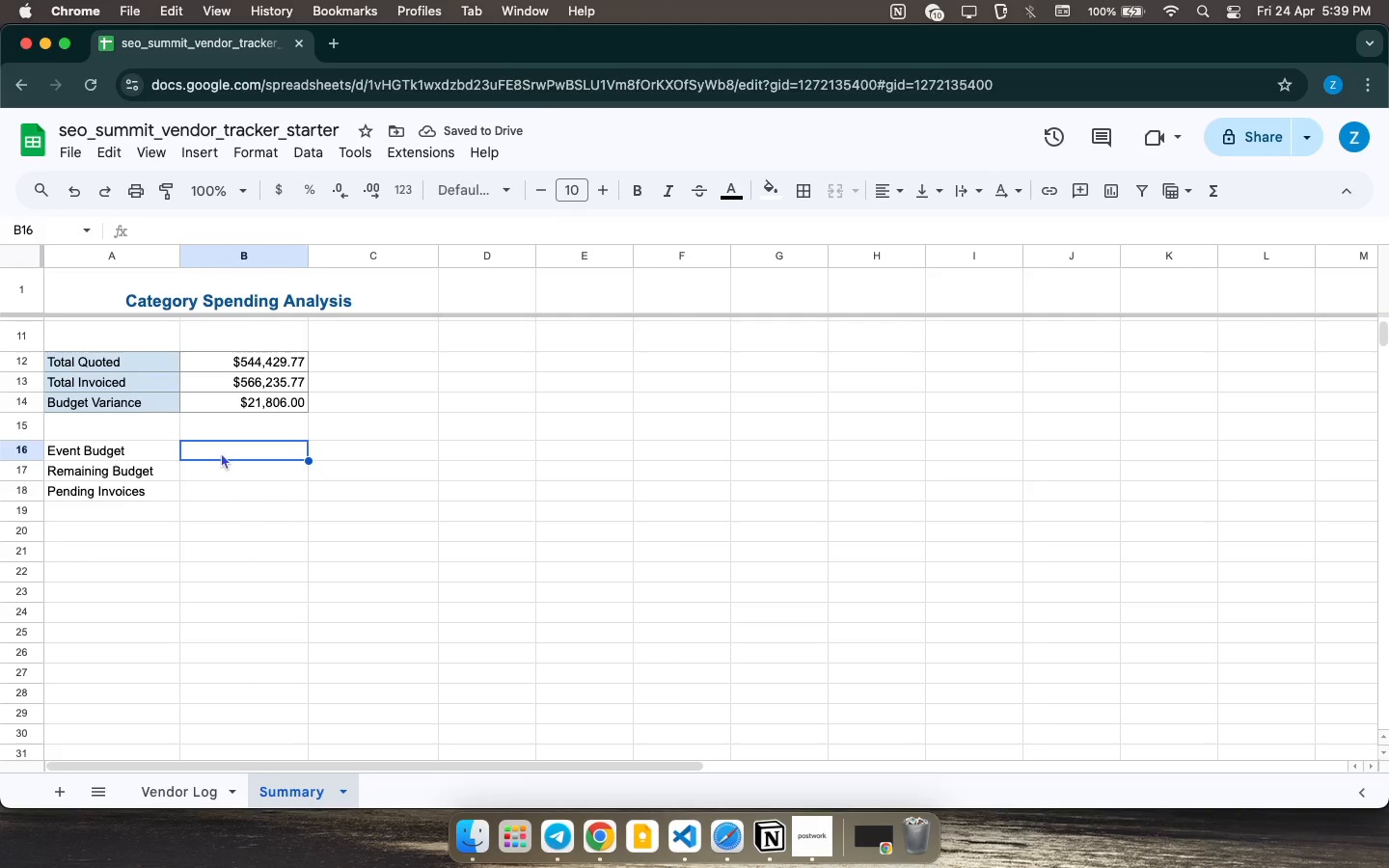 
wait(5.18)
 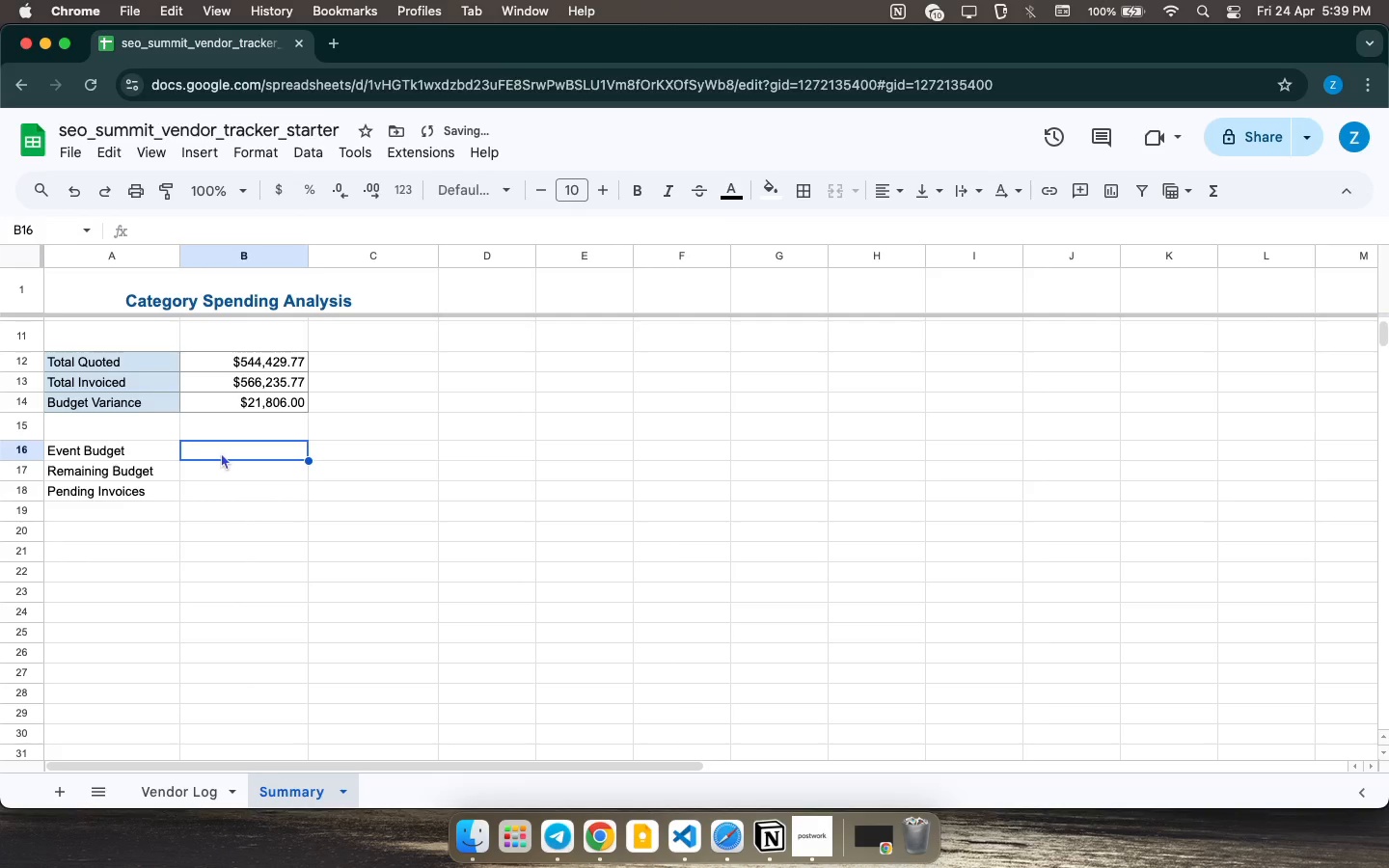 
type(25 )
key(Backspace)
type(000)
 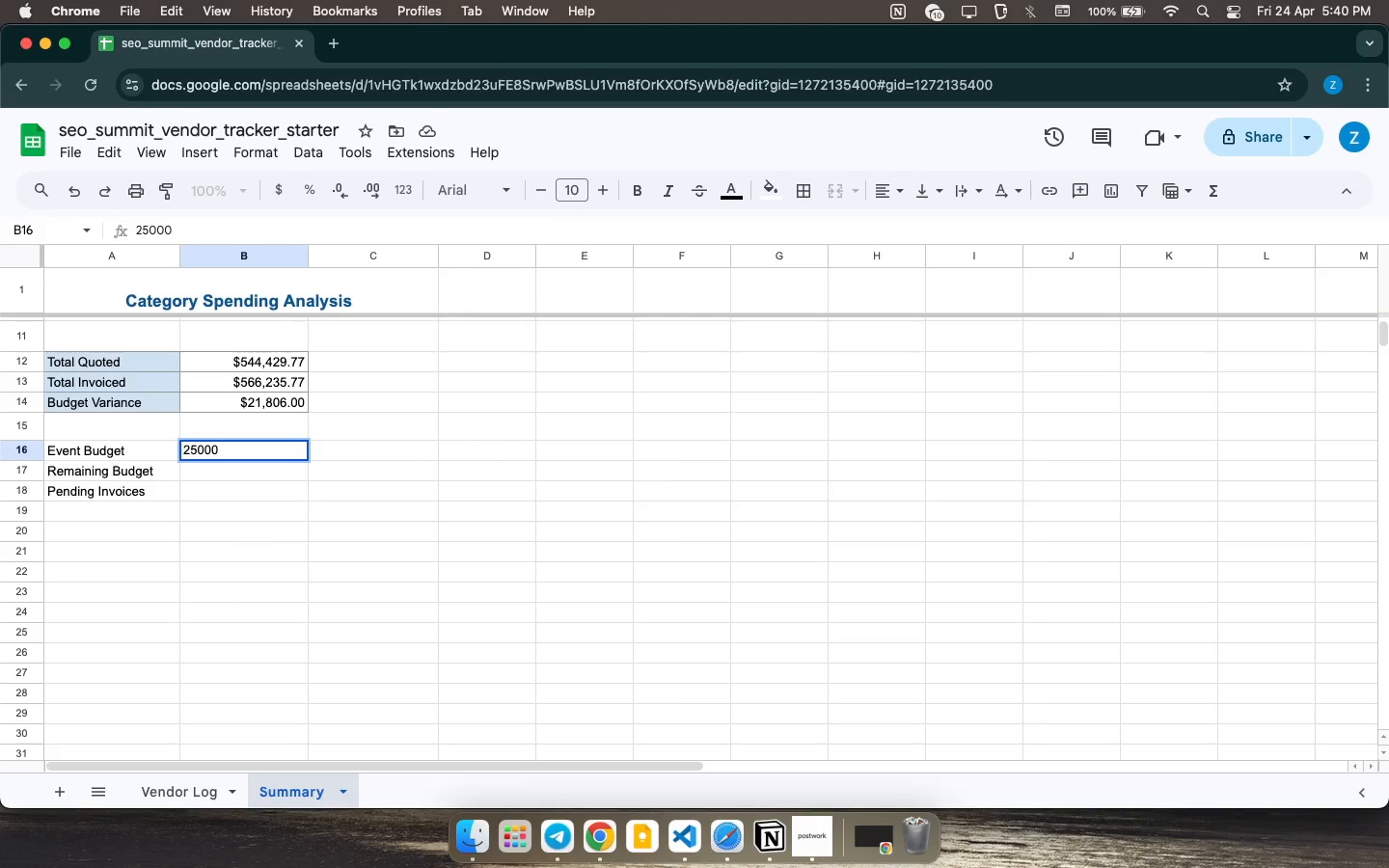 
key(ArrowDown)
 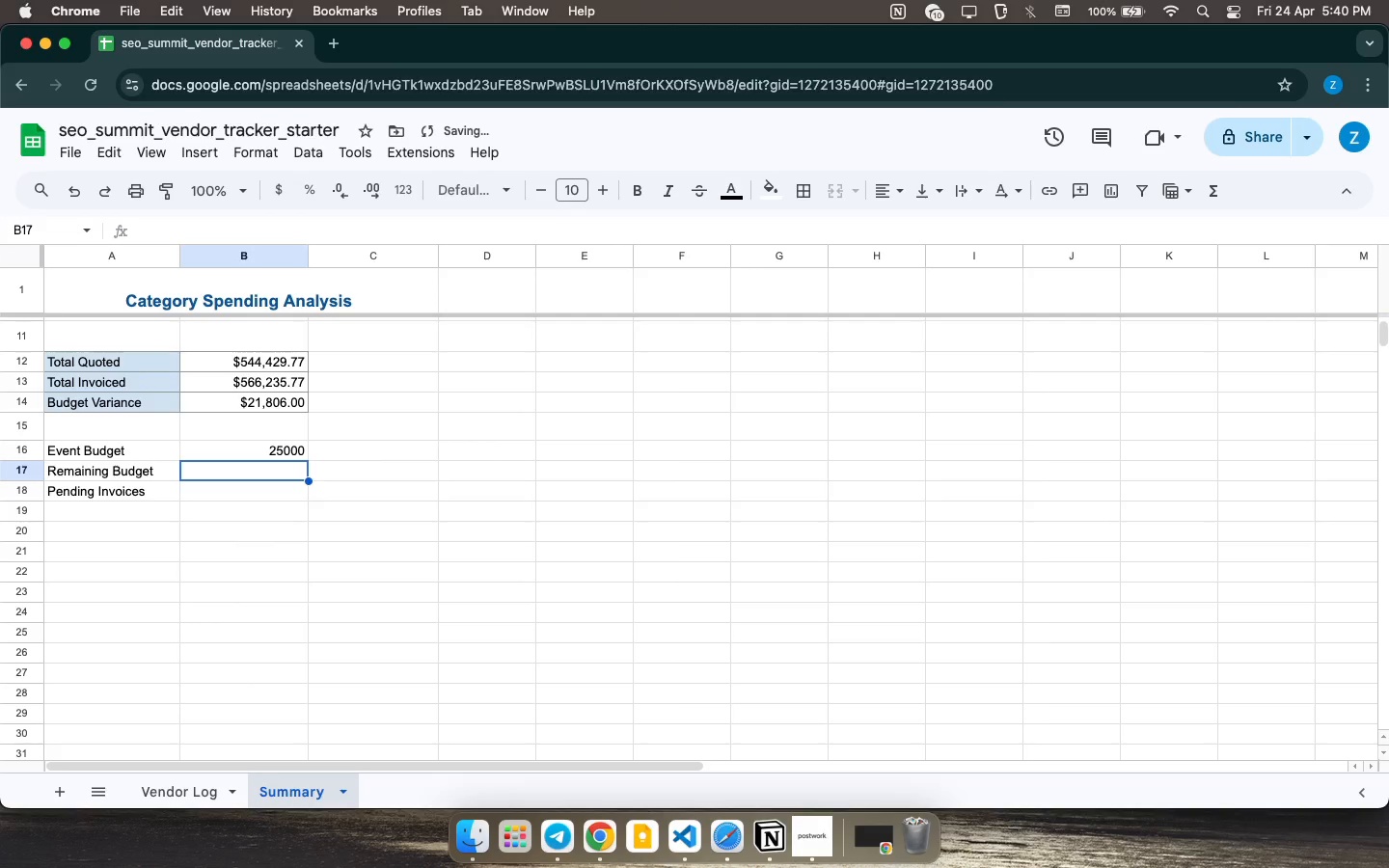 
type(1500)
 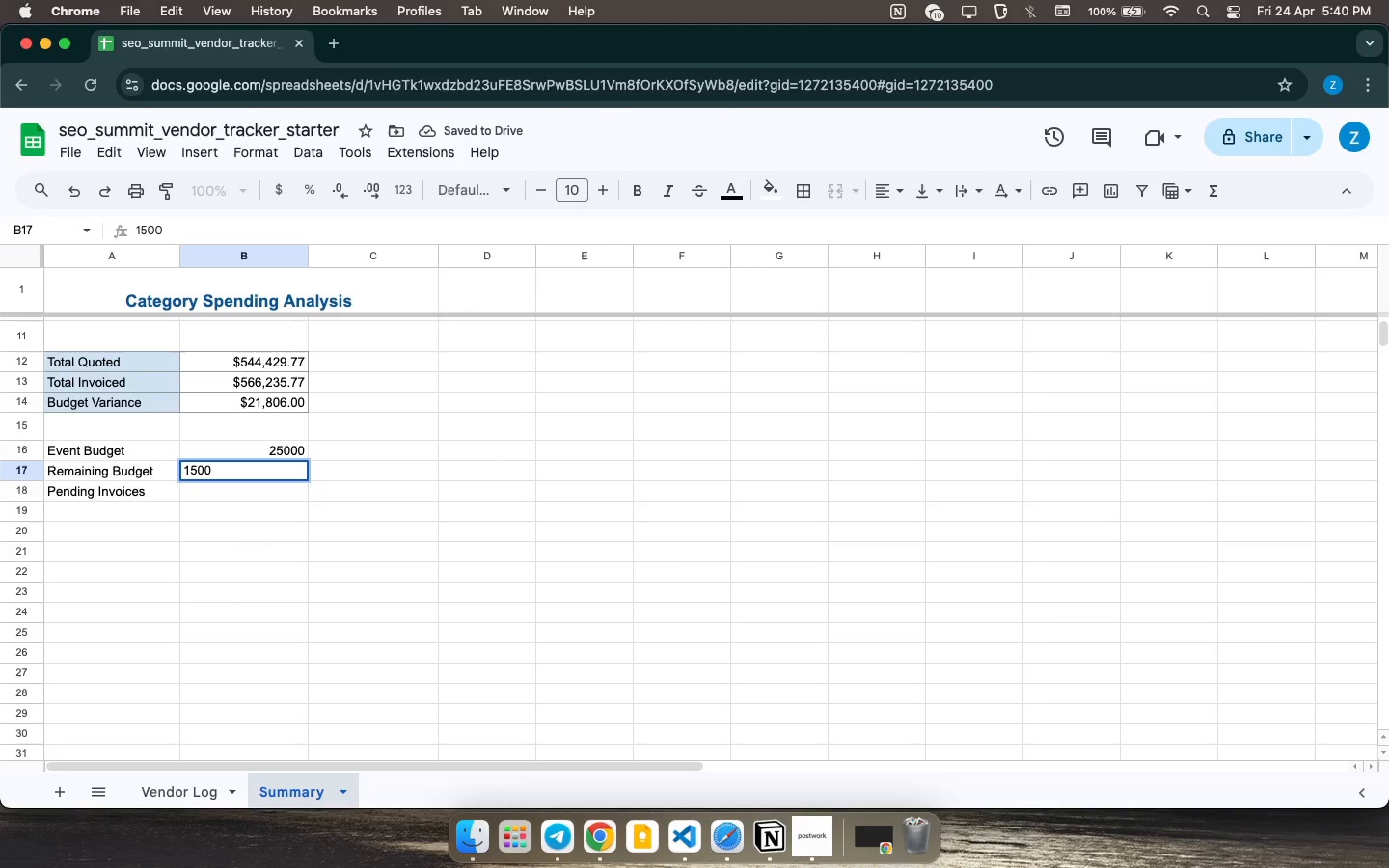 
key(ArrowDown)
 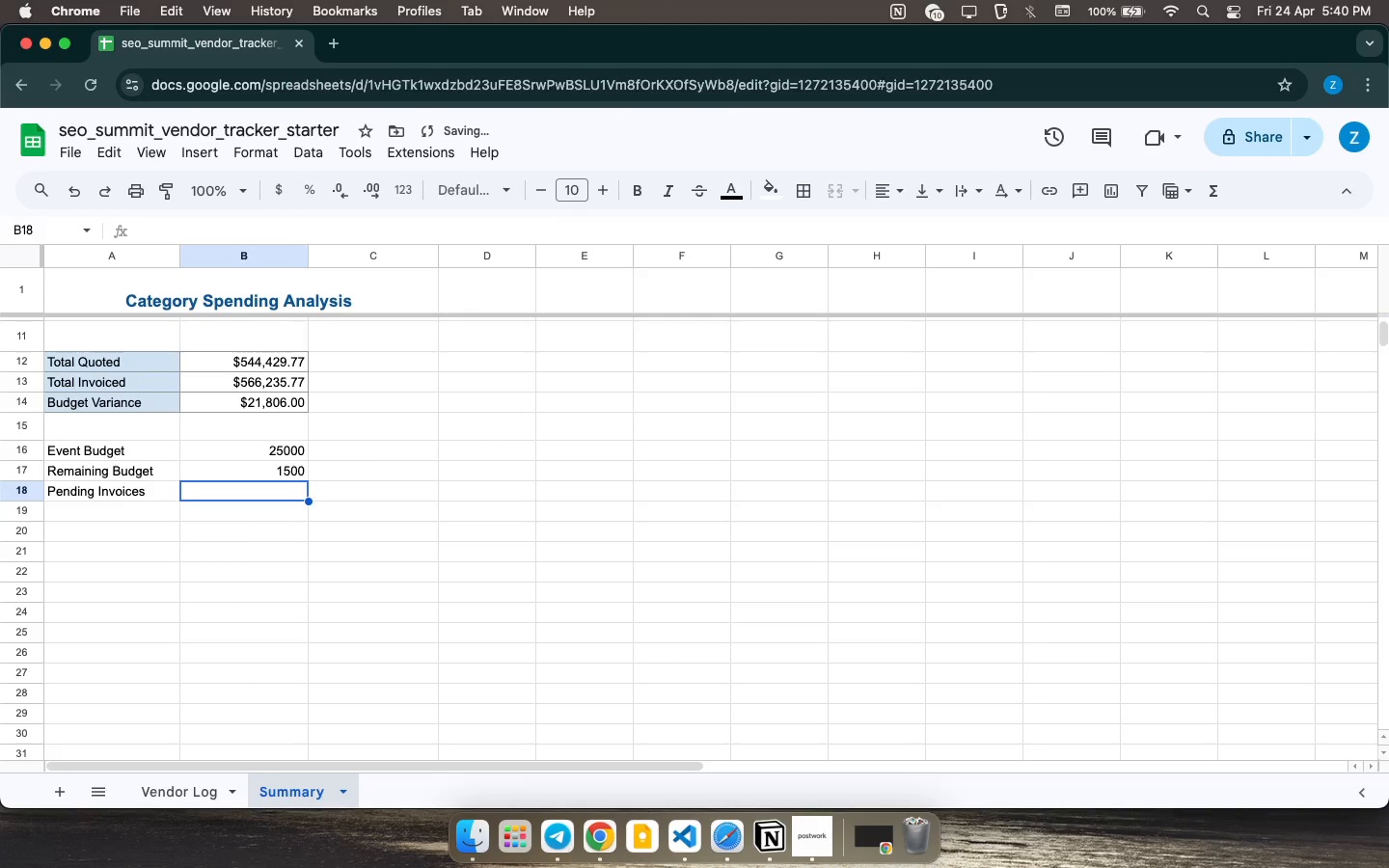 
key(3)
 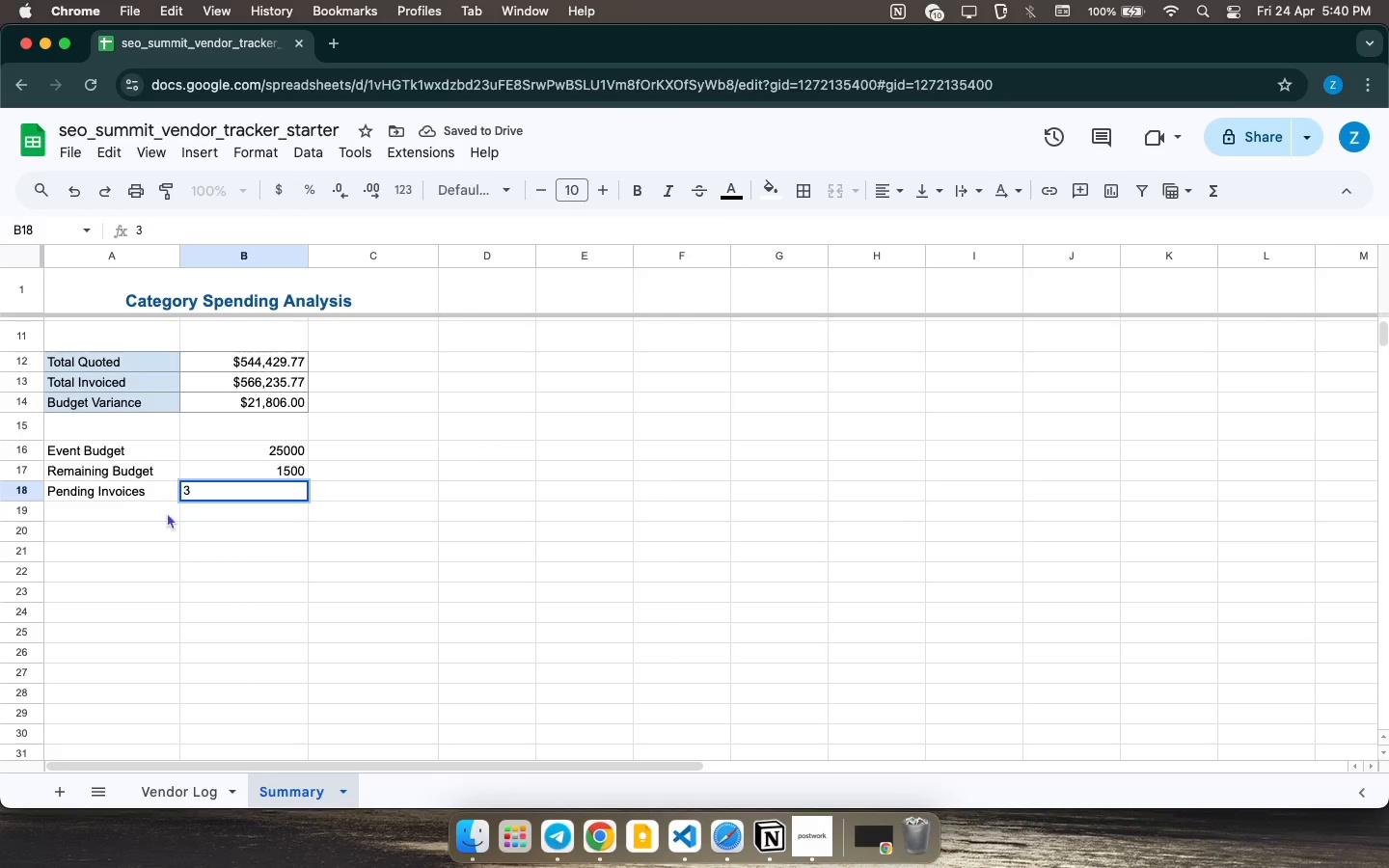 
left_click_drag(start_coordinate=[250, 448], to_coordinate=[262, 472])
 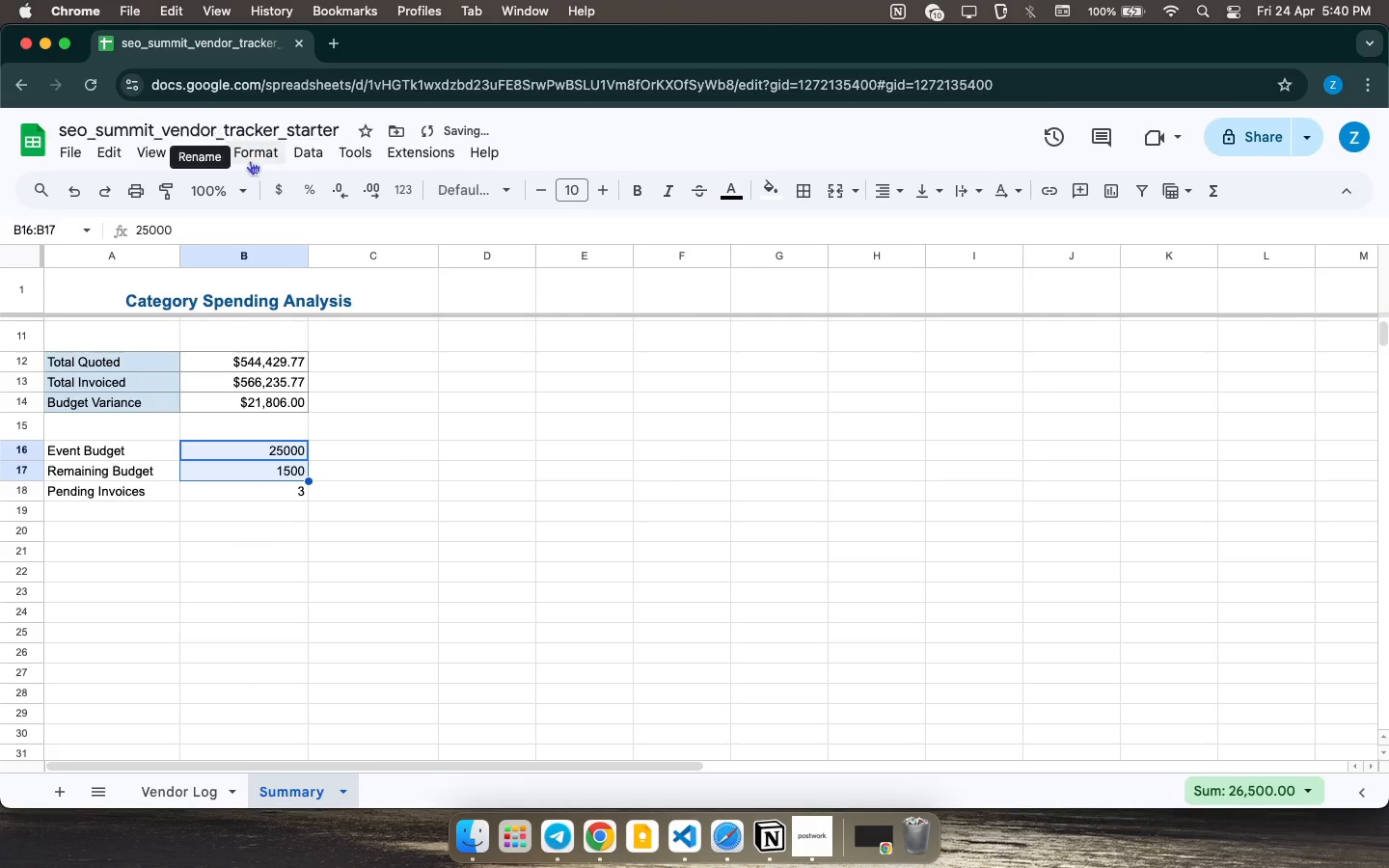 
left_click([259, 154])
 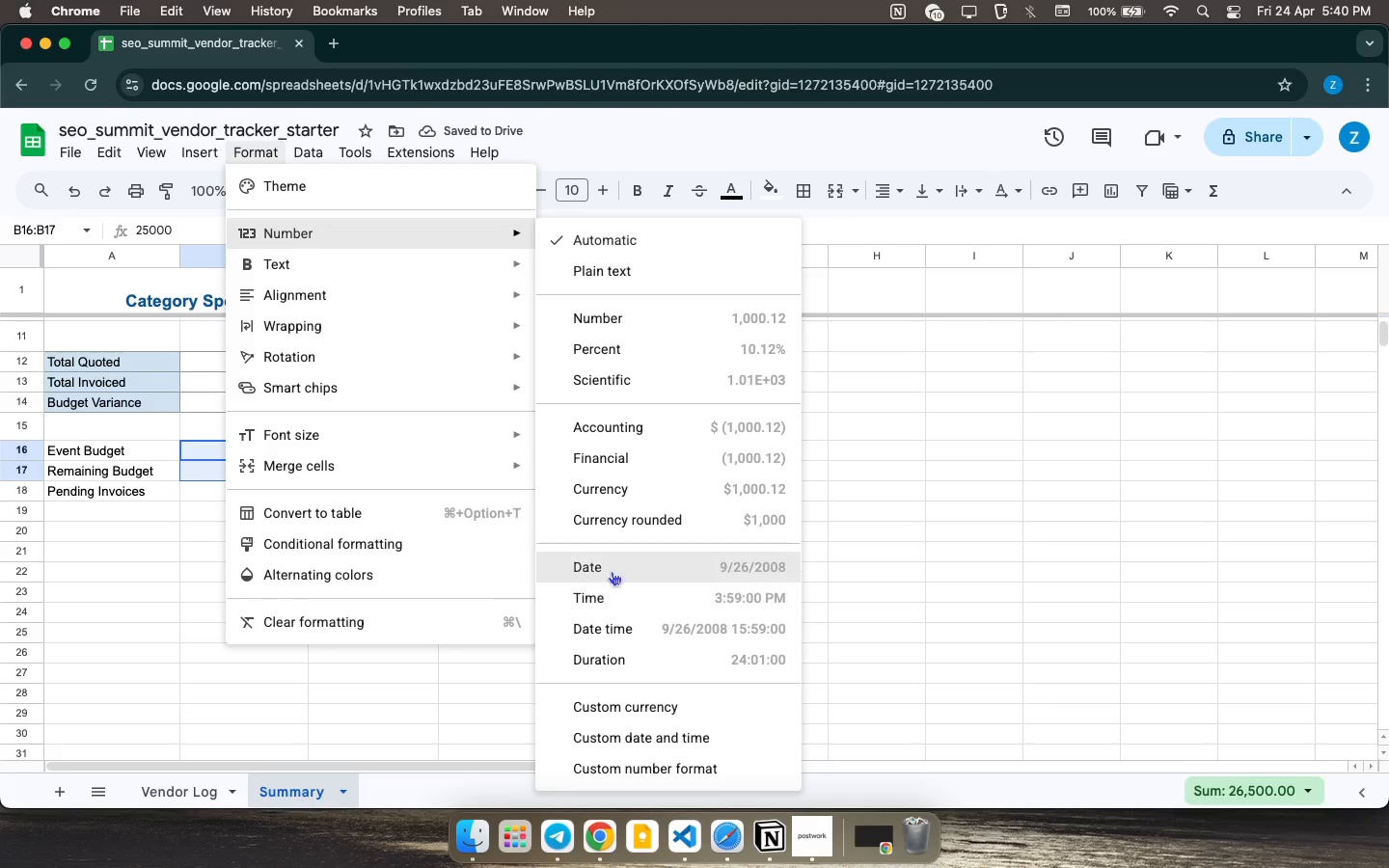 
left_click([592, 486])
 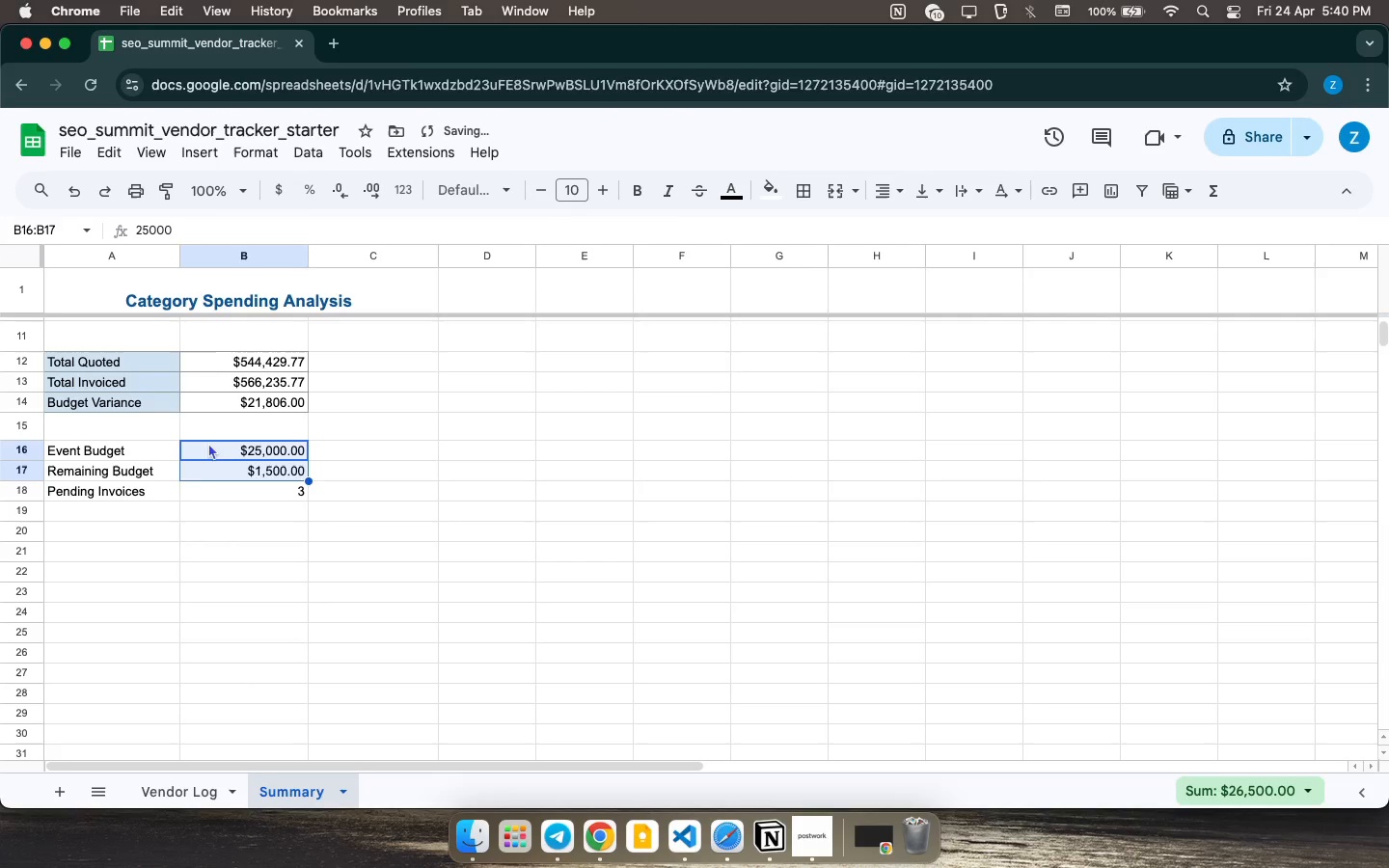 
left_click_drag(start_coordinate=[143, 454], to_coordinate=[154, 482])
 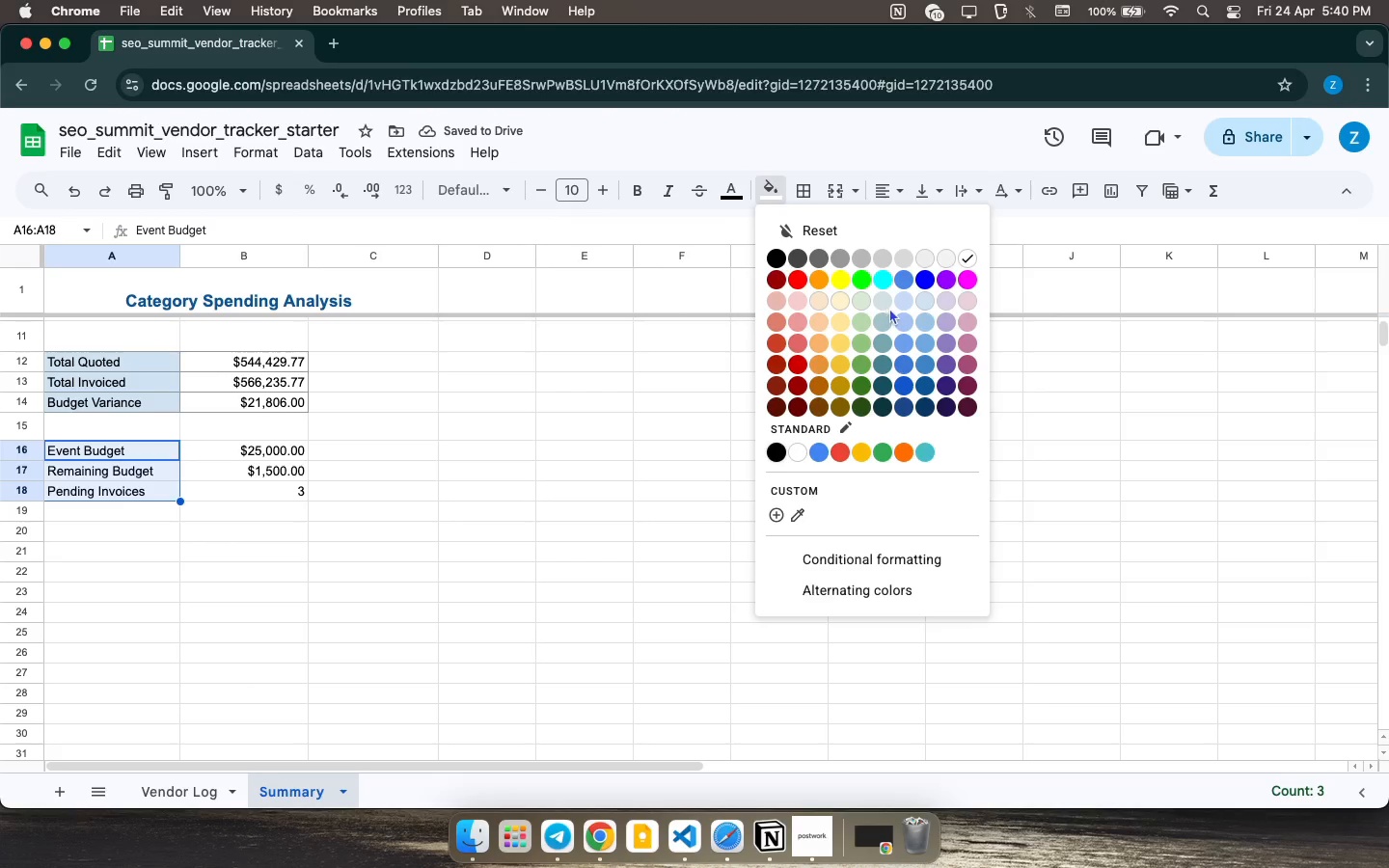 
left_click([928, 322])
 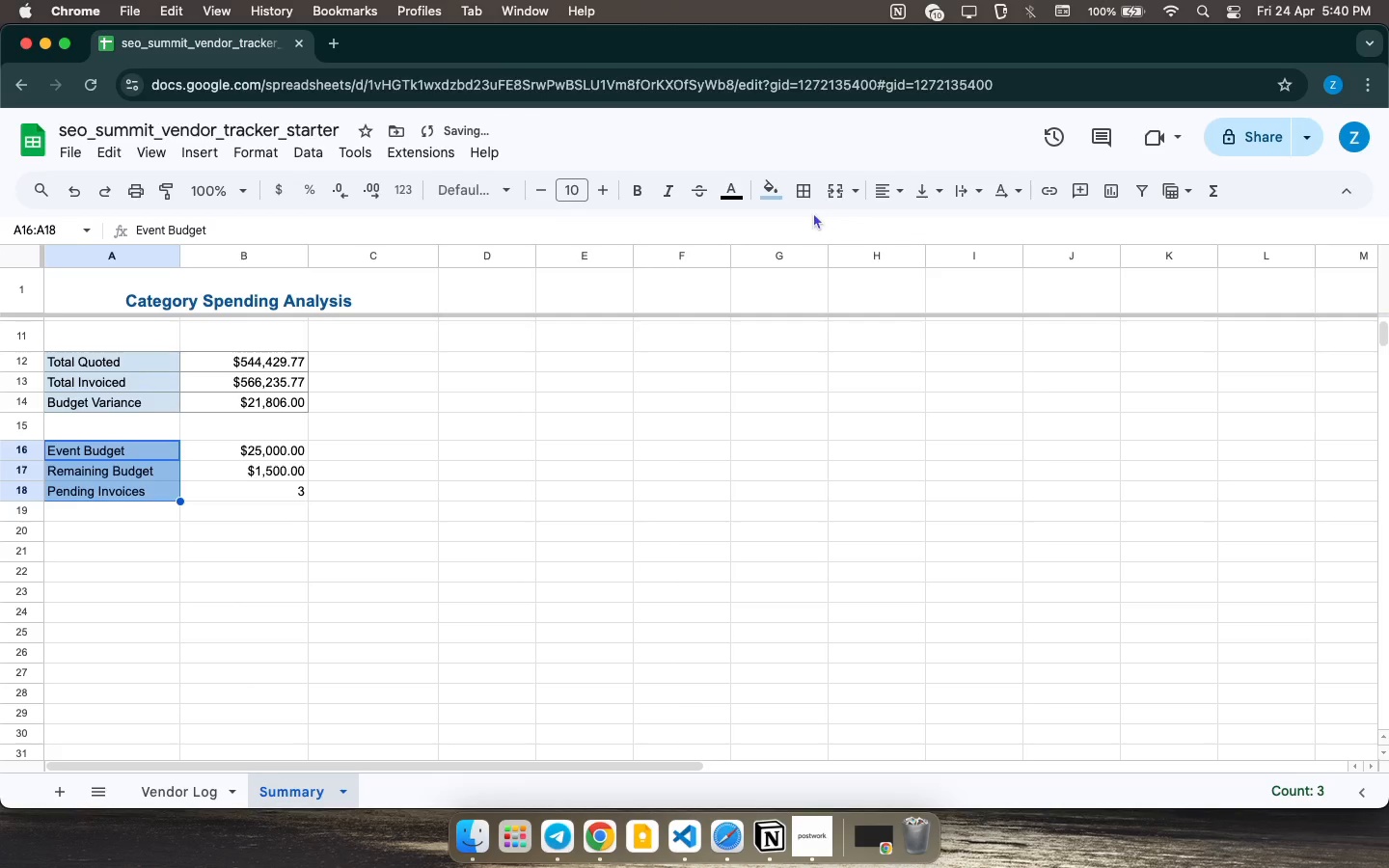 
left_click([776, 195])
 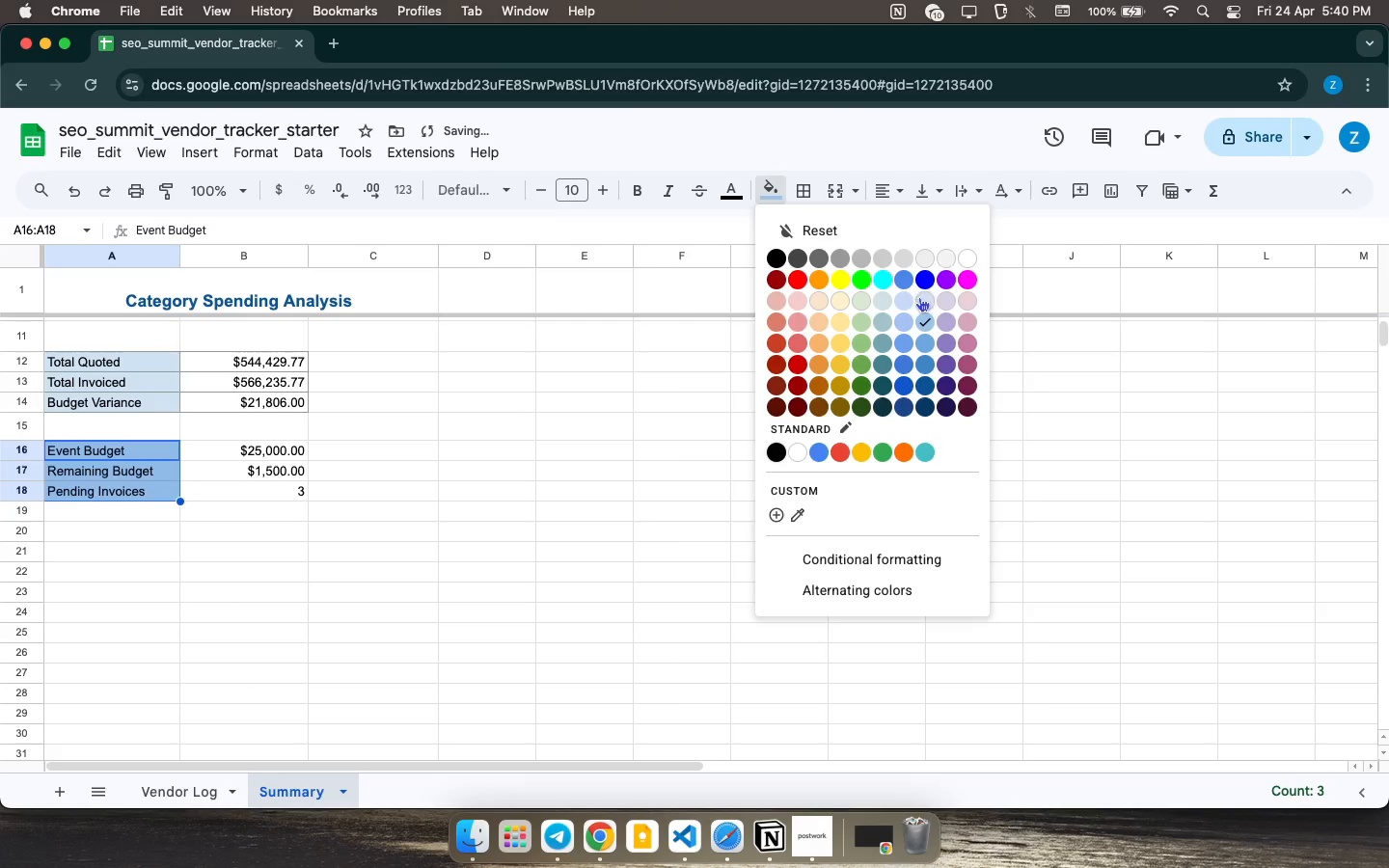 
left_click([920, 297])
 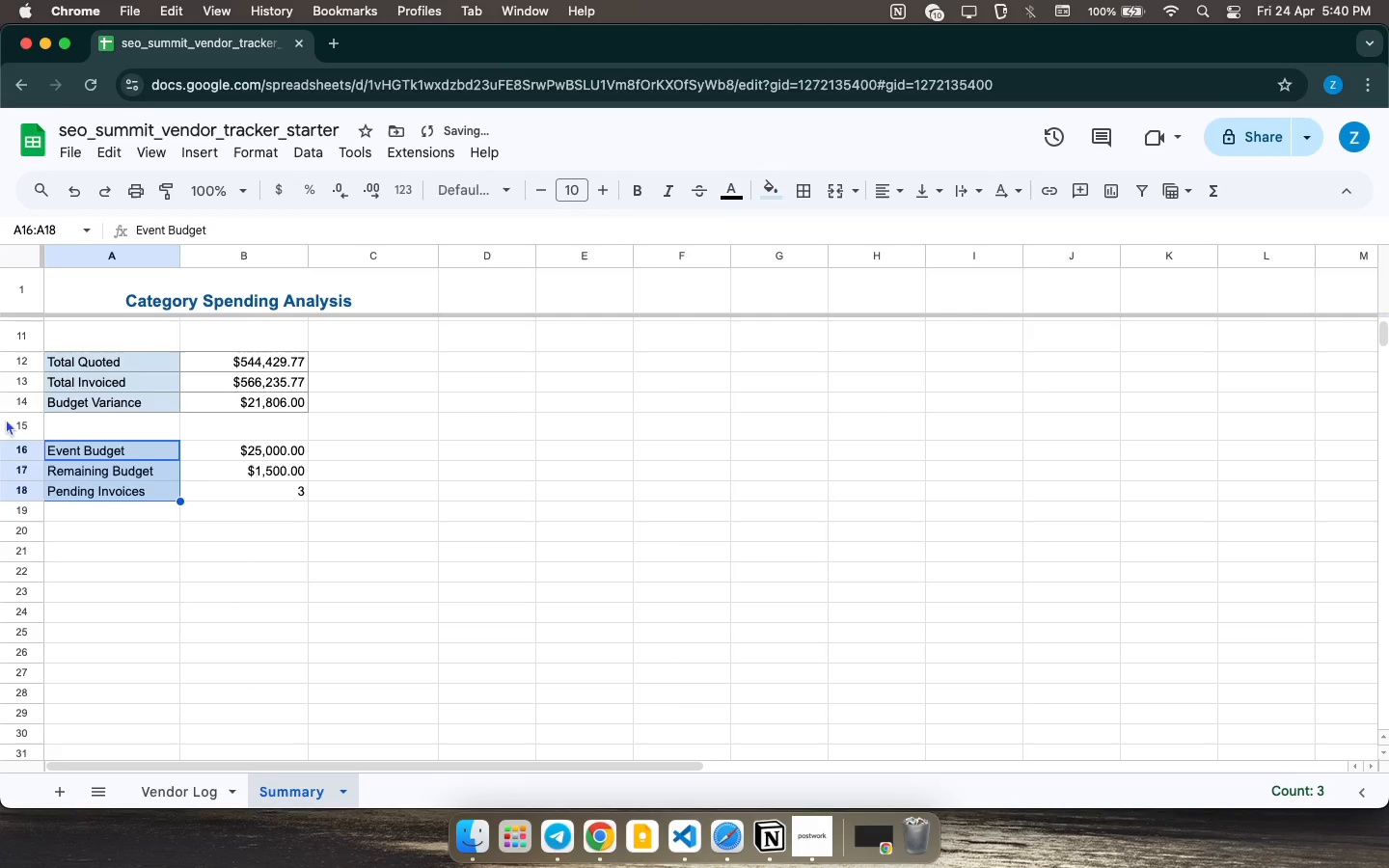 
left_click_drag(start_coordinate=[215, 455], to_coordinate=[126, 494])
 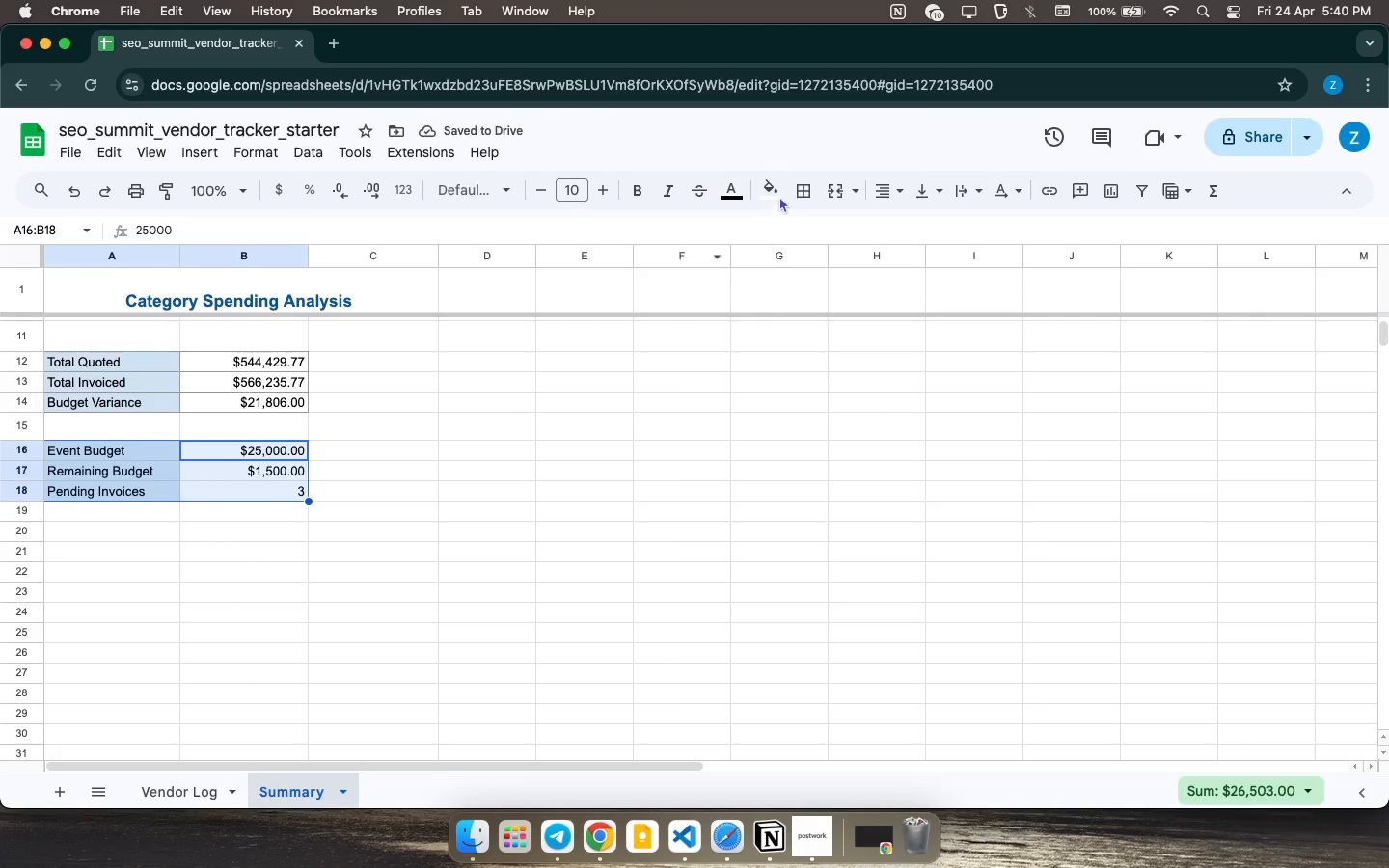 
left_click([806, 188])
 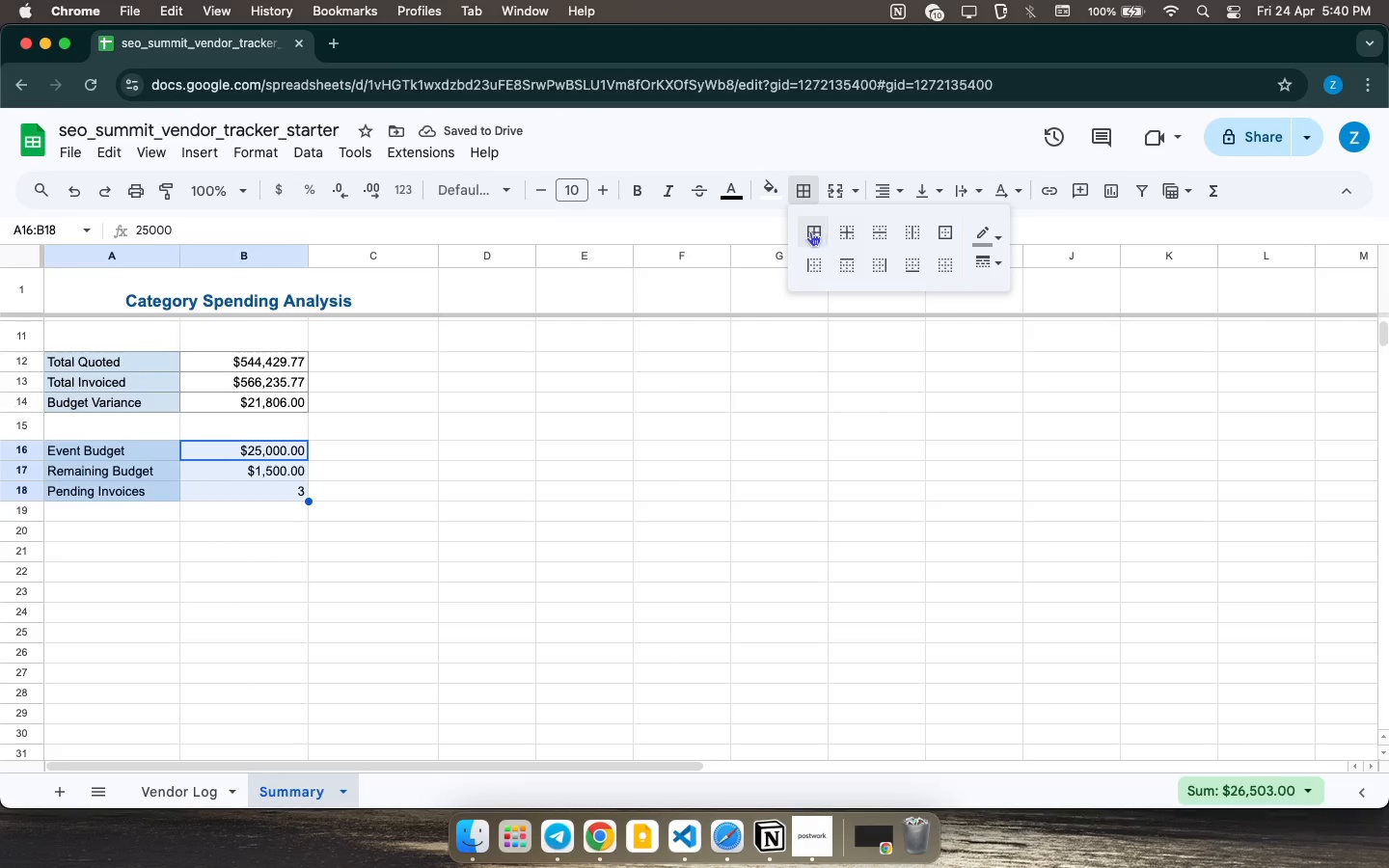 
left_click([803, 234])
 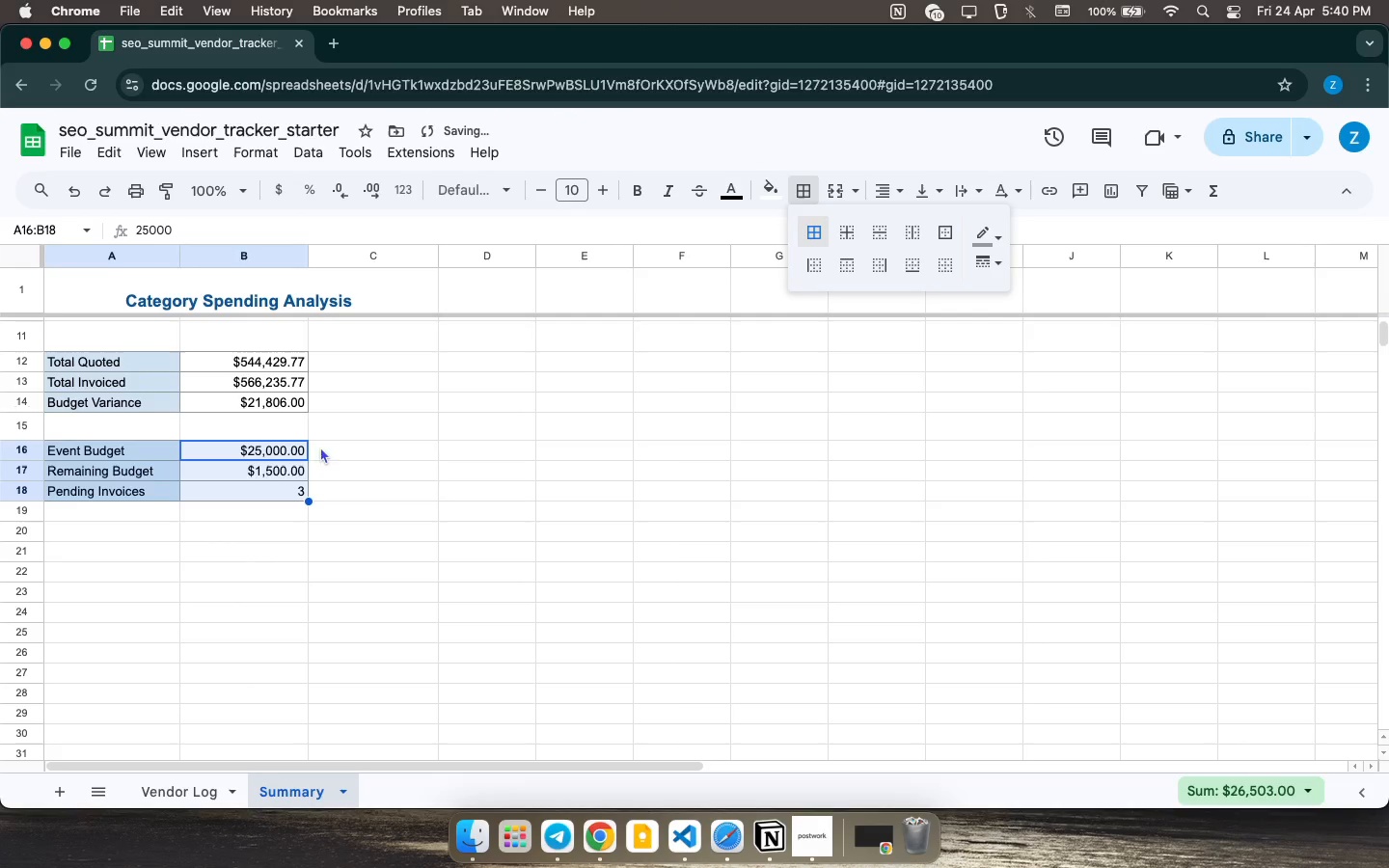 
left_click([340, 443])
 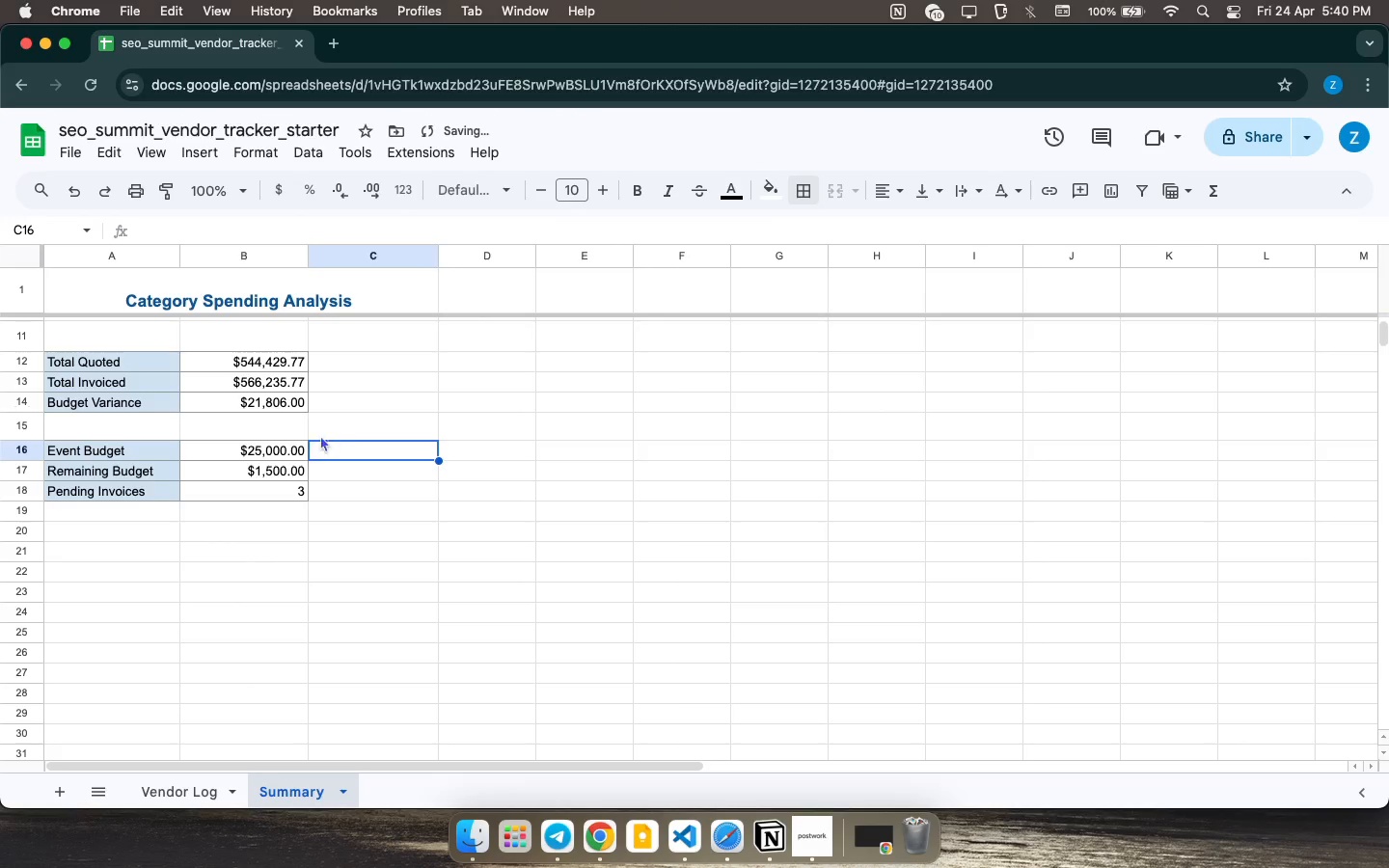 
scroll: coordinate [268, 446], scroll_direction: down, amount: 1.0
 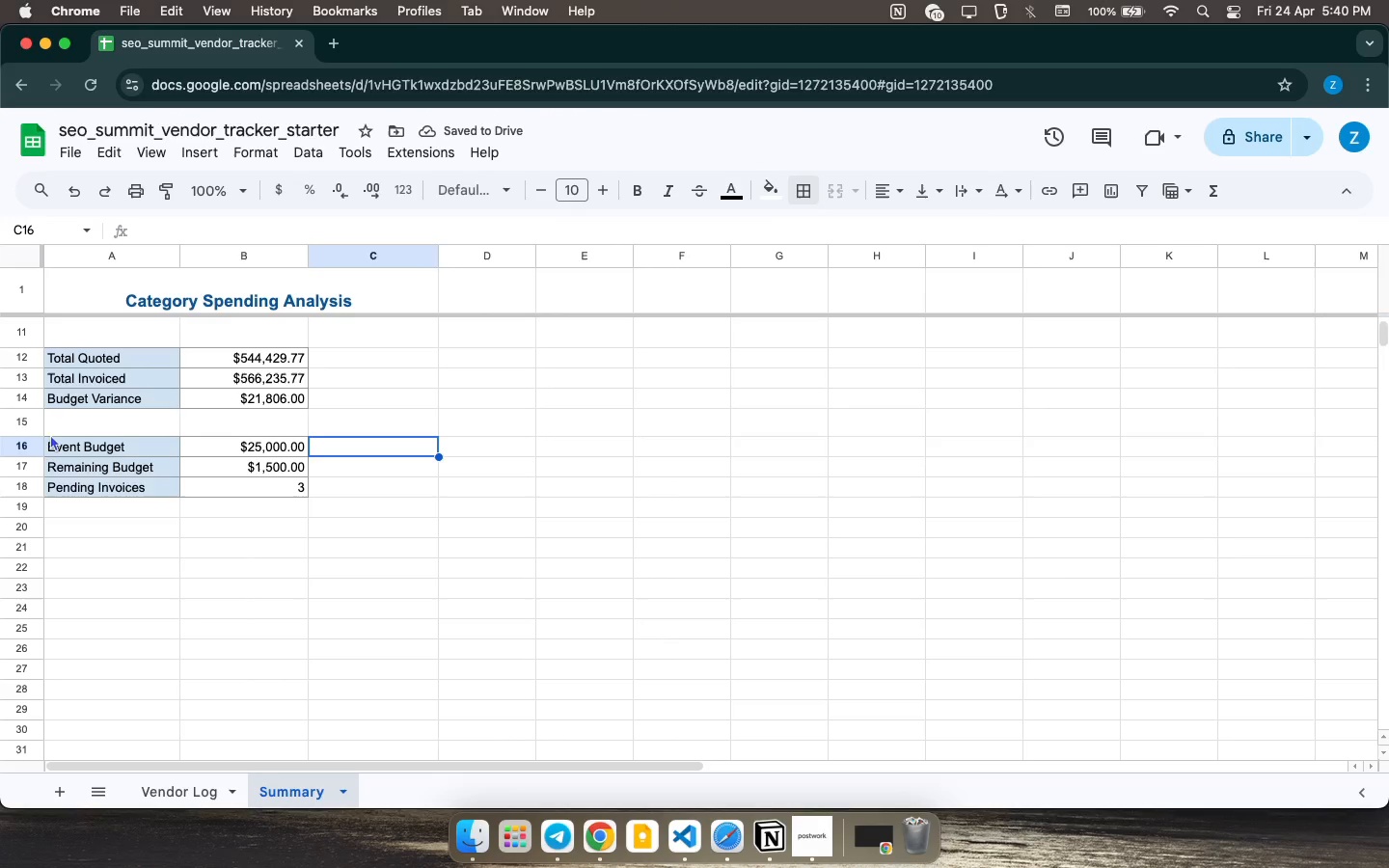 
left_click_drag(start_coordinate=[30, 408], to_coordinate=[28, 398])
 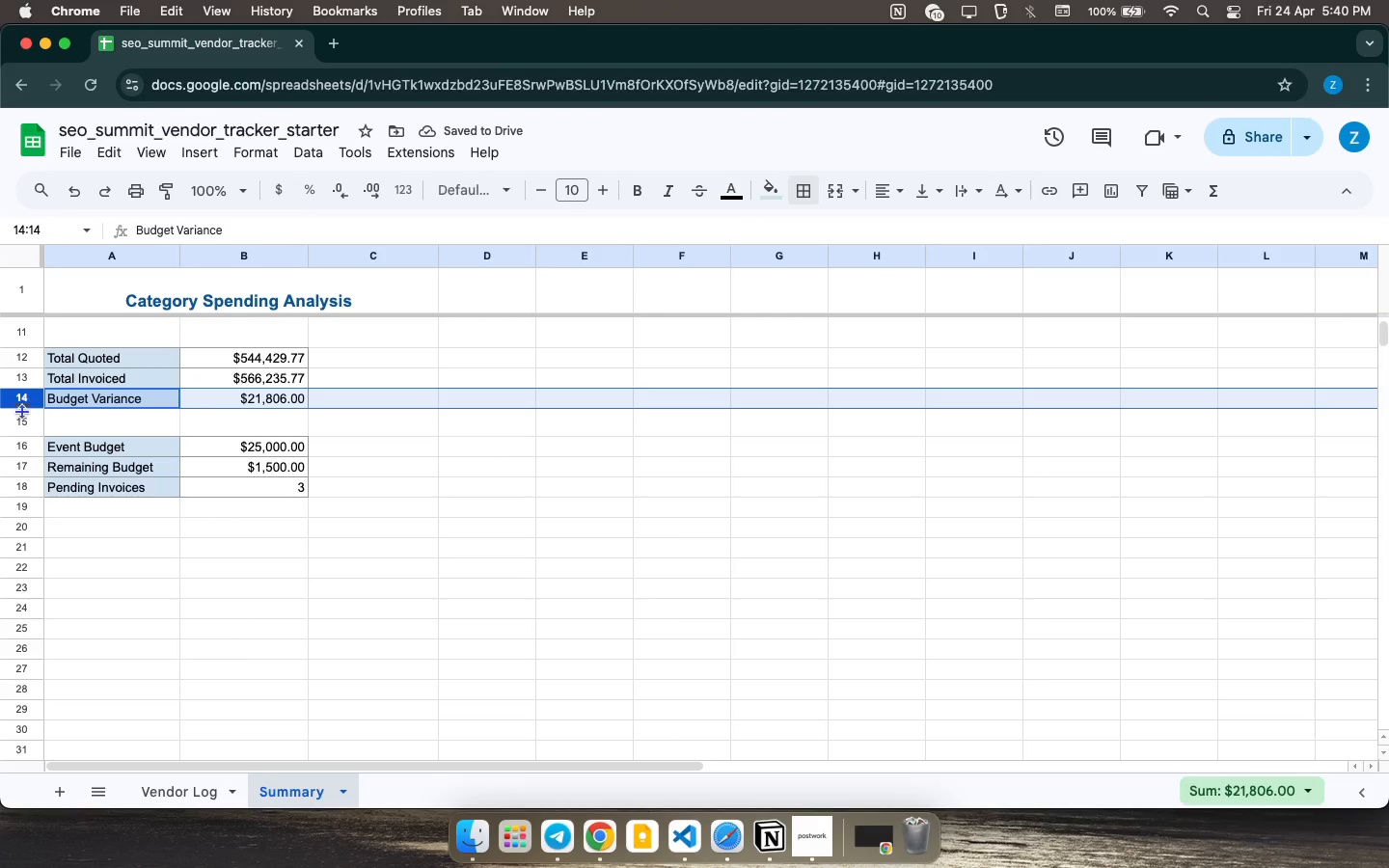 
left_click_drag(start_coordinate=[20, 405], to_coordinate=[25, 394])
 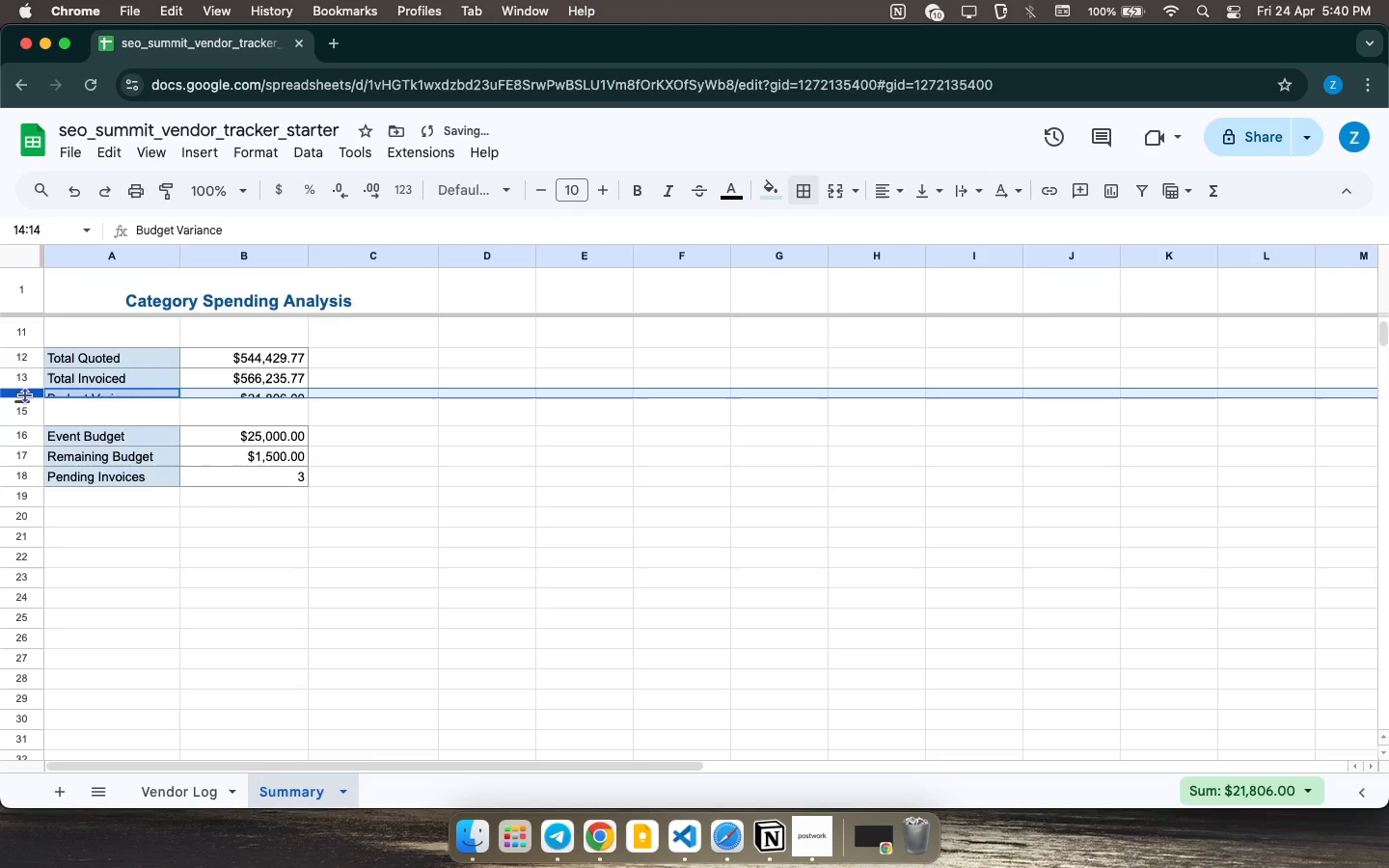 
key(Meta+CommandLeft)
 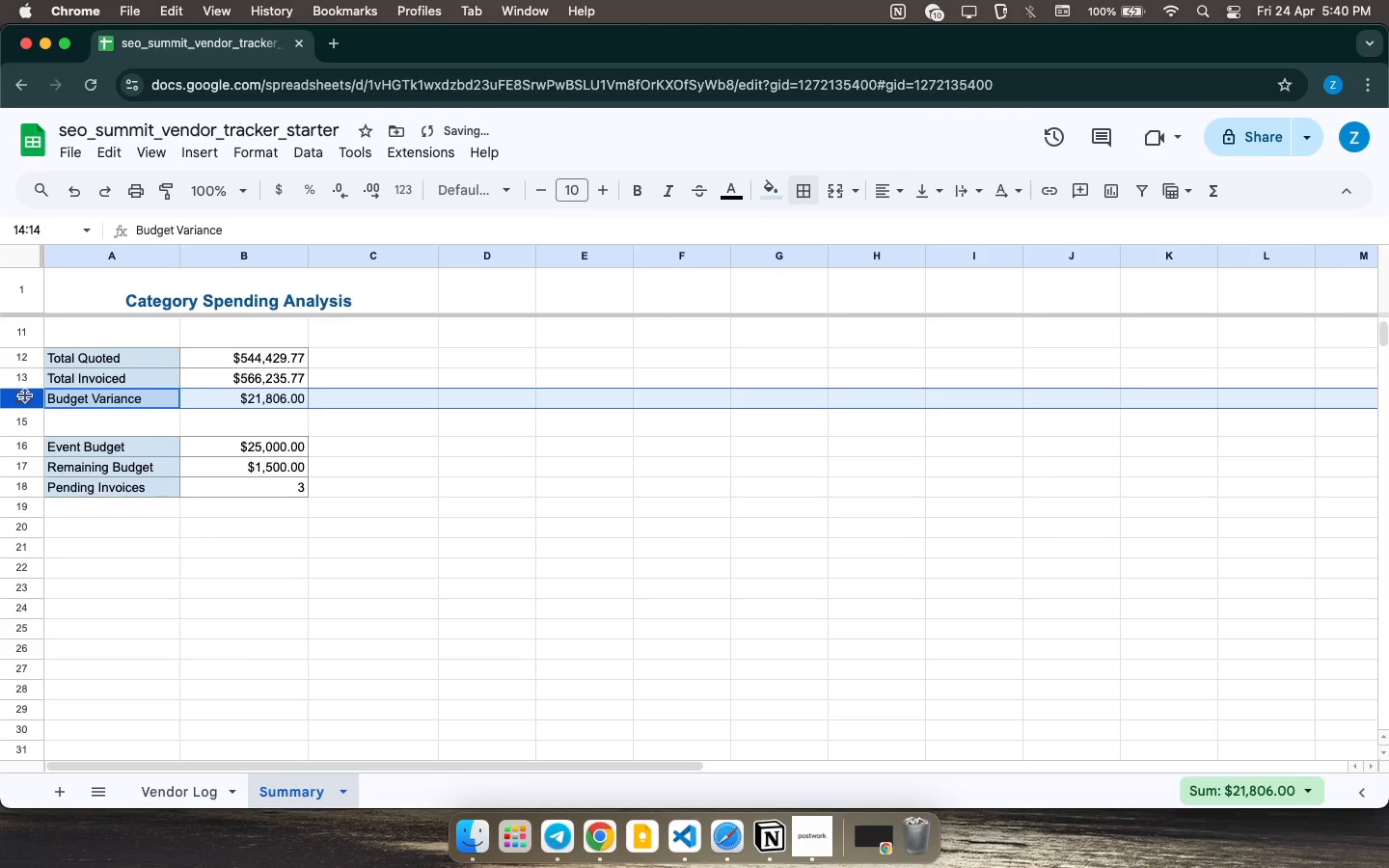 
key(Meta+Z)
 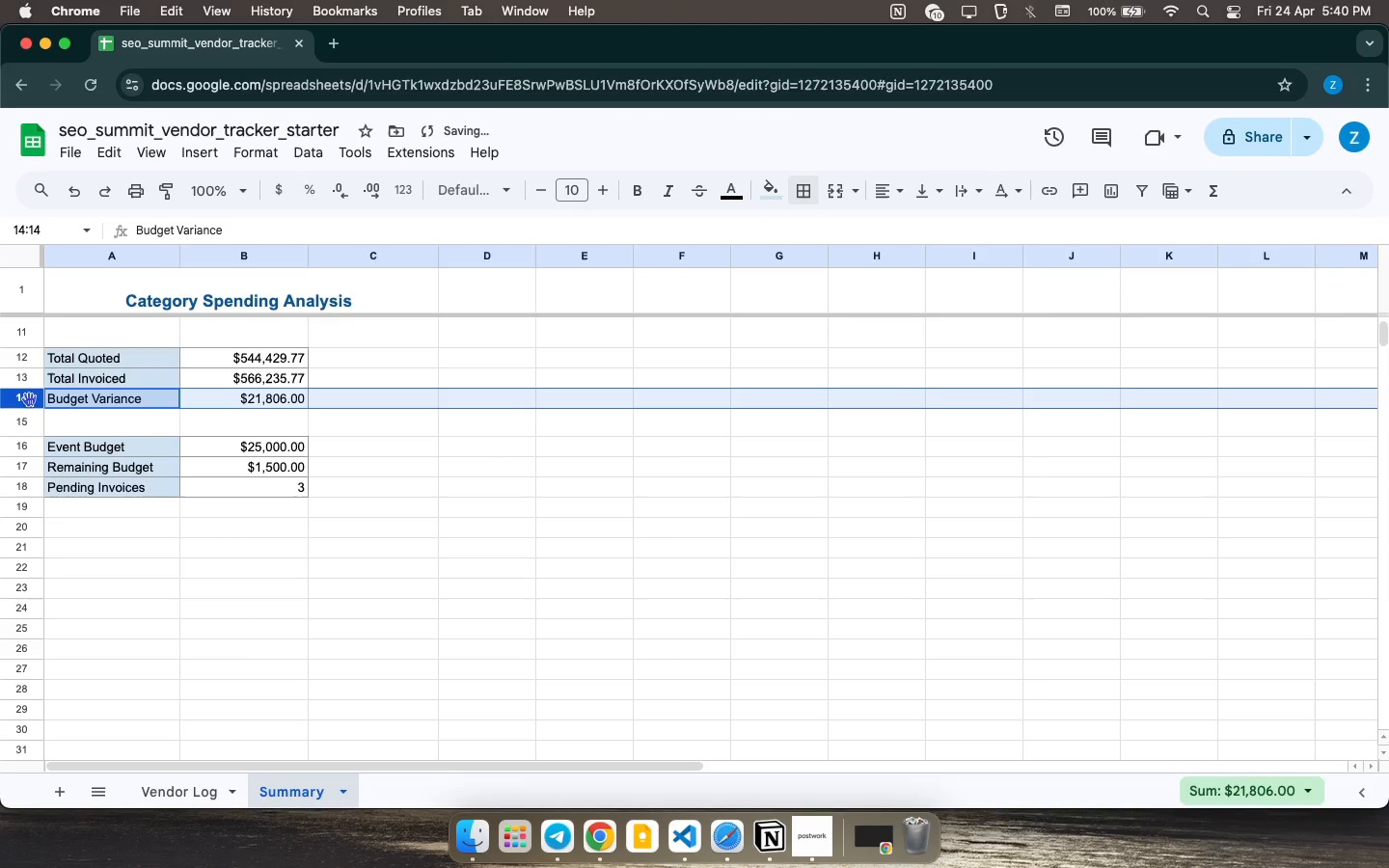 
left_click_drag(start_coordinate=[25, 437], to_coordinate=[25, 452])
 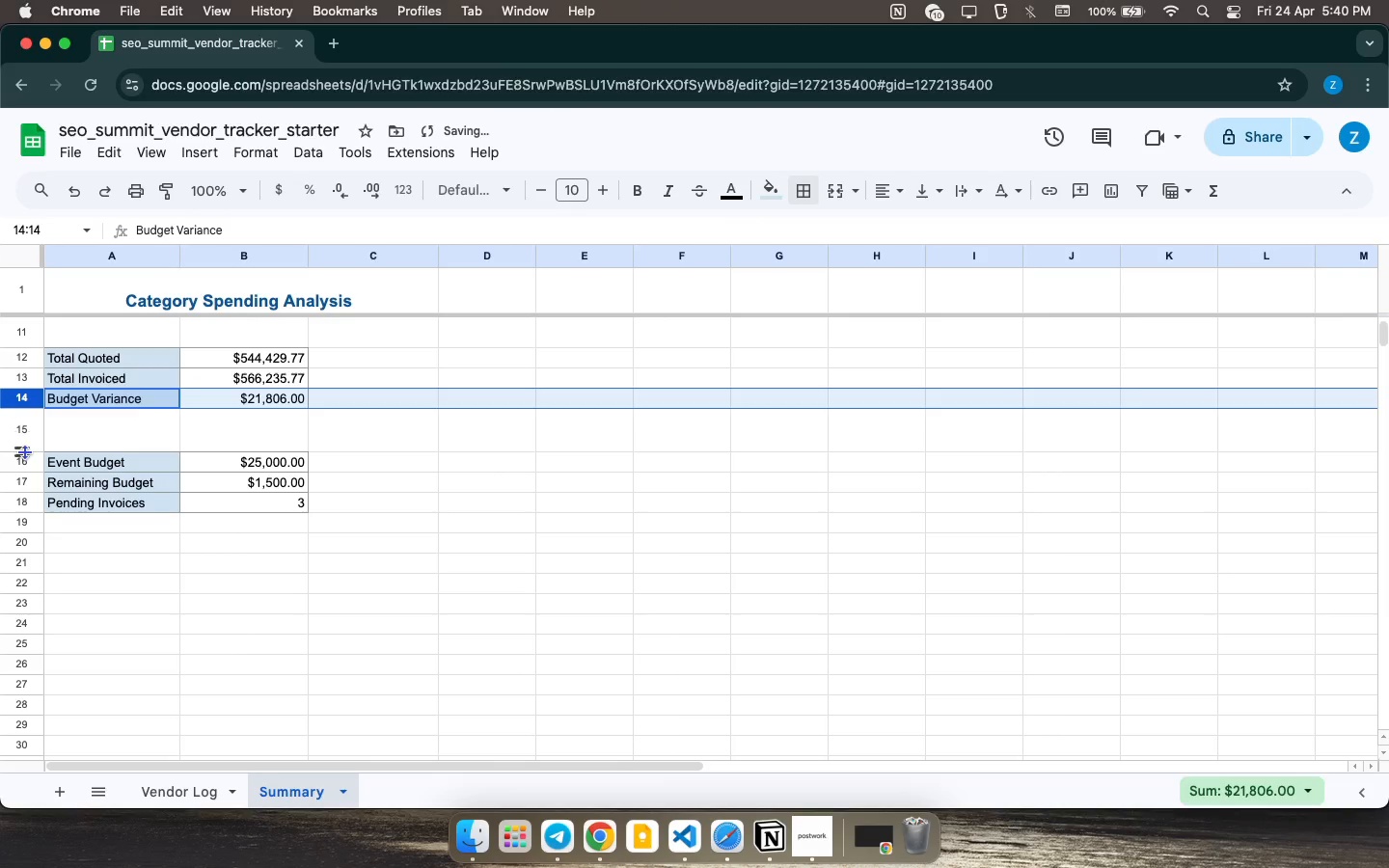 
scroll: coordinate [223, 464], scroll_direction: up, amount: 24.0
 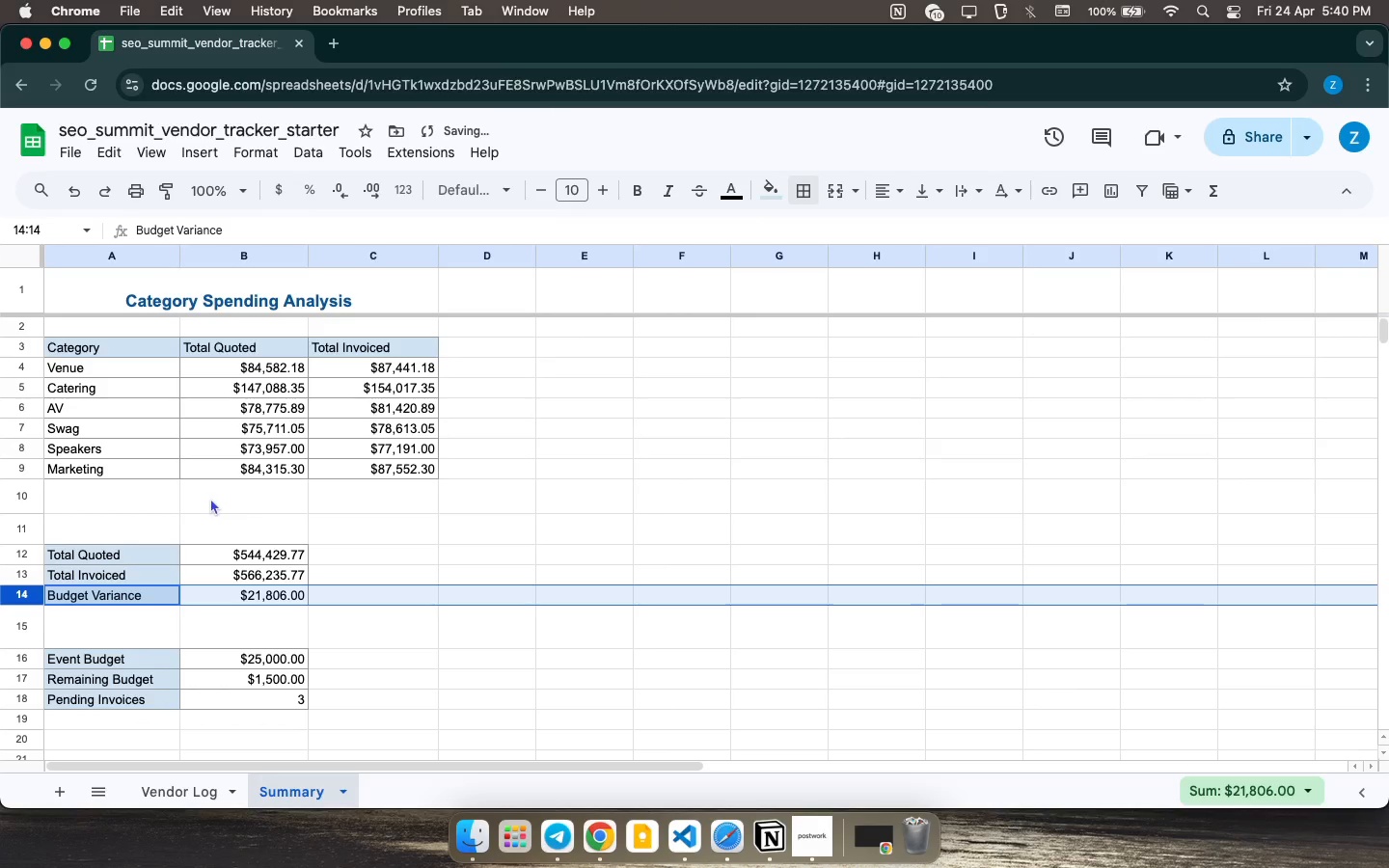 
left_click([556, 510])
 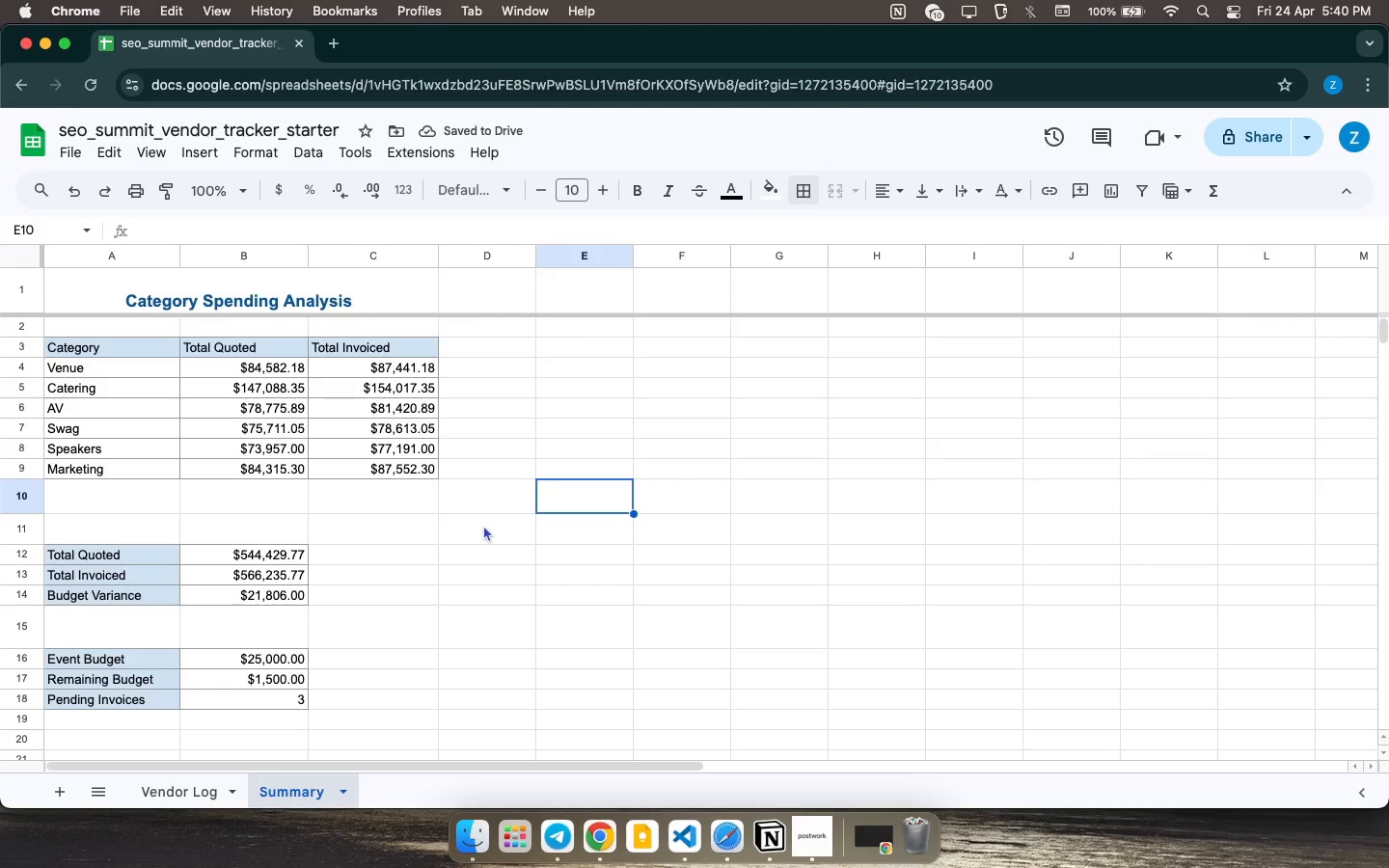 
scroll: coordinate [82, 366], scroll_direction: up, amount: 28.0
 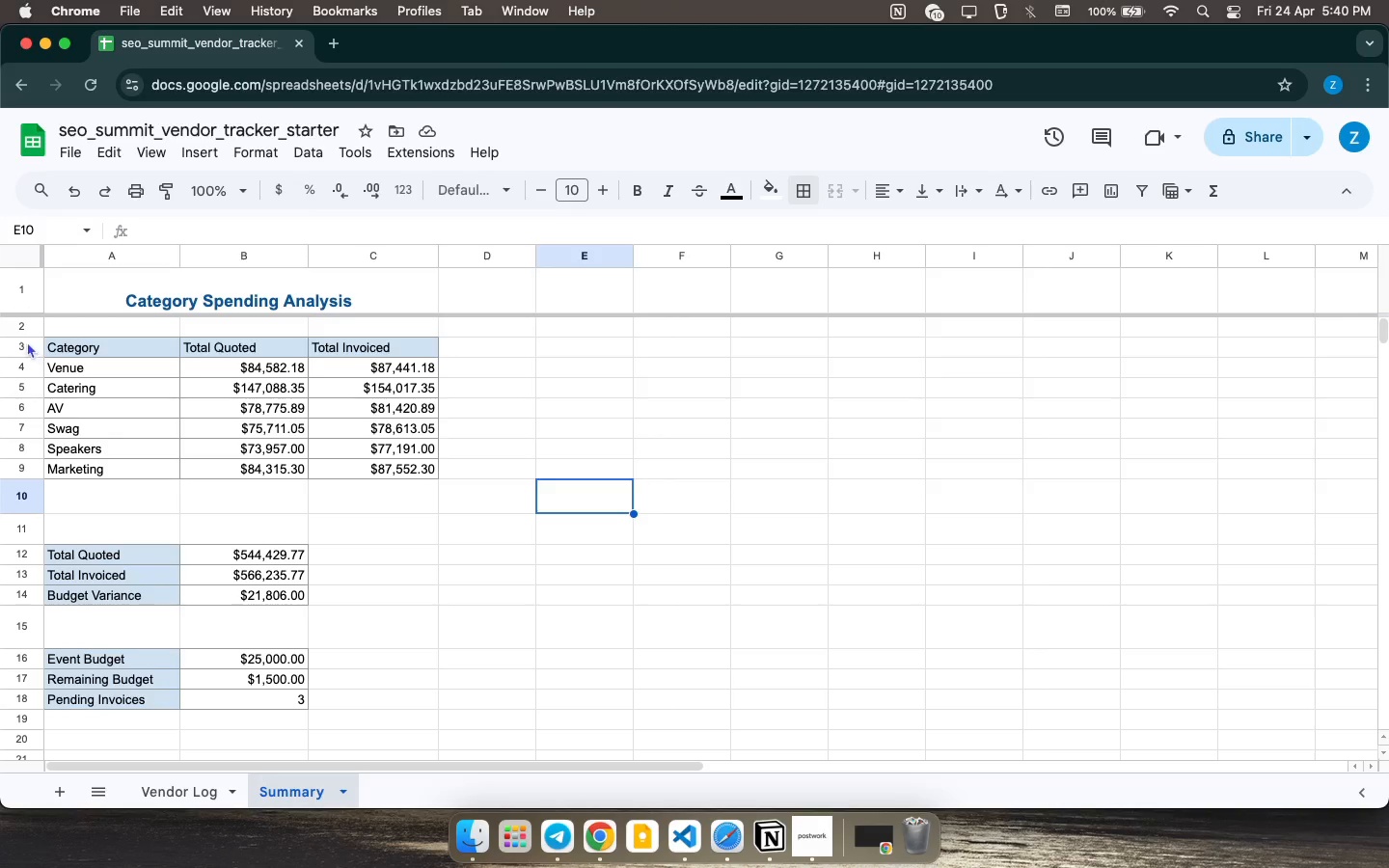 
left_click_drag(start_coordinate=[27, 333], to_coordinate=[31, 326])
 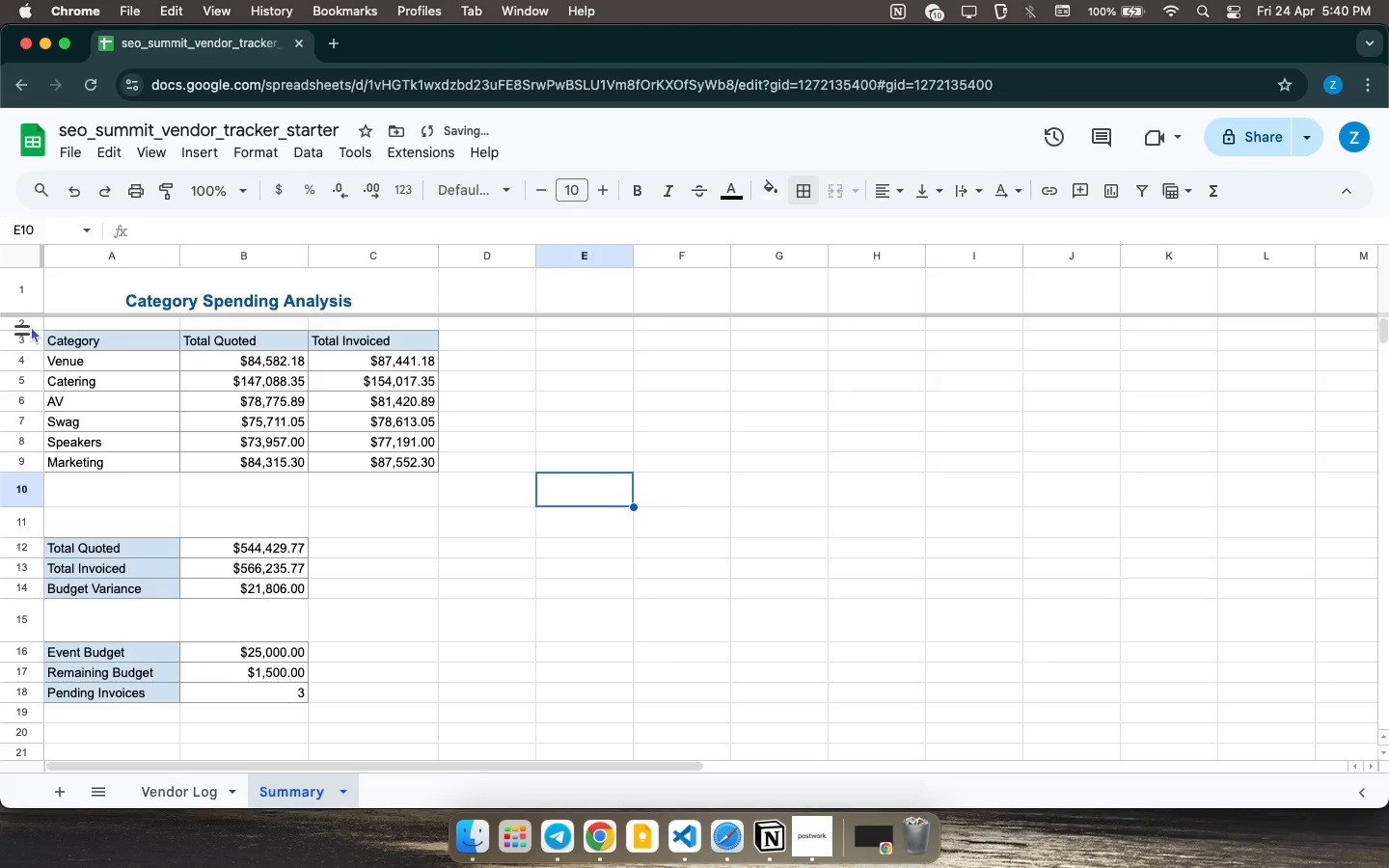 
scroll: coordinate [449, 501], scroll_direction: up, amount: 20.0
 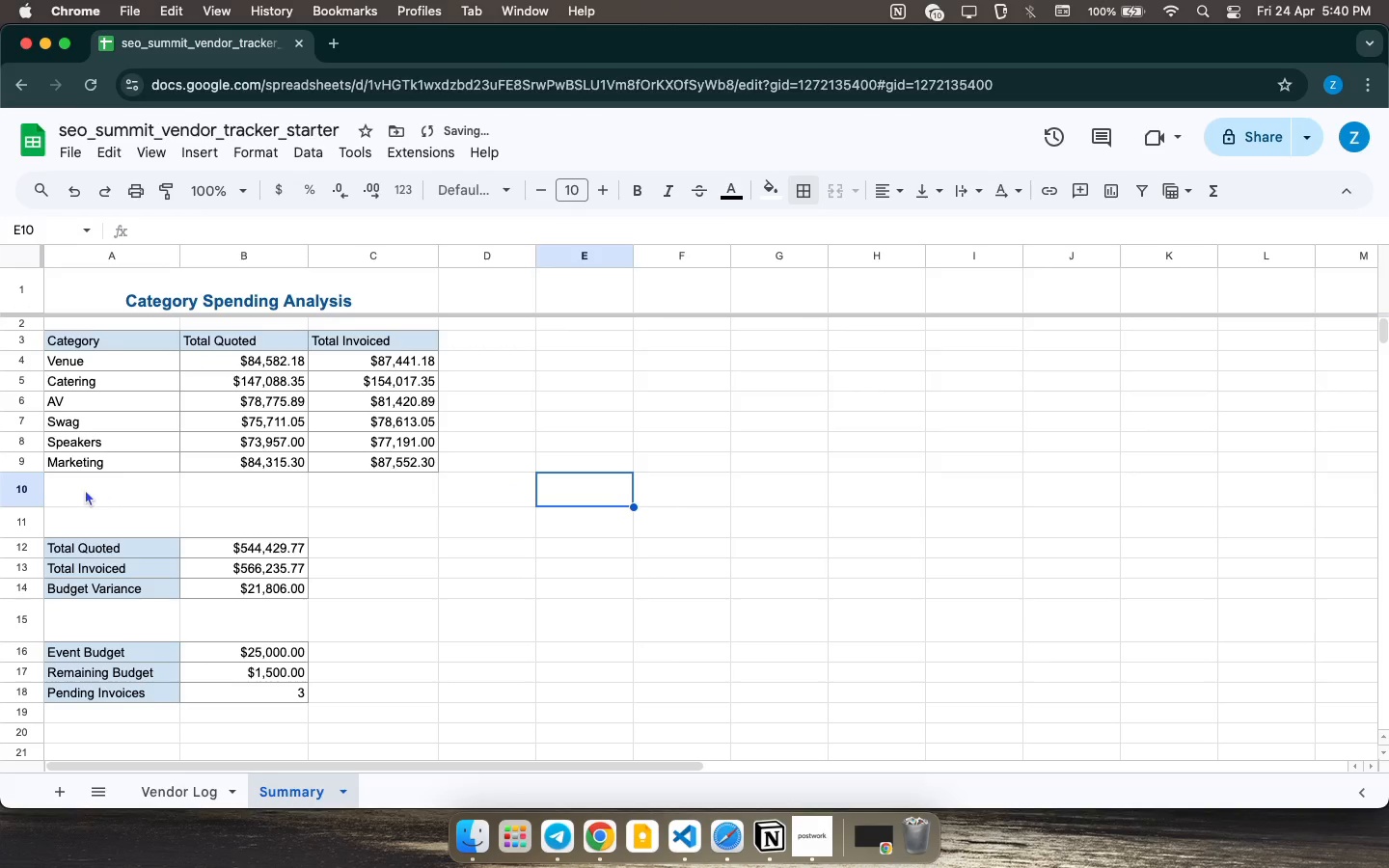 
left_click_drag(start_coordinate=[26, 510], to_coordinate=[38, 483])
 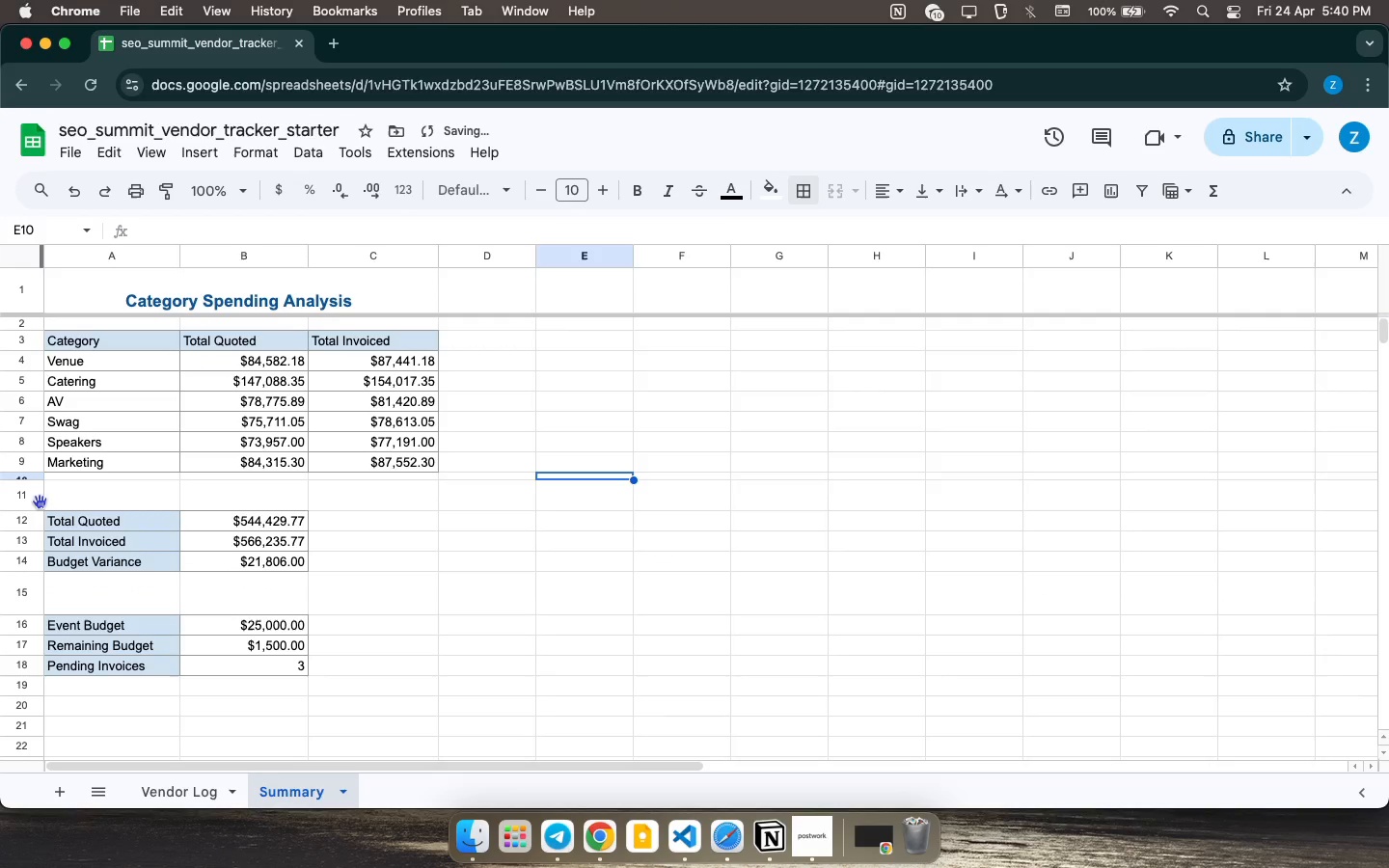 
left_click_drag(start_coordinate=[26, 506], to_coordinate=[37, 490])
 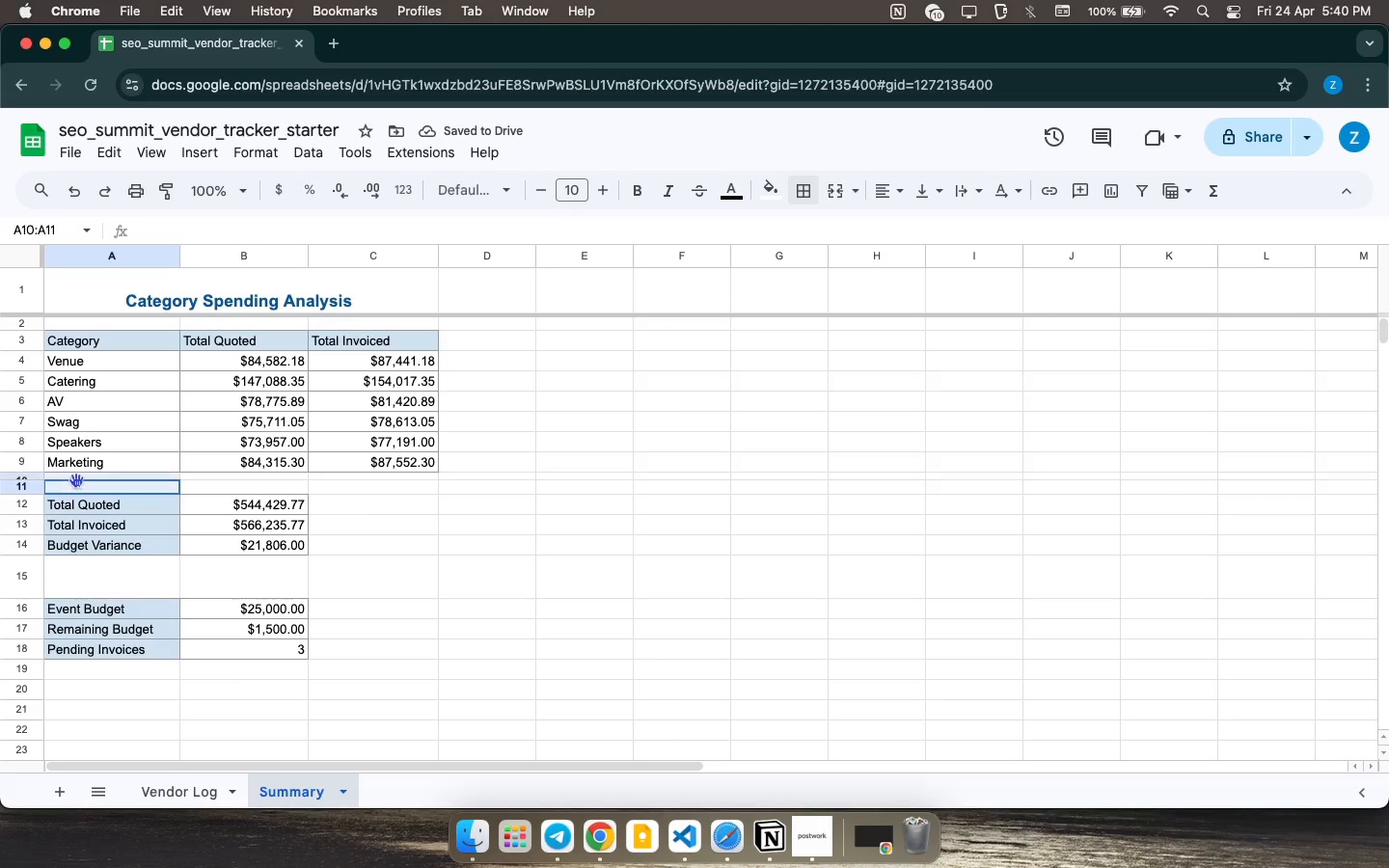 
wait(8.56)
 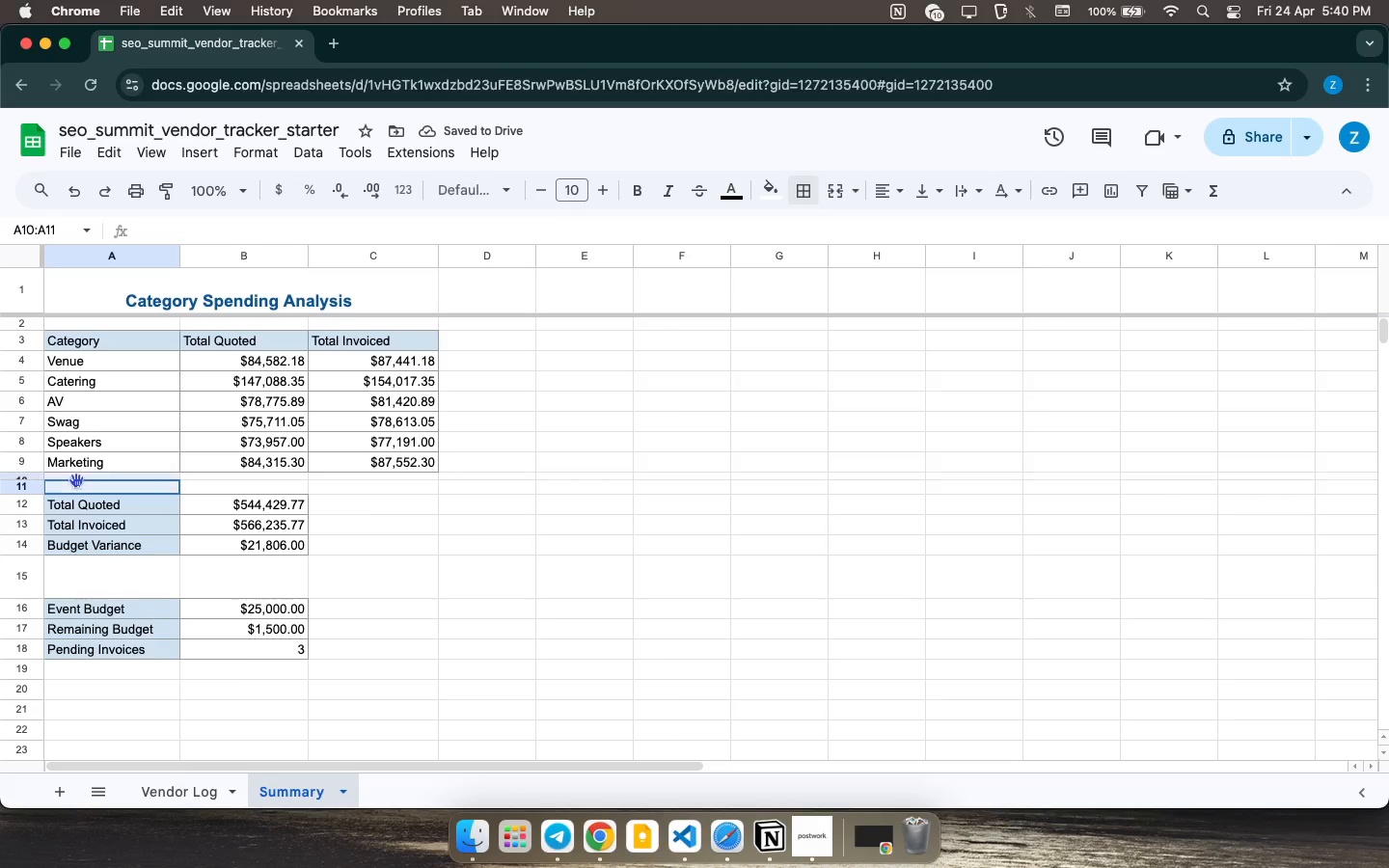 
left_click([830, 194])
 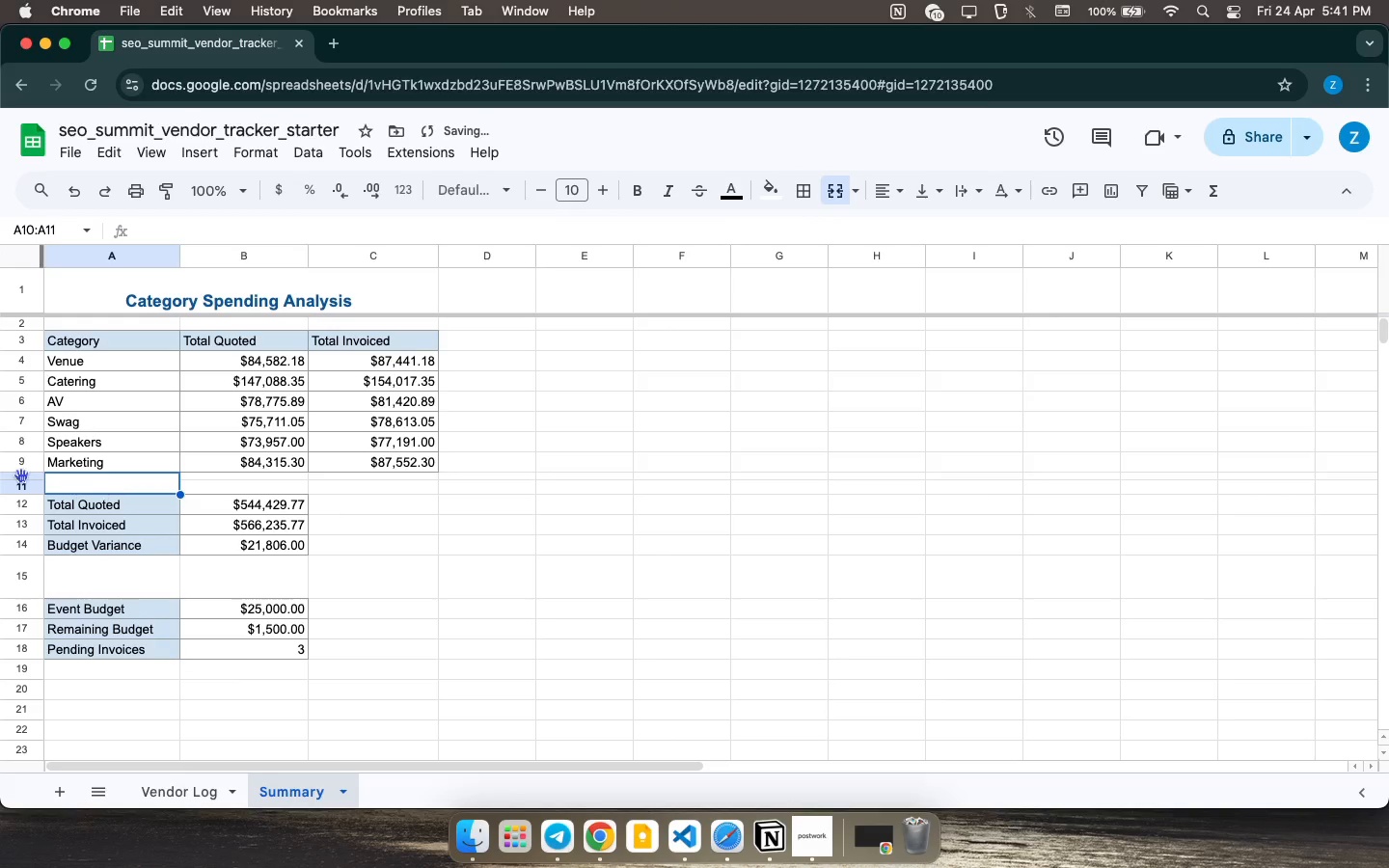 
left_click([8, 475])
 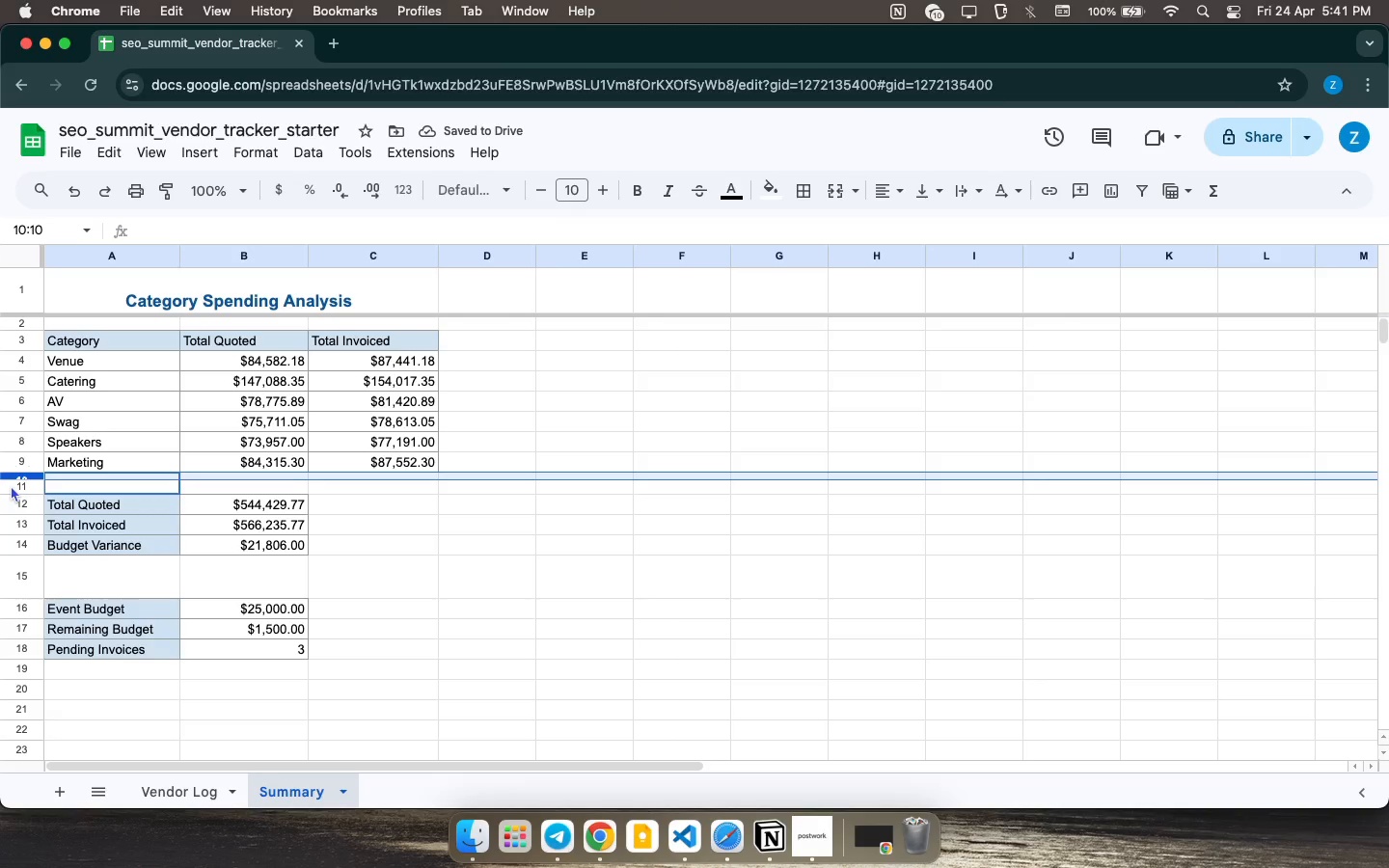 
hold_key(key=CommandLeft, duration=0.5)
left_click([11, 485])
 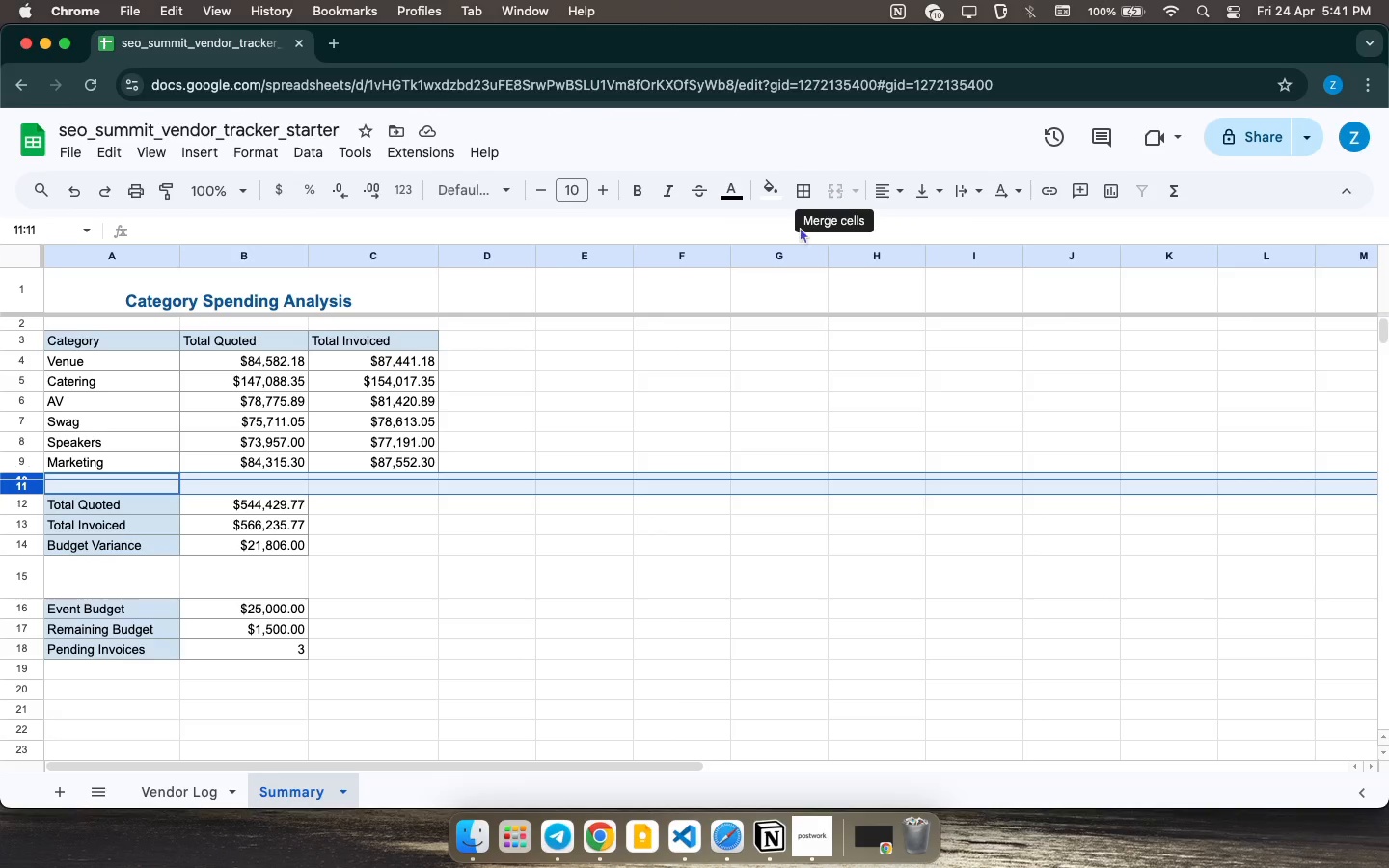 
wait(5.17)
 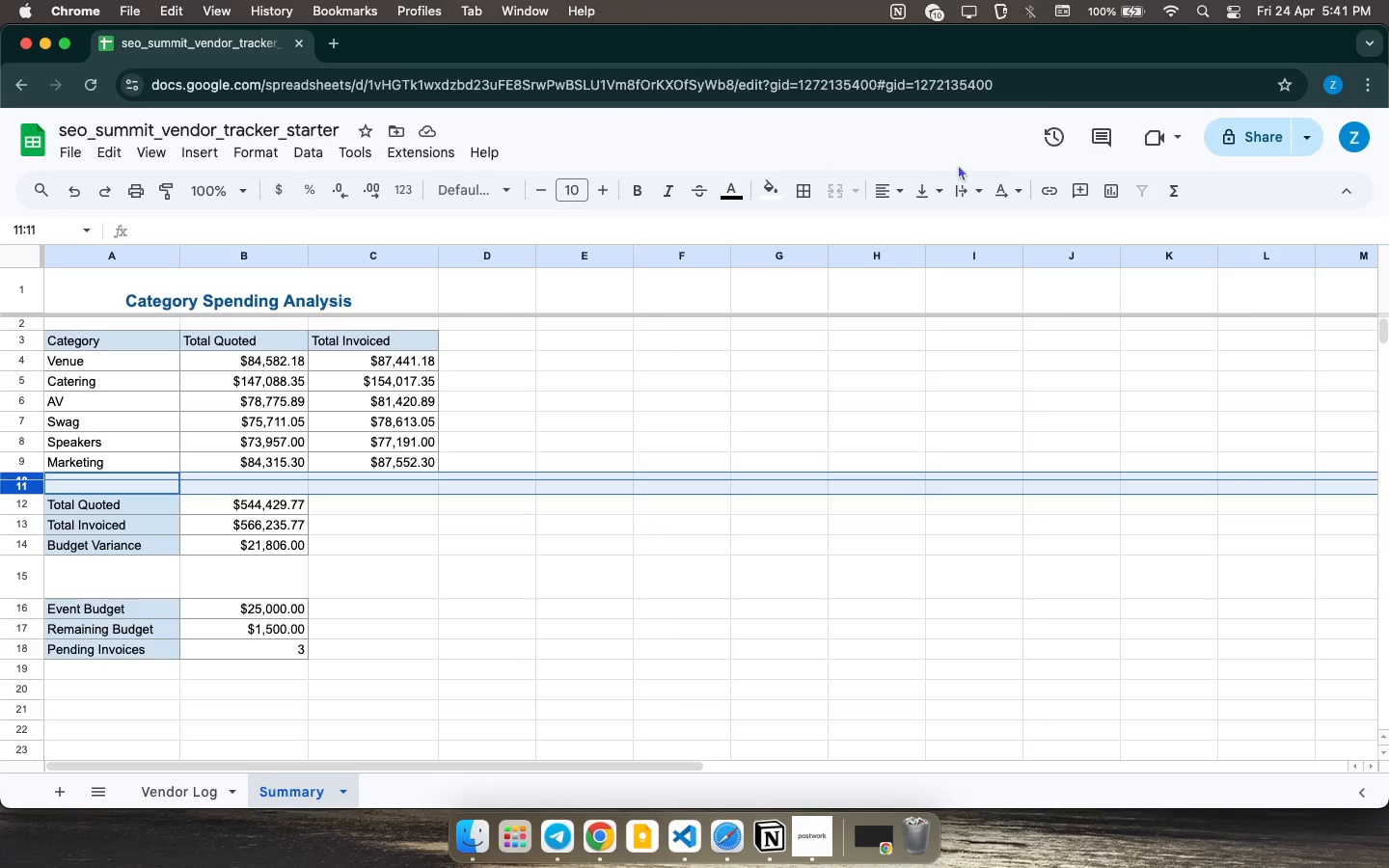 
left_click([689, 521])
 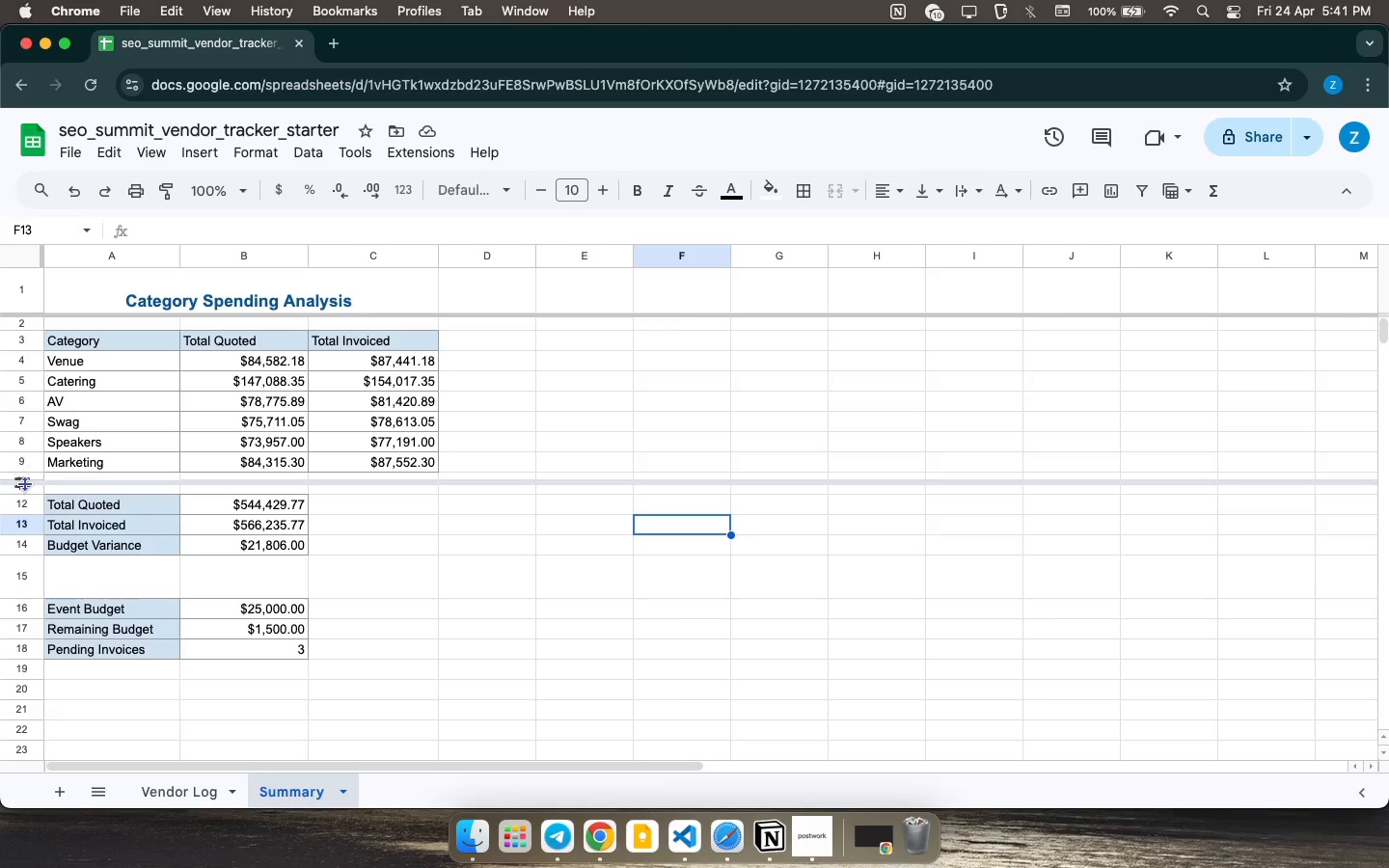 
left_click([939, 519])
 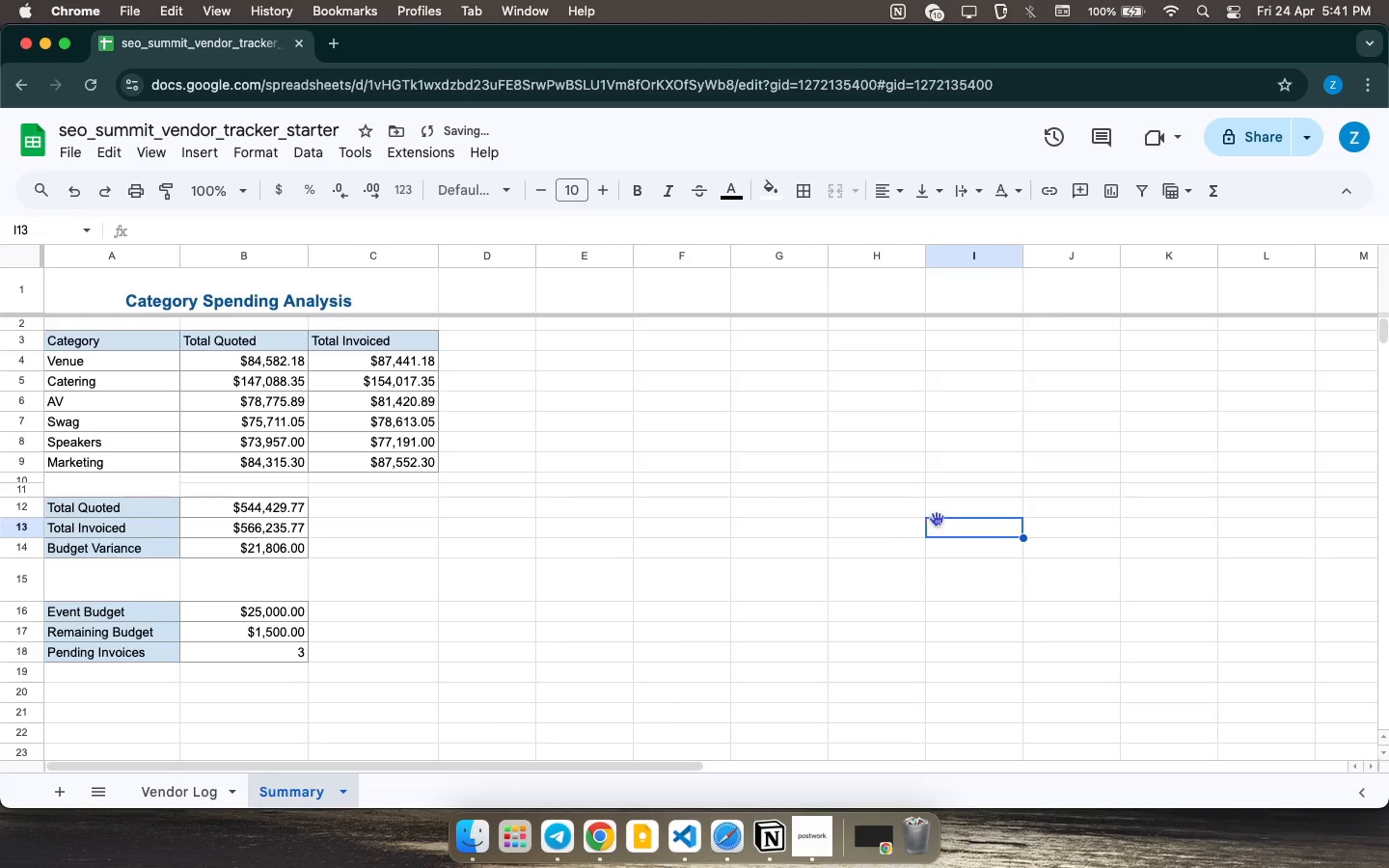 
scroll: coordinate [559, 585], scroll_direction: down, amount: 2.0
 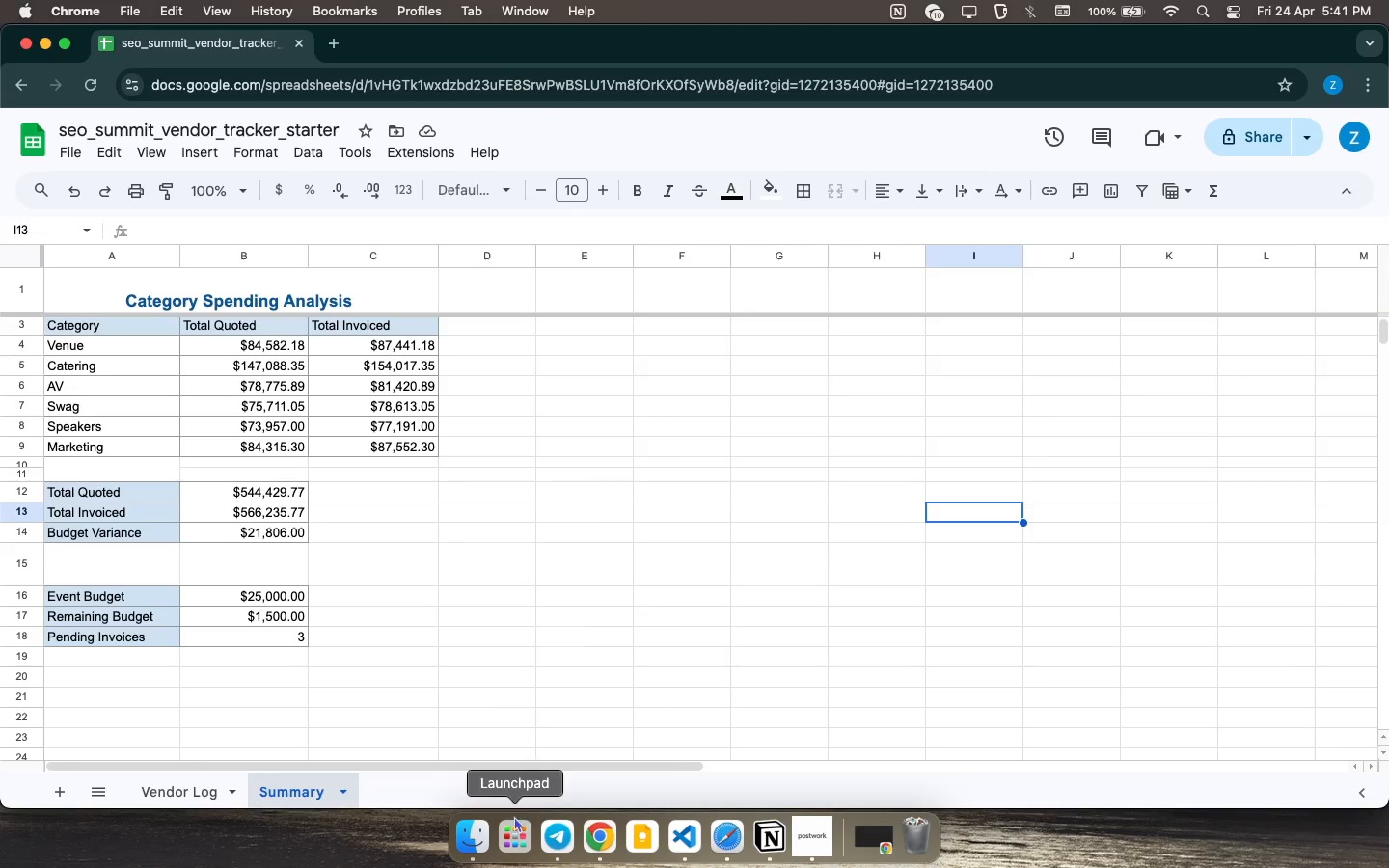 
wait(6.06)
 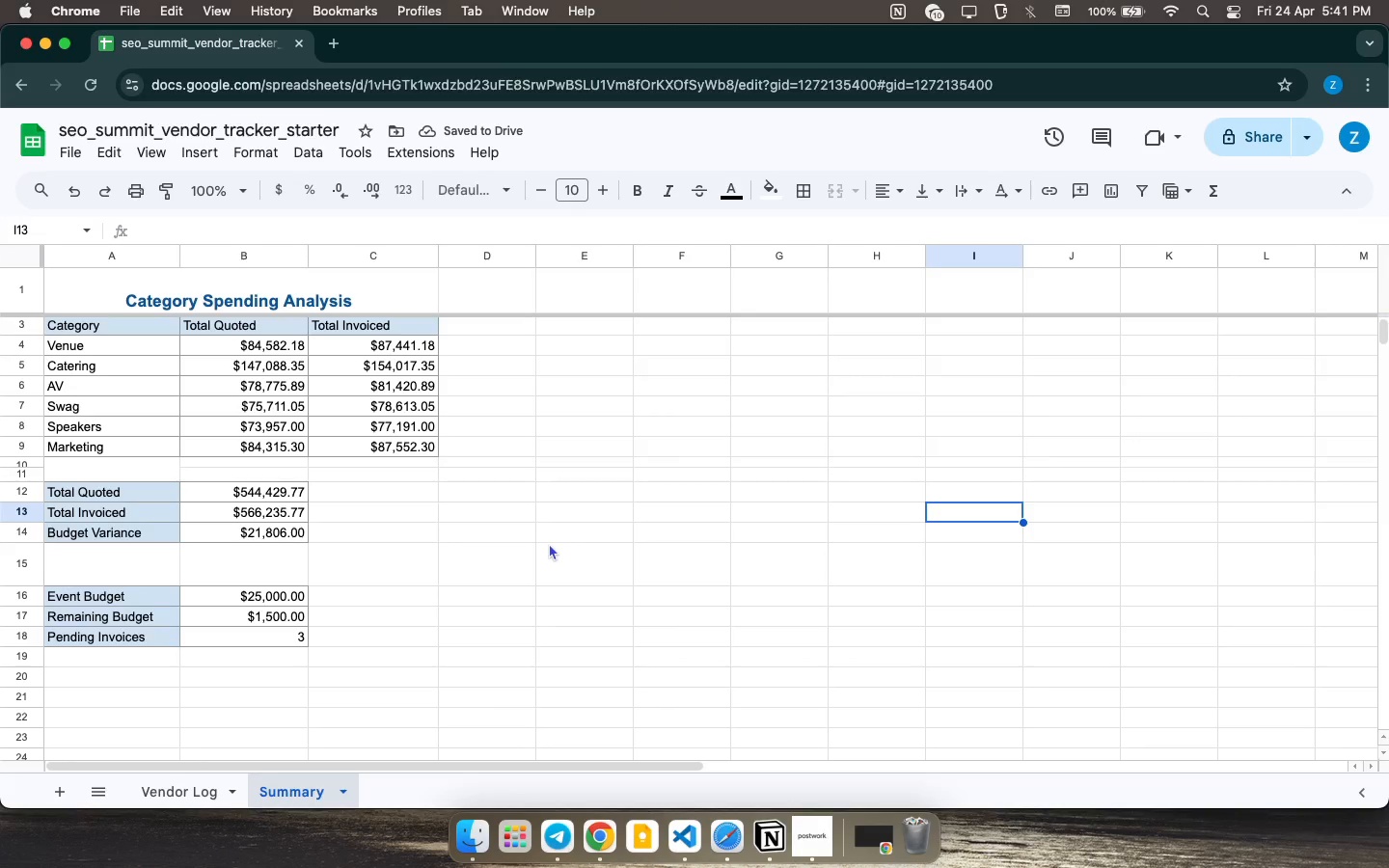 
left_click([64, 796])
 